 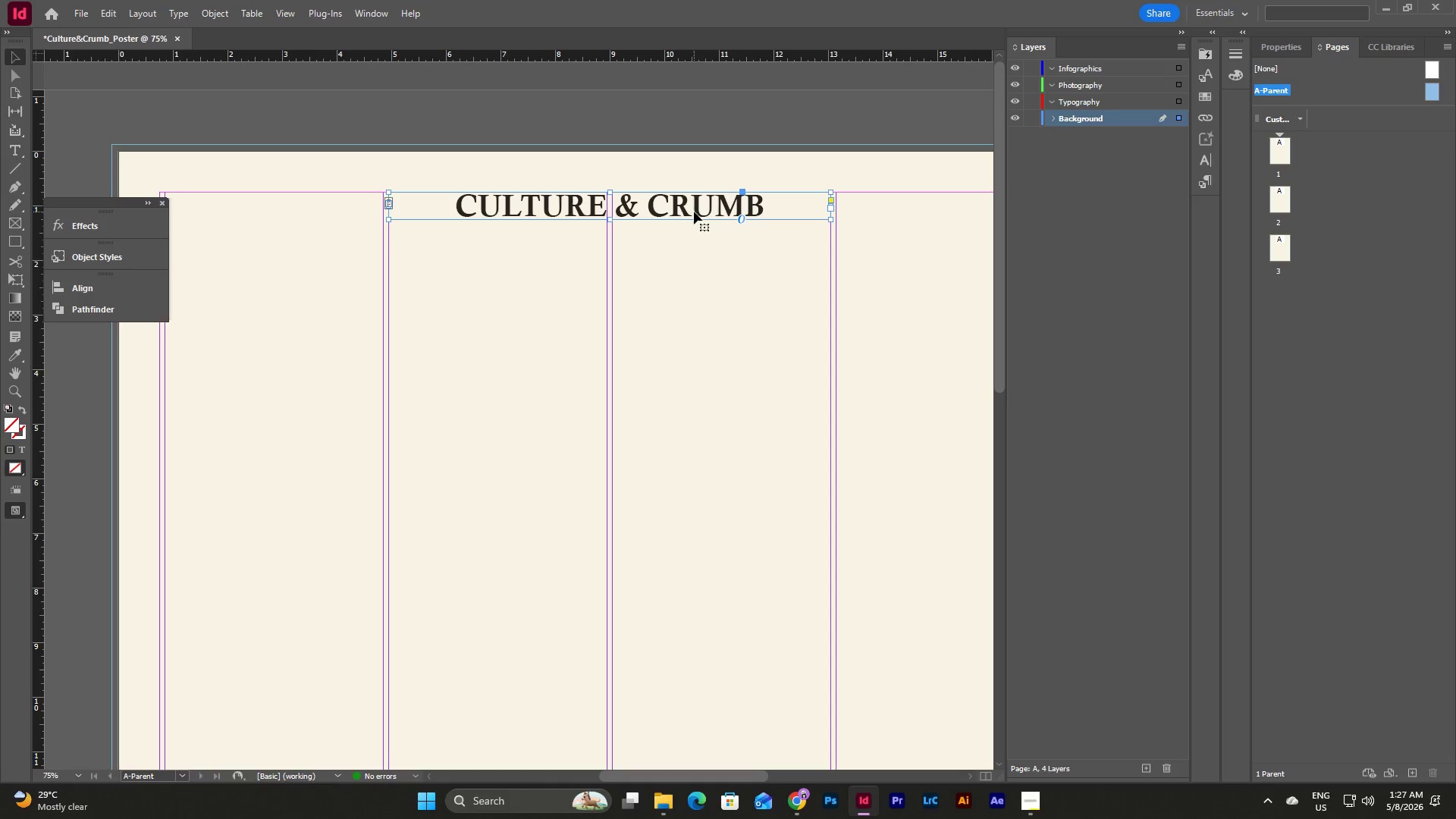 
key(Control+C)
 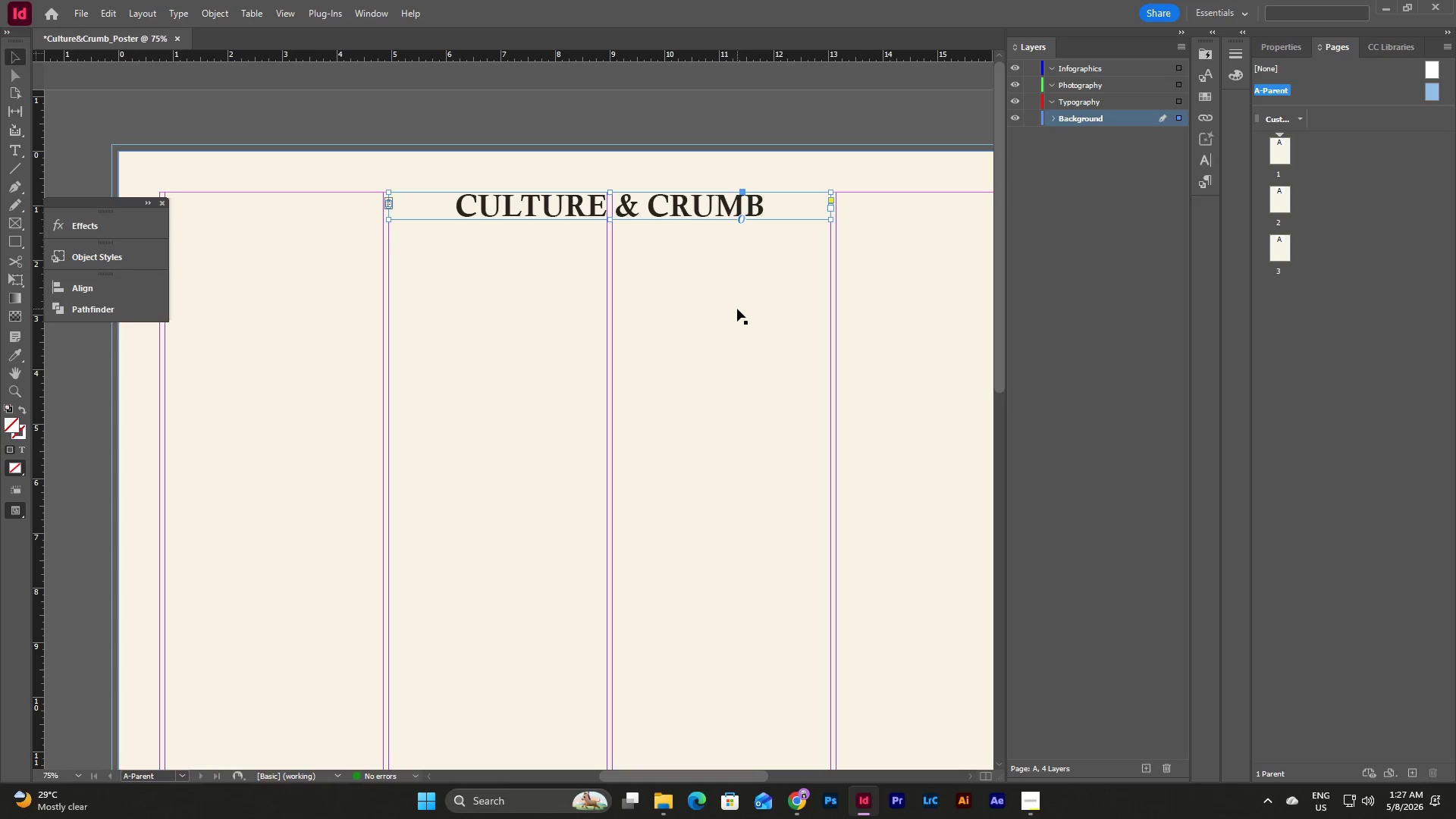 
left_click([737, 309])
 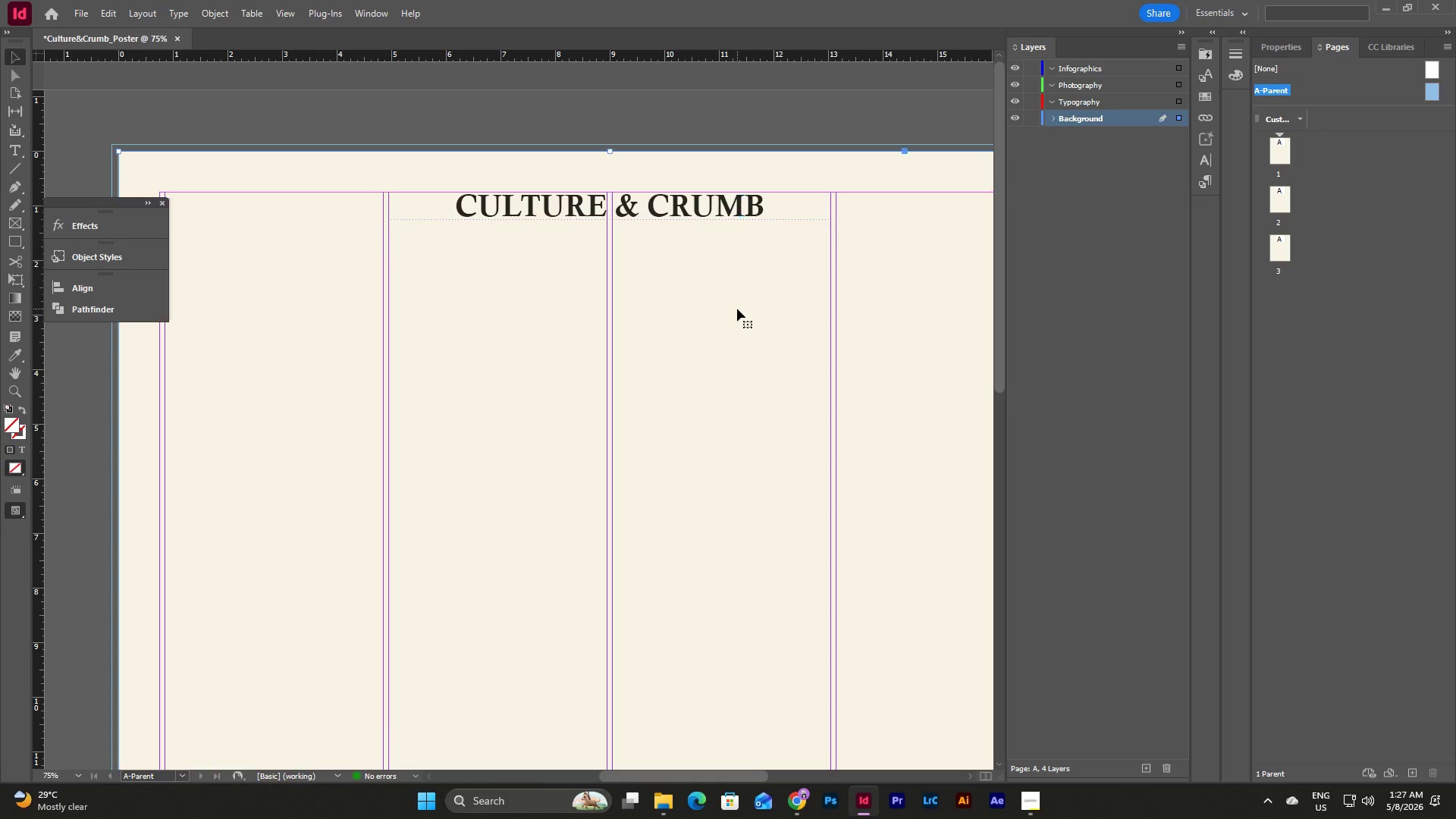 
hold_key(key=ControlLeft, duration=0.62)
 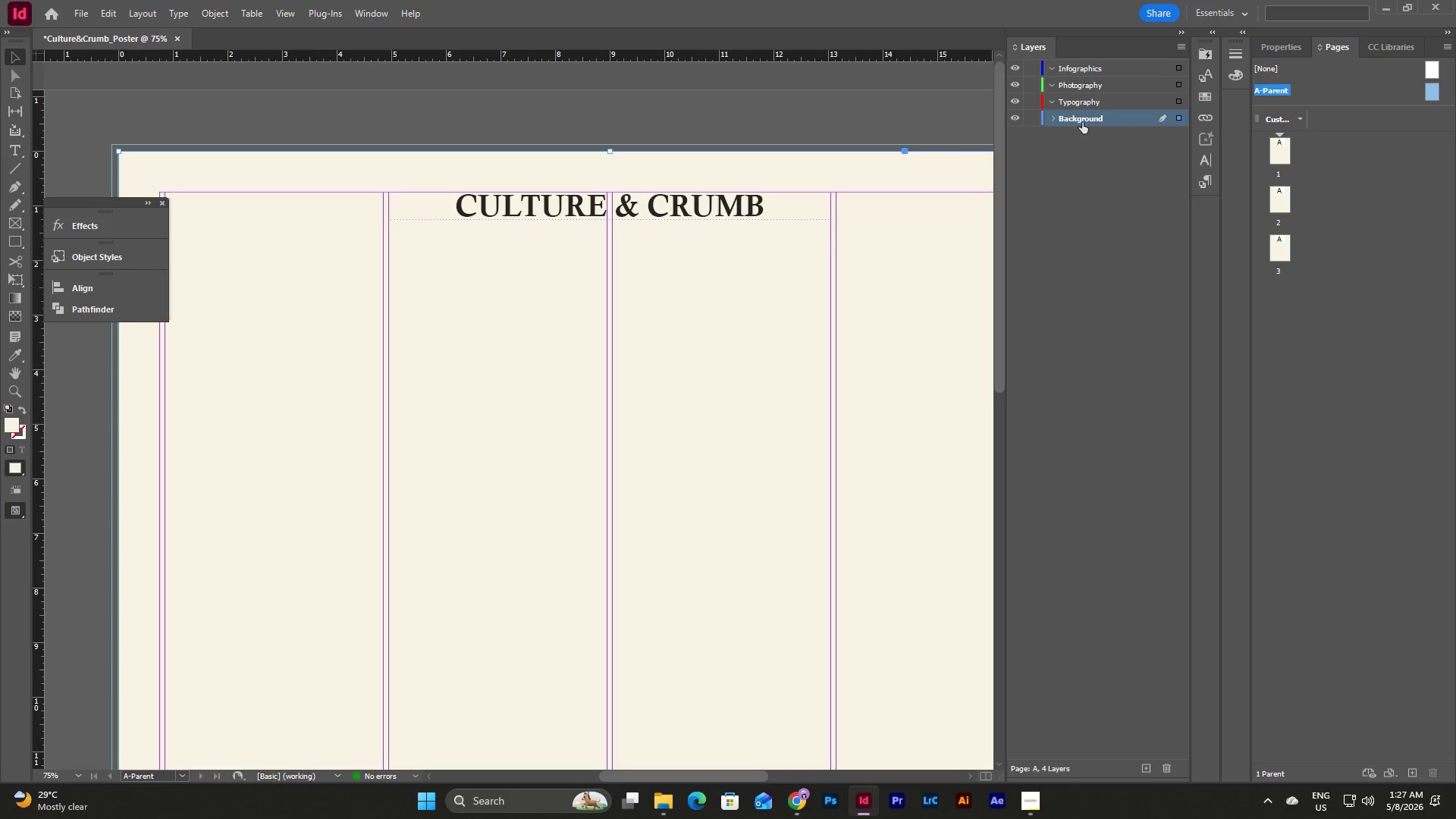 
left_click([1049, 119])
 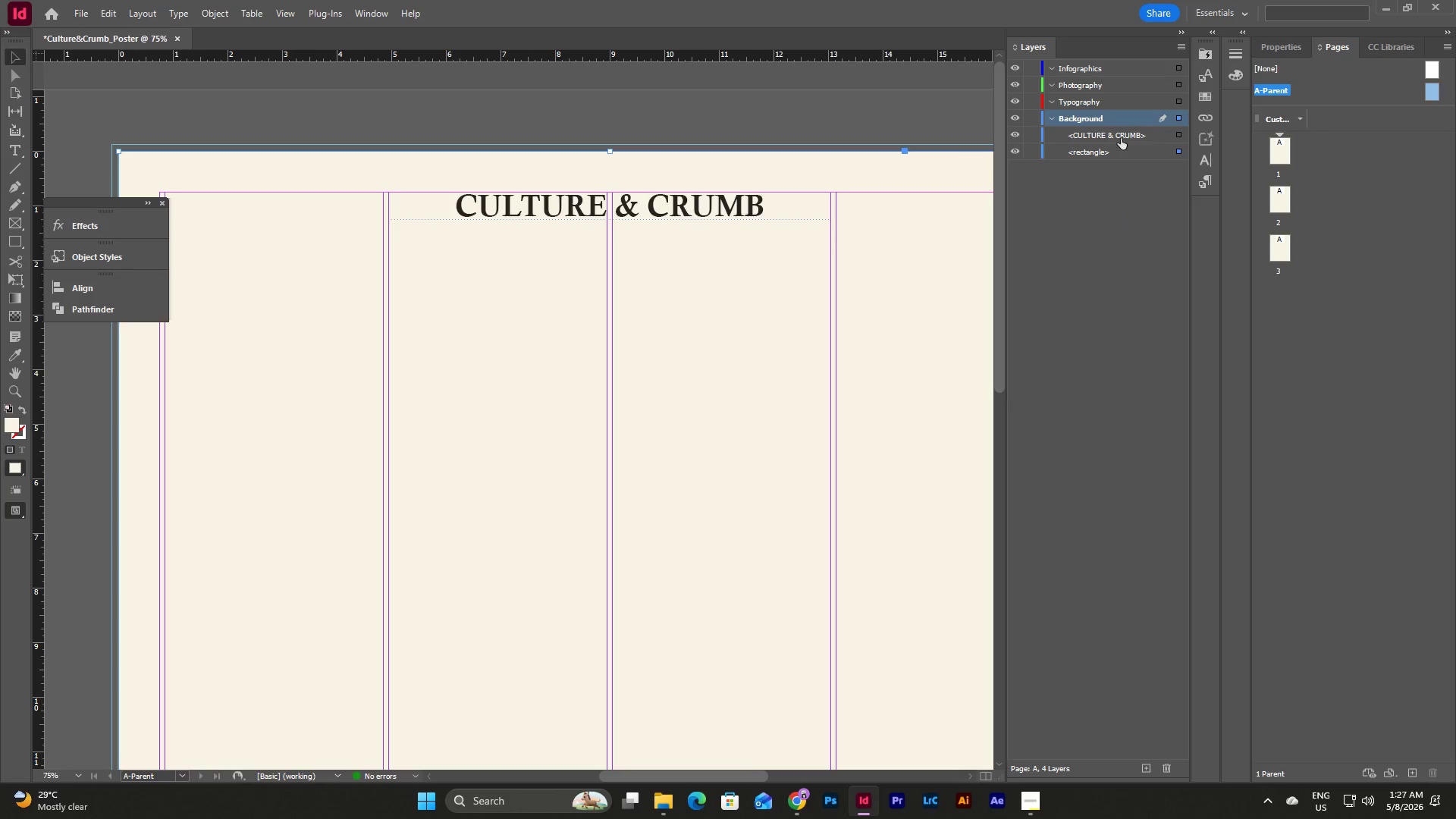 
left_click([1117, 137])
 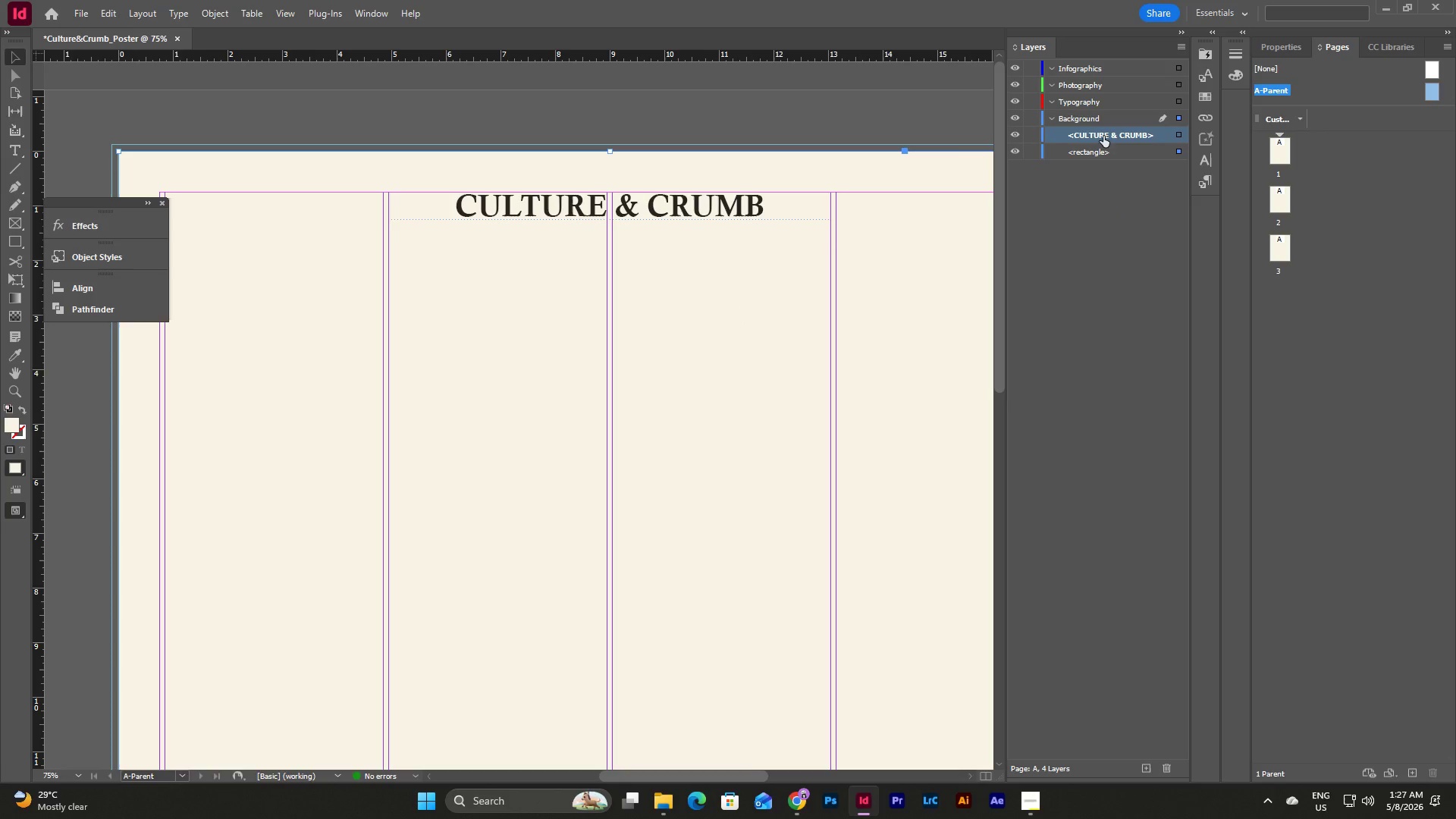 
left_click_drag(start_coordinate=[1103, 136], to_coordinate=[1105, 109])
 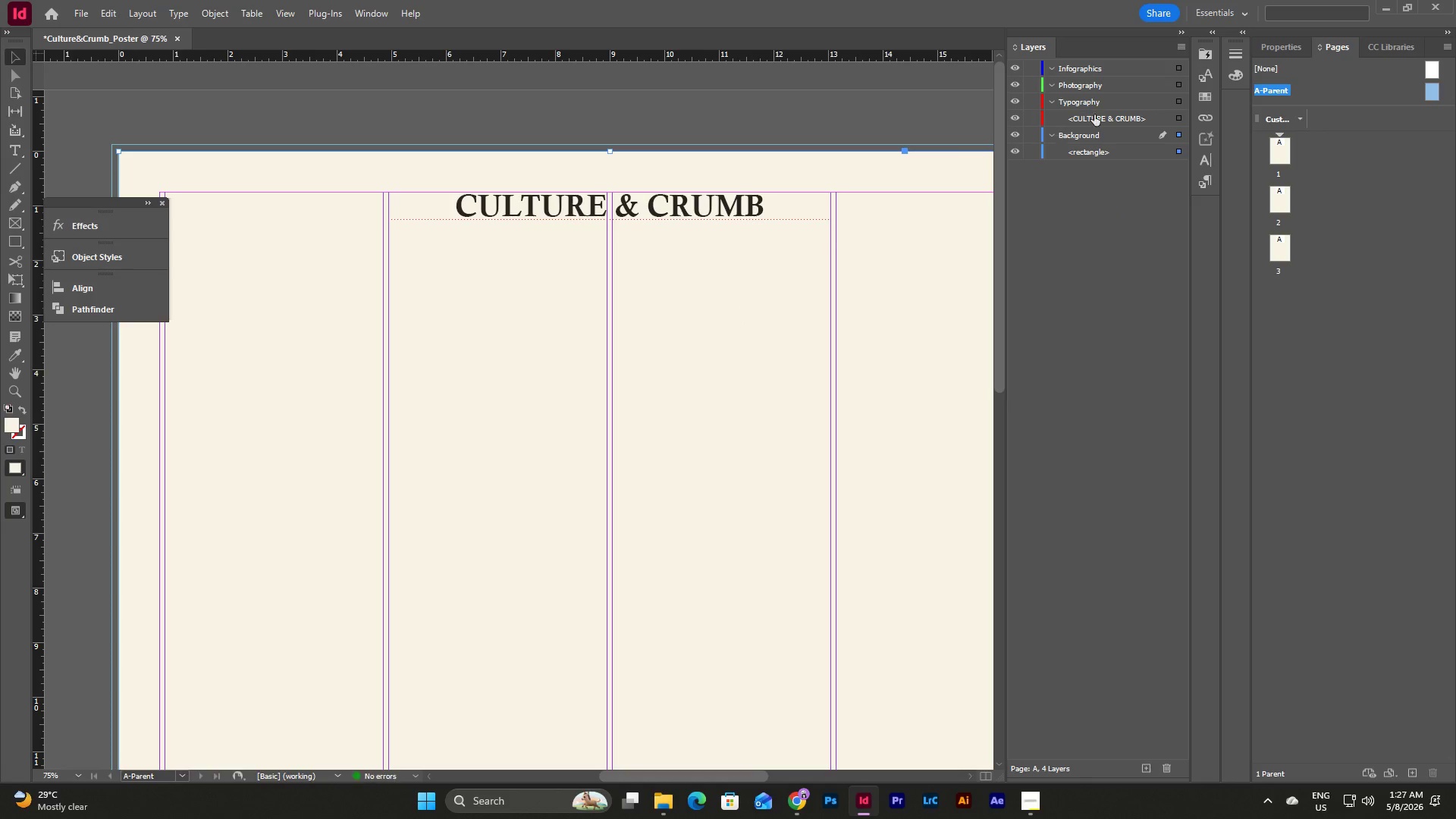 
left_click([1155, 96])
 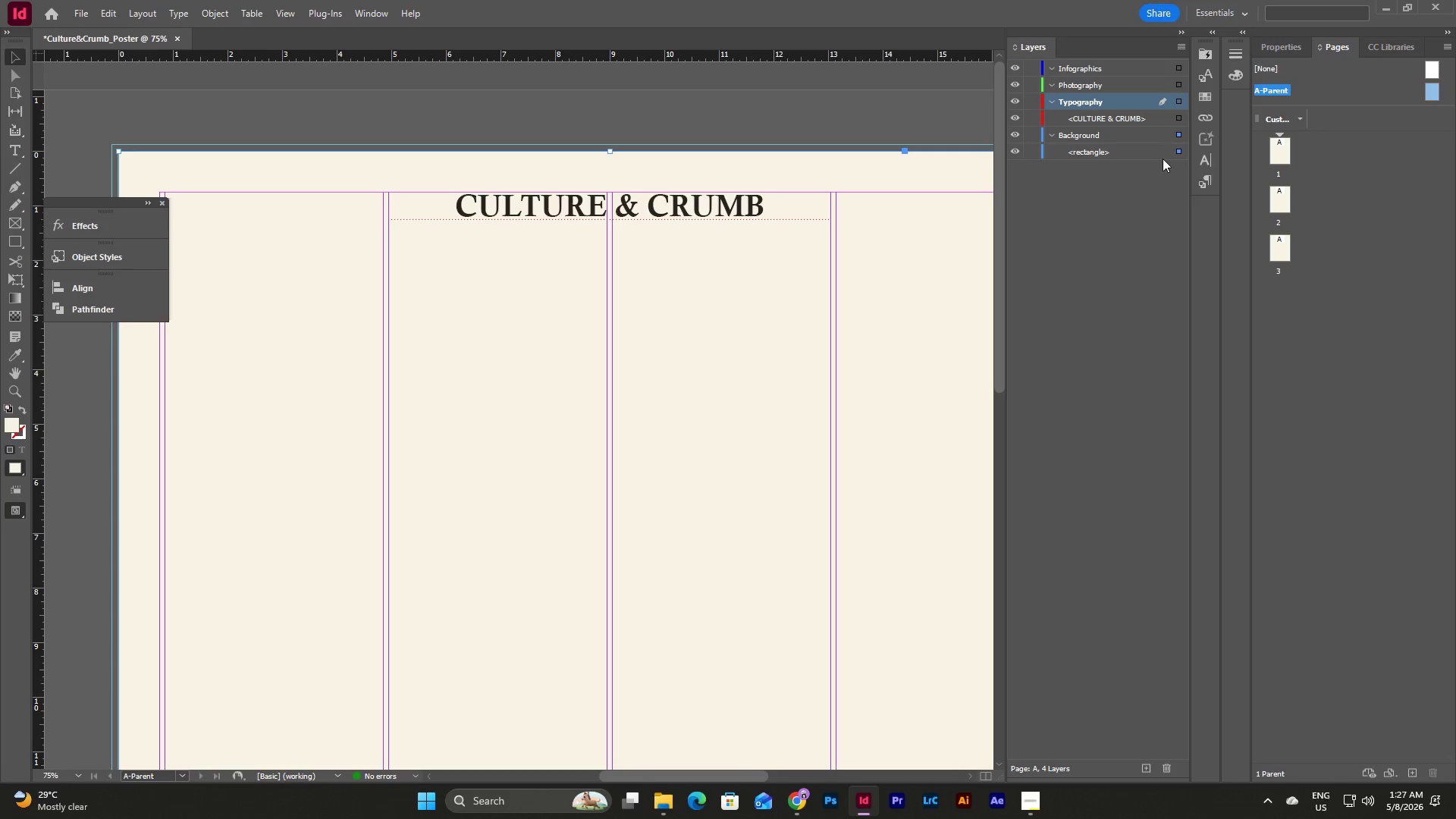 
left_click([1206, 181])
 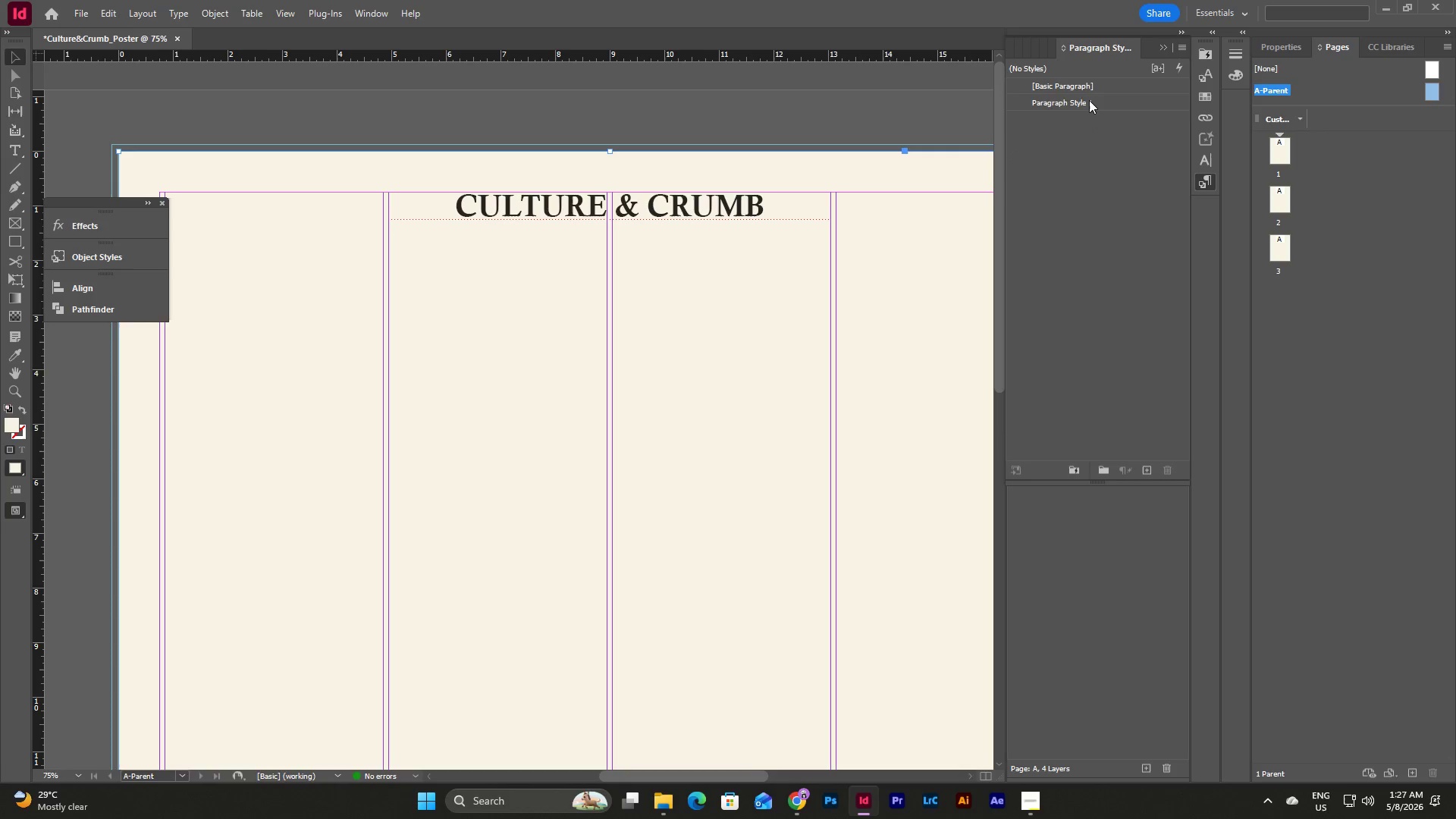 
double_click([1089, 100])
 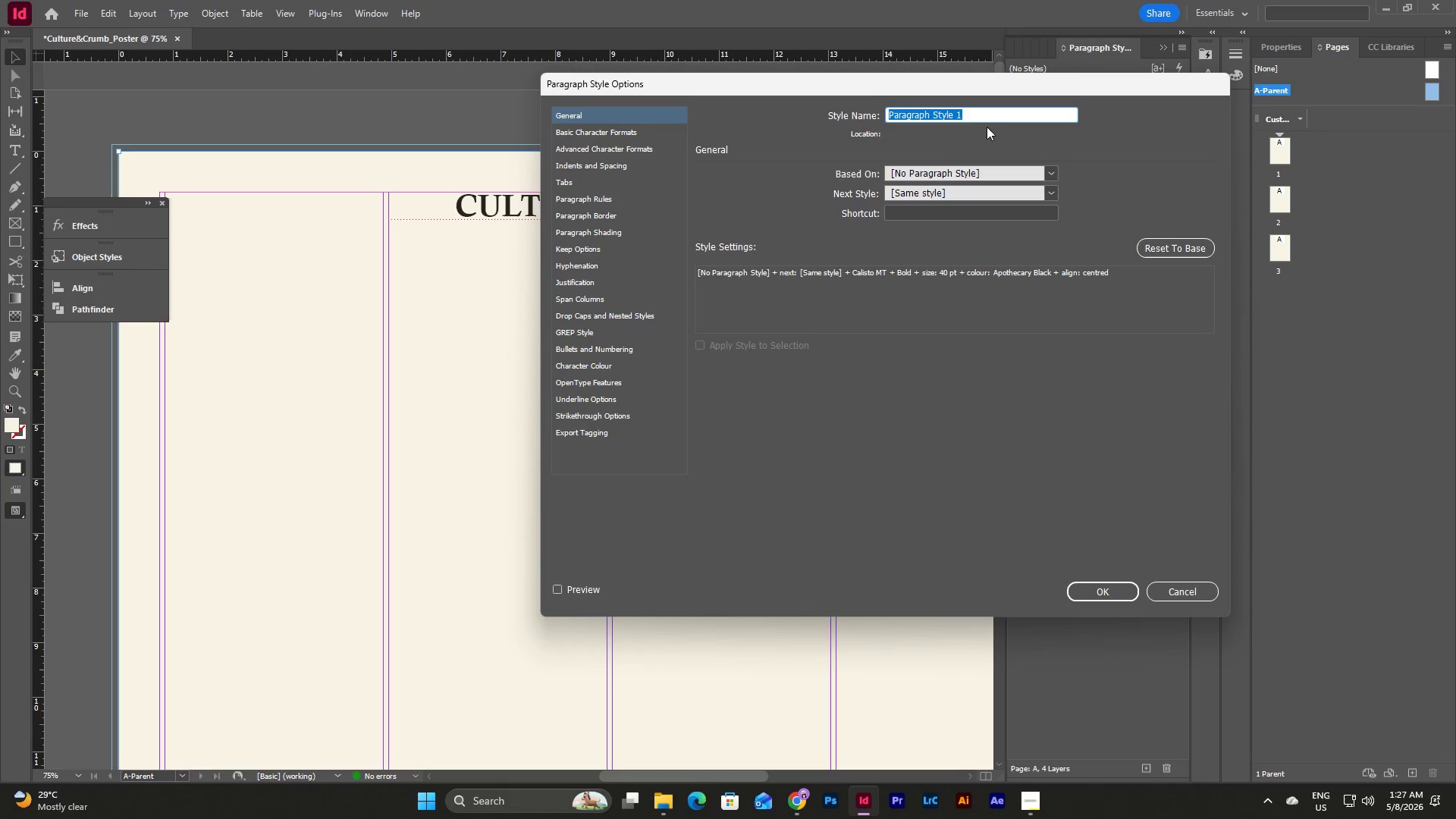 
left_click([994, 121])
 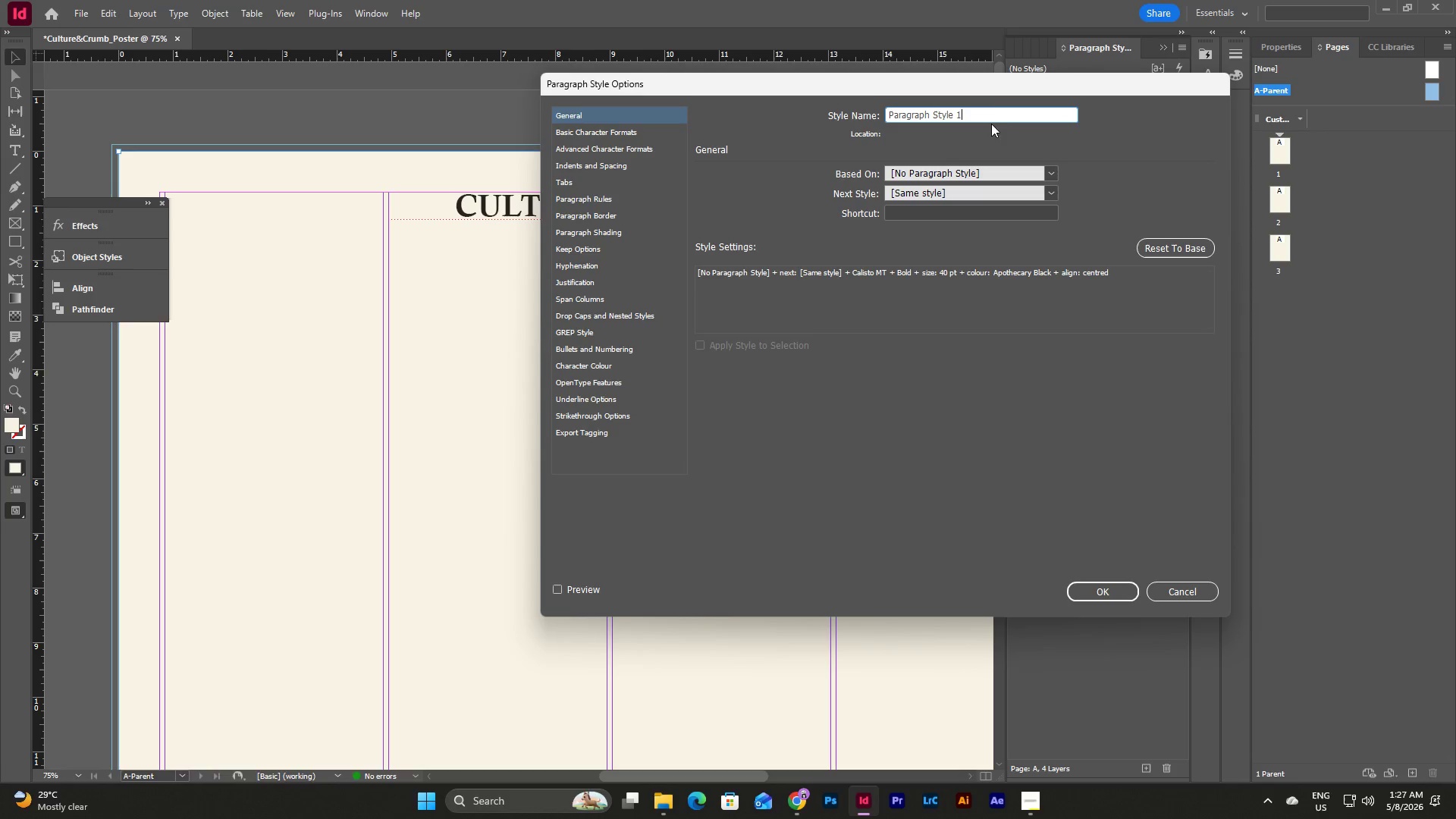 
left_click_drag(start_coordinate=[996, 112], to_coordinate=[750, 110])
 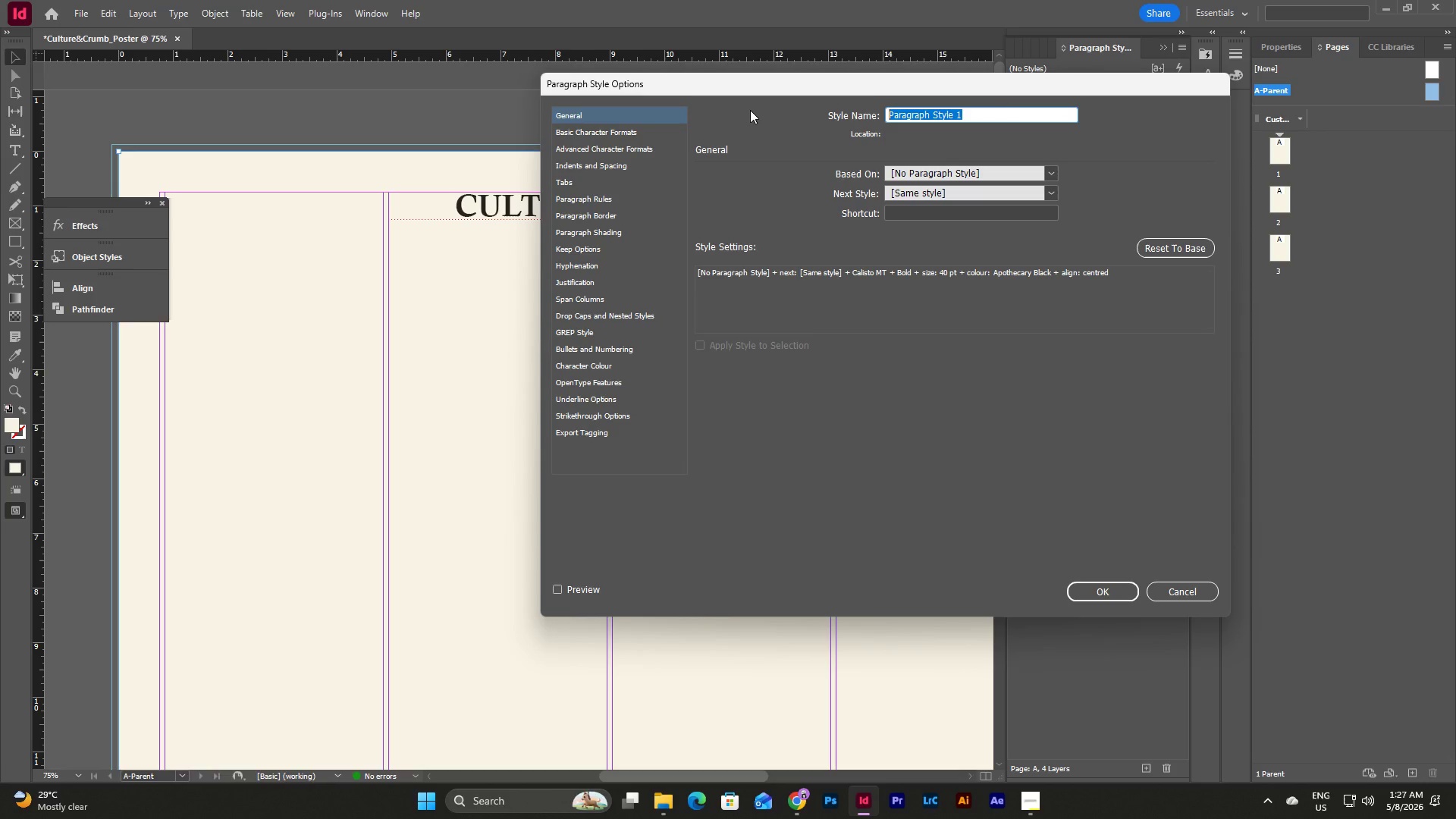 
type(Brand_)
 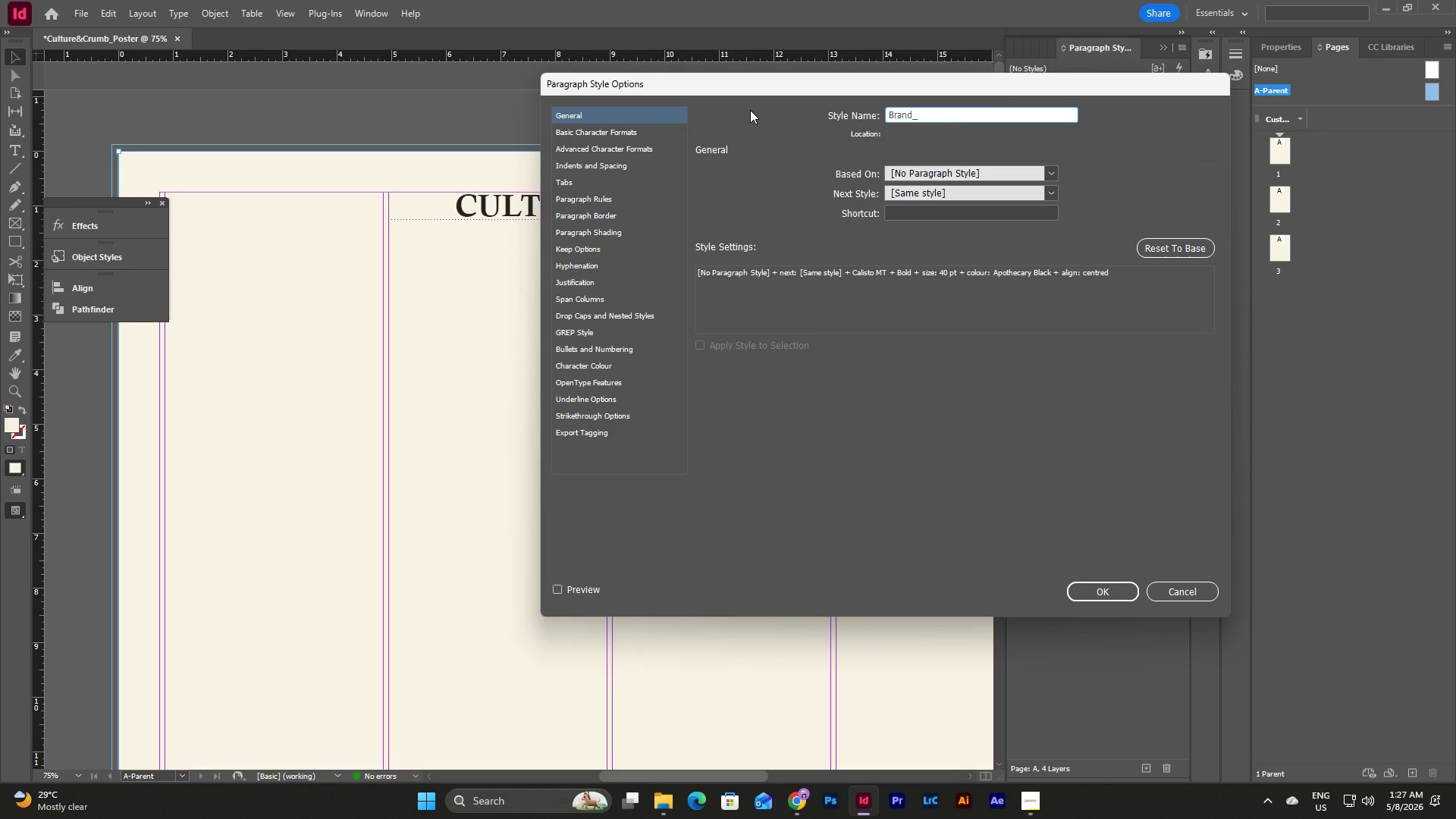 
hold_key(key=ShiftLeft, duration=0.52)
 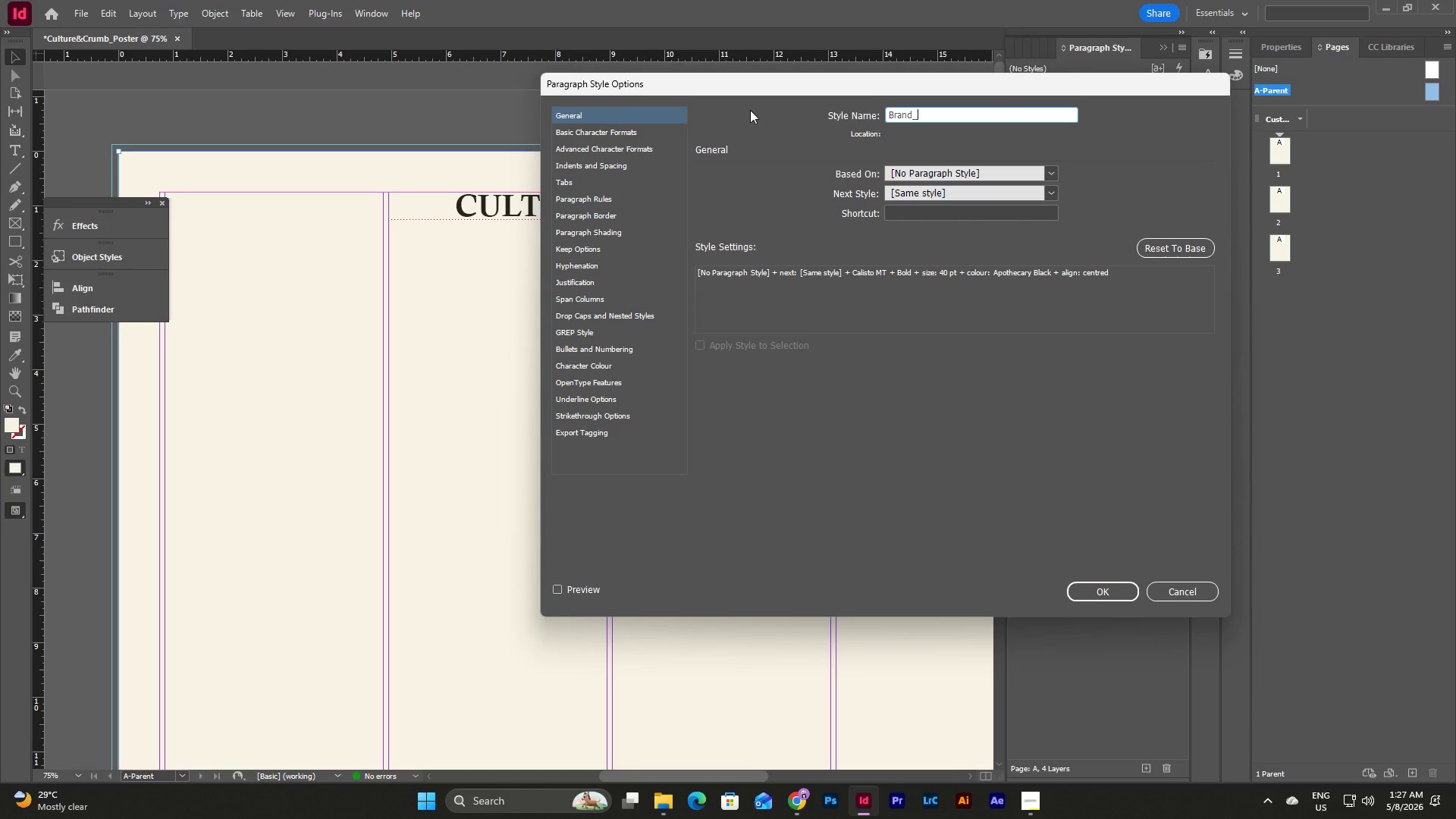 
hold_key(key=Backspace, duration=0.86)
 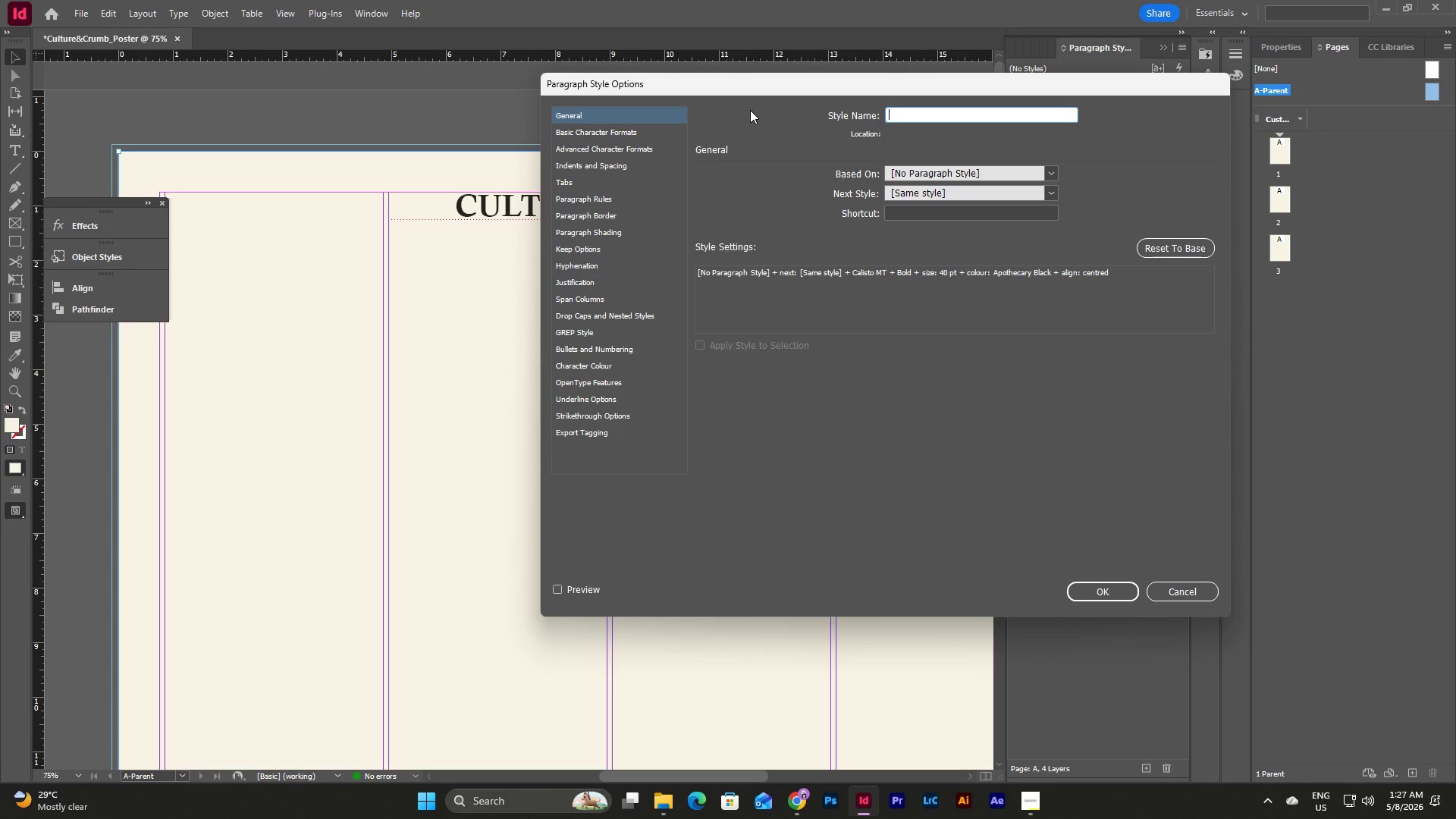 
type(Header_brand)
key(Backspace)
key(Backspace)
key(Backspace)
key(Backspace)
key(Backspace)
type(Brand)
 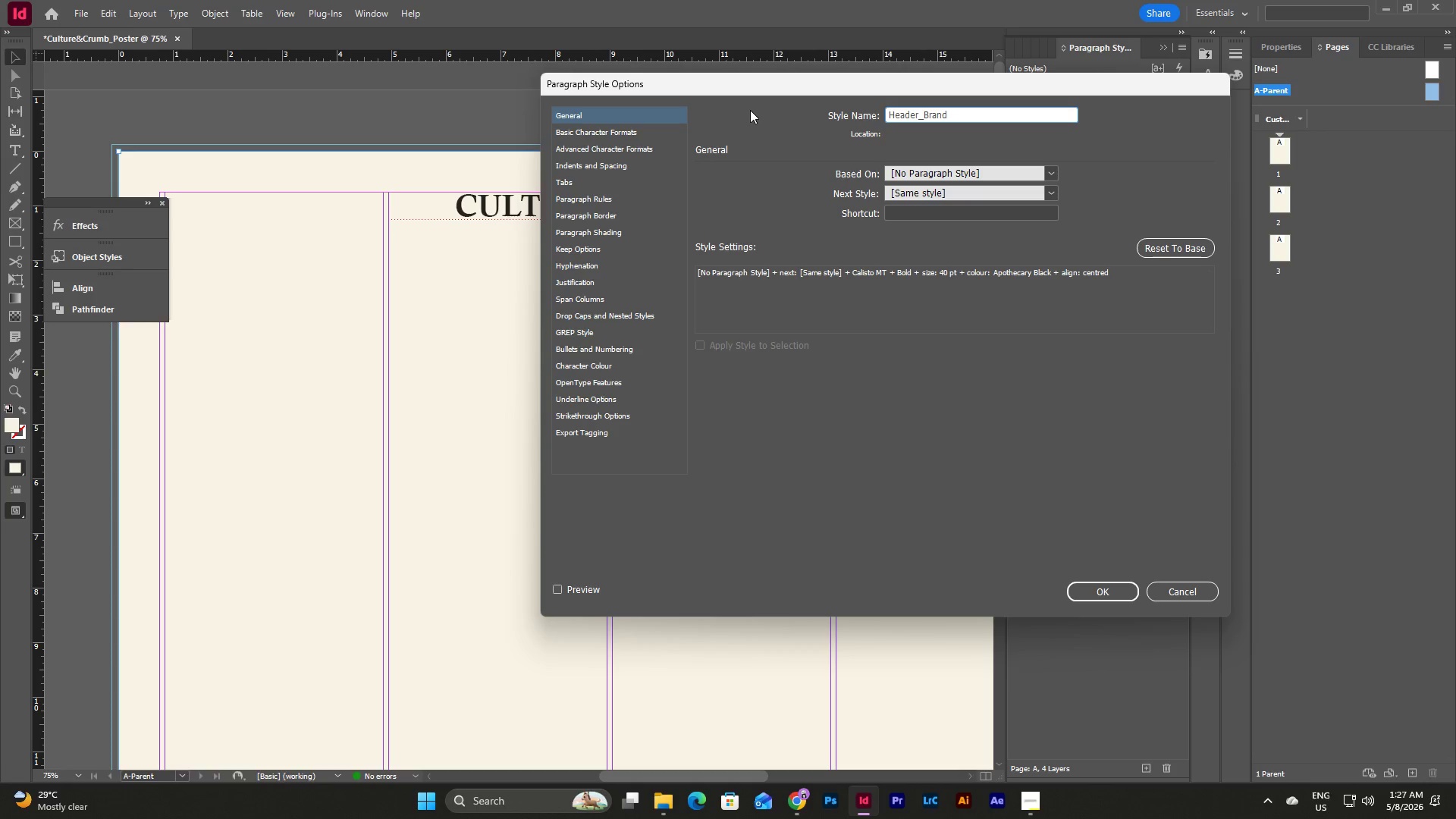 
left_click([1094, 600])
 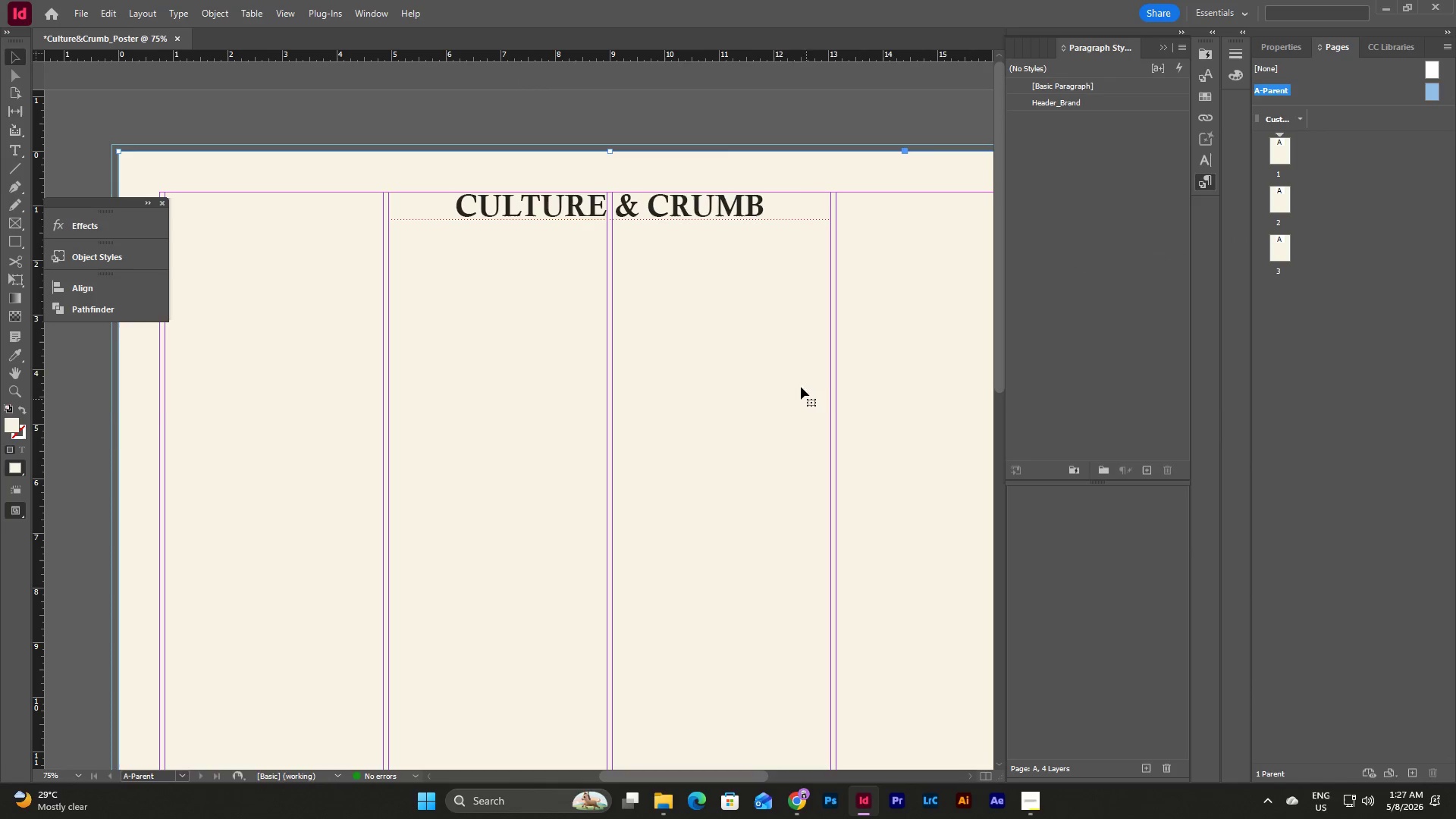 
left_click([808, 312])
 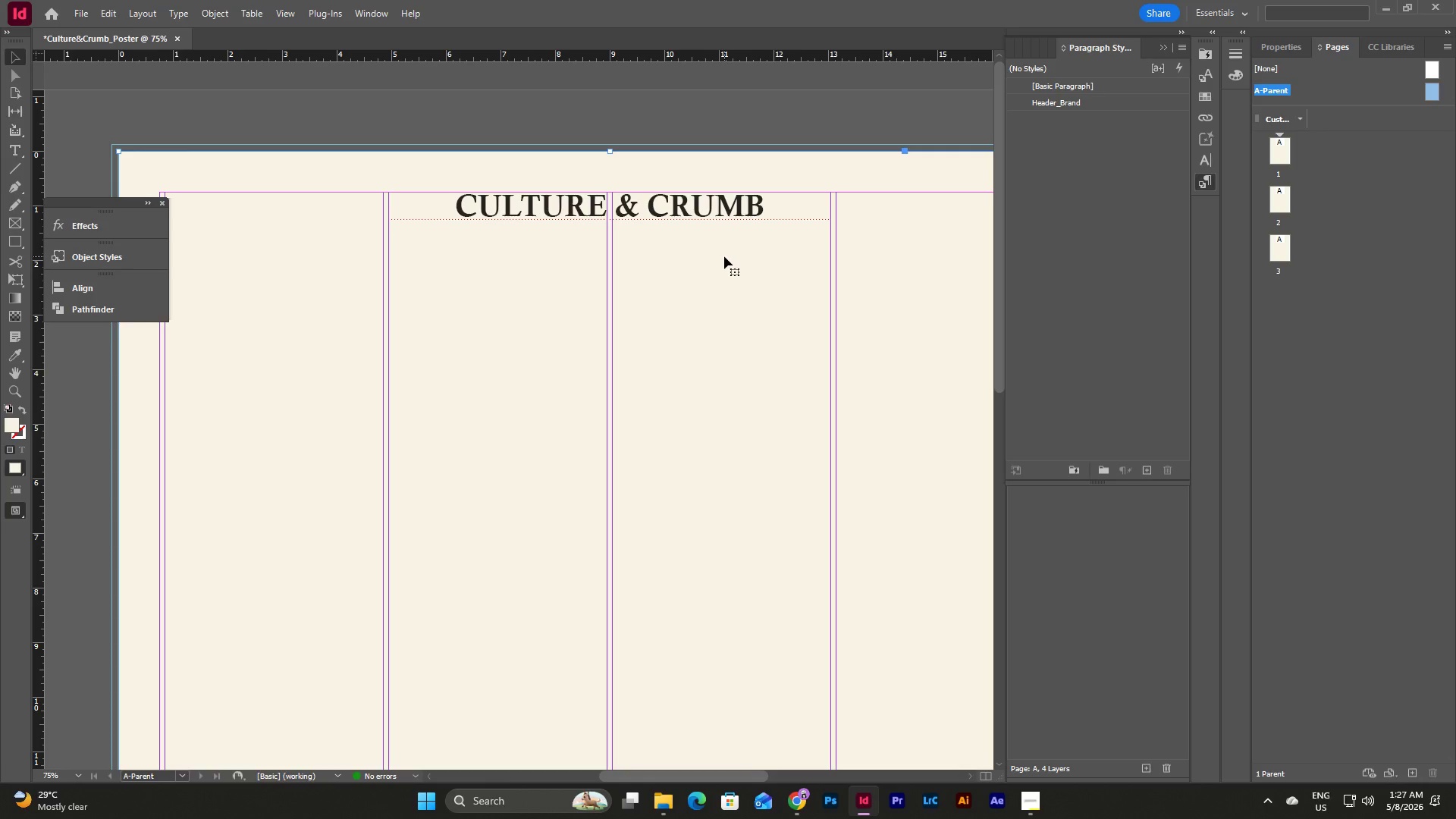 
left_click([724, 256])
 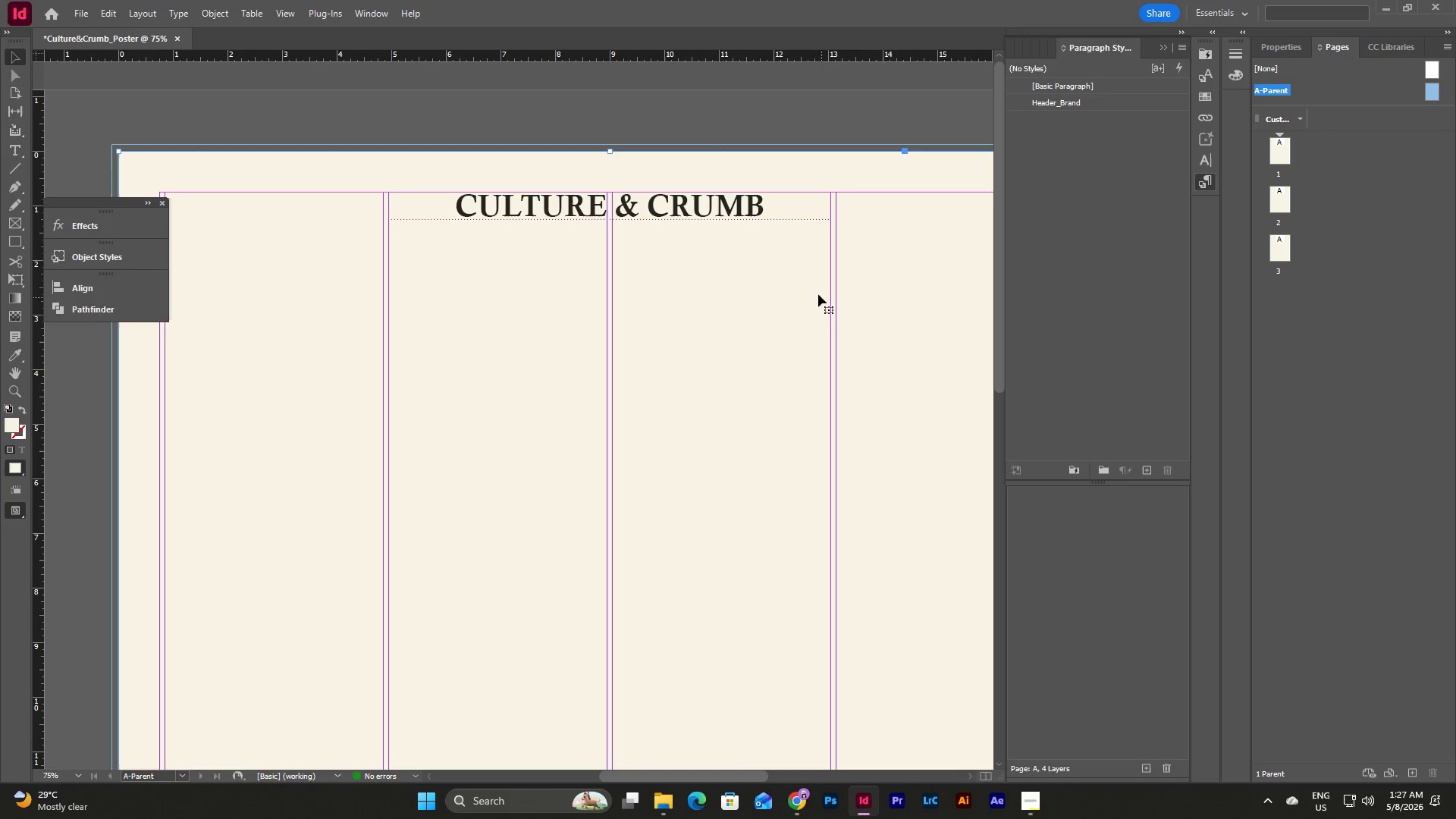 
left_click_drag(start_coordinate=[817, 293], to_coordinate=[648, 201])
 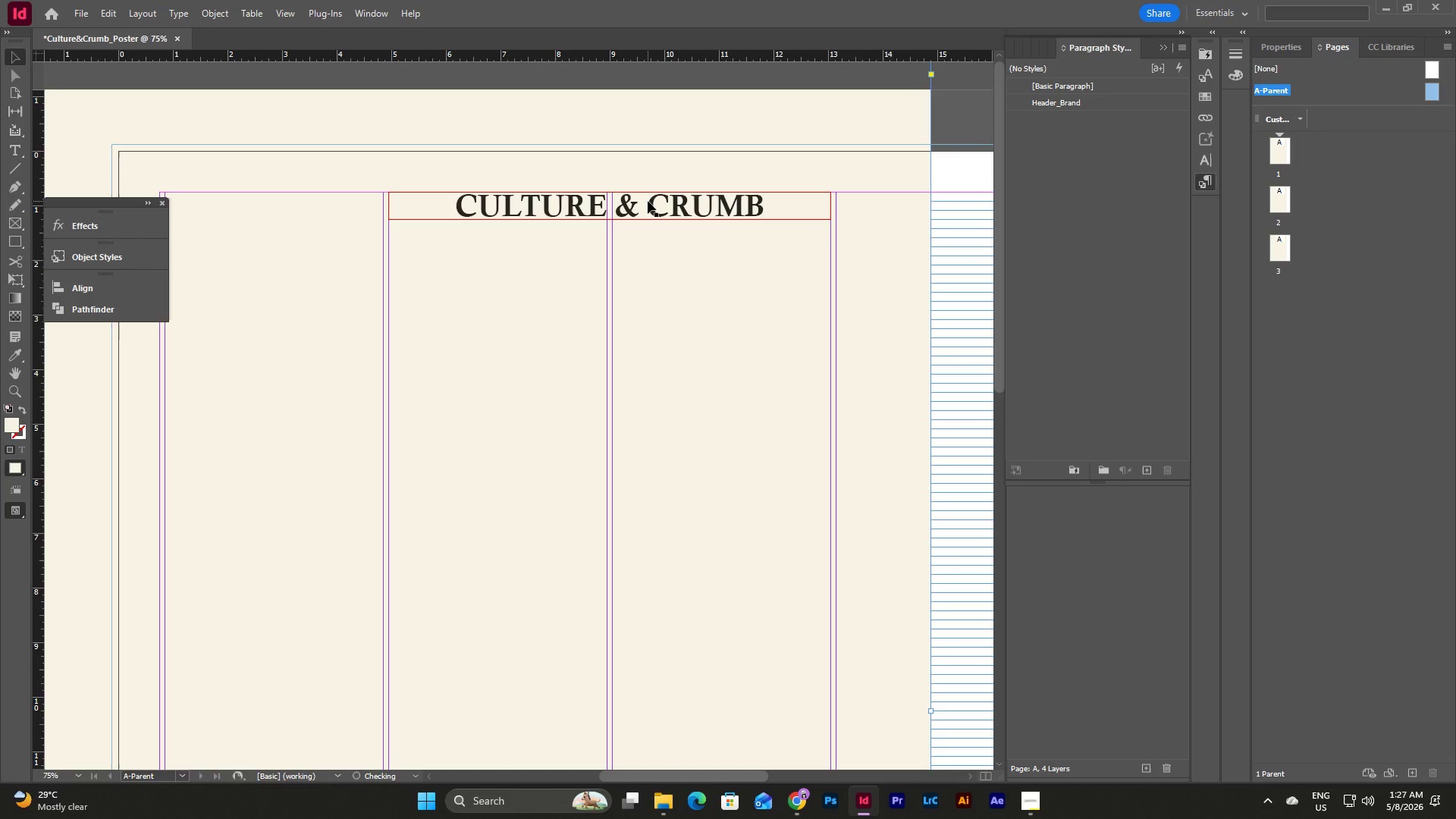 
key(Control+Z)
 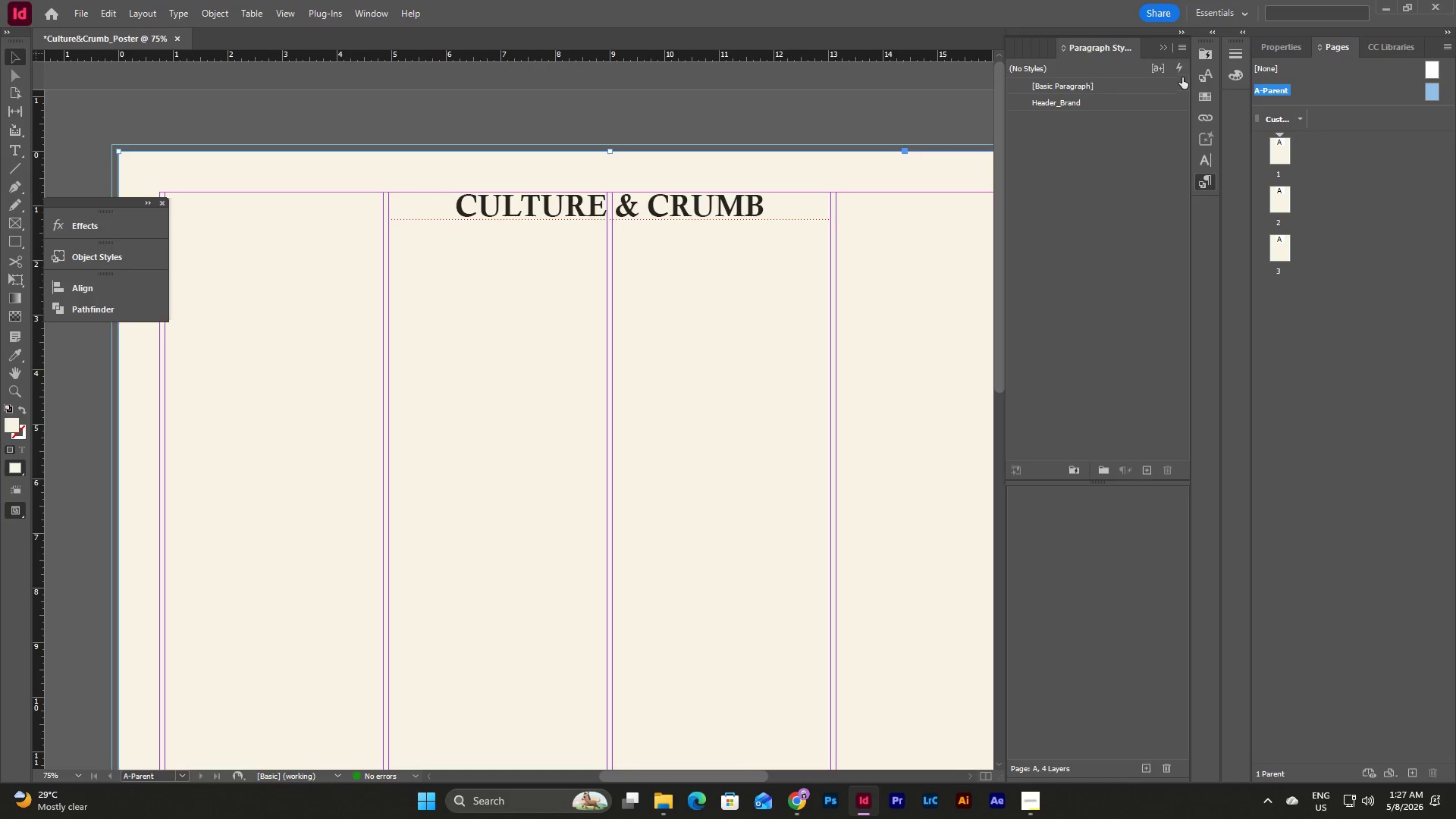 
left_click([1163, 49])
 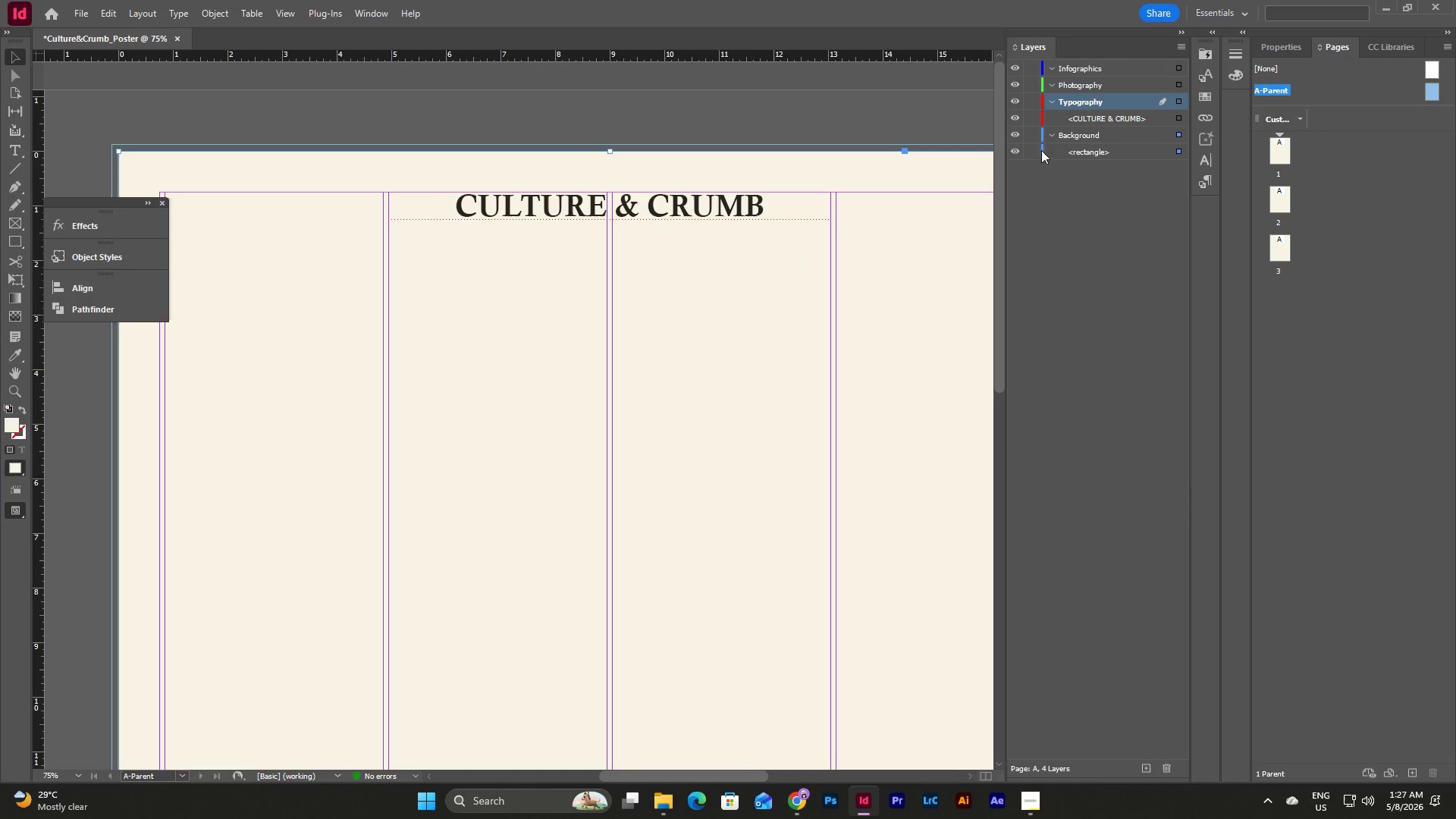 
left_click([1037, 131])
 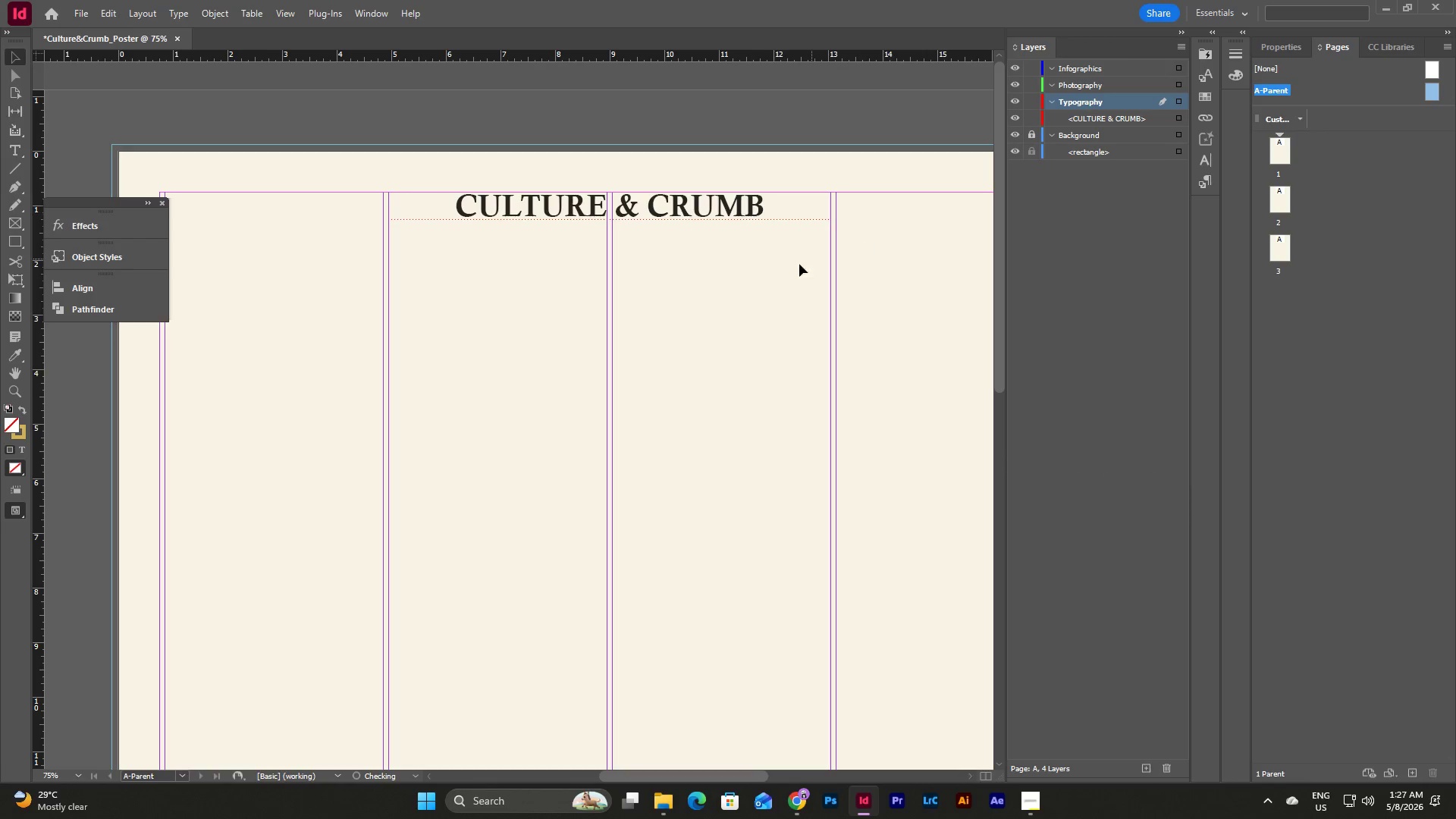 
left_click([786, 257])
 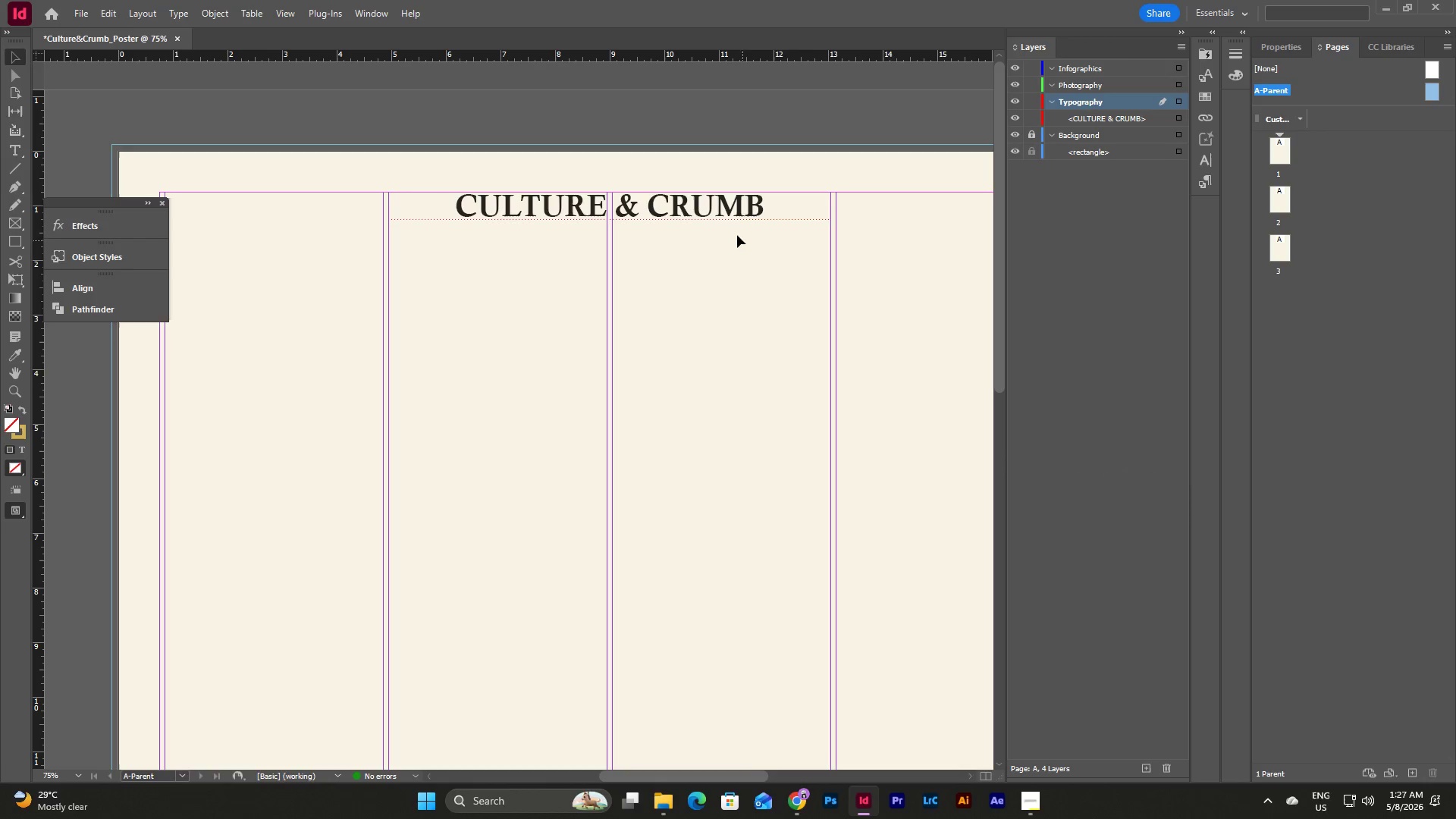 
left_click([716, 204])
 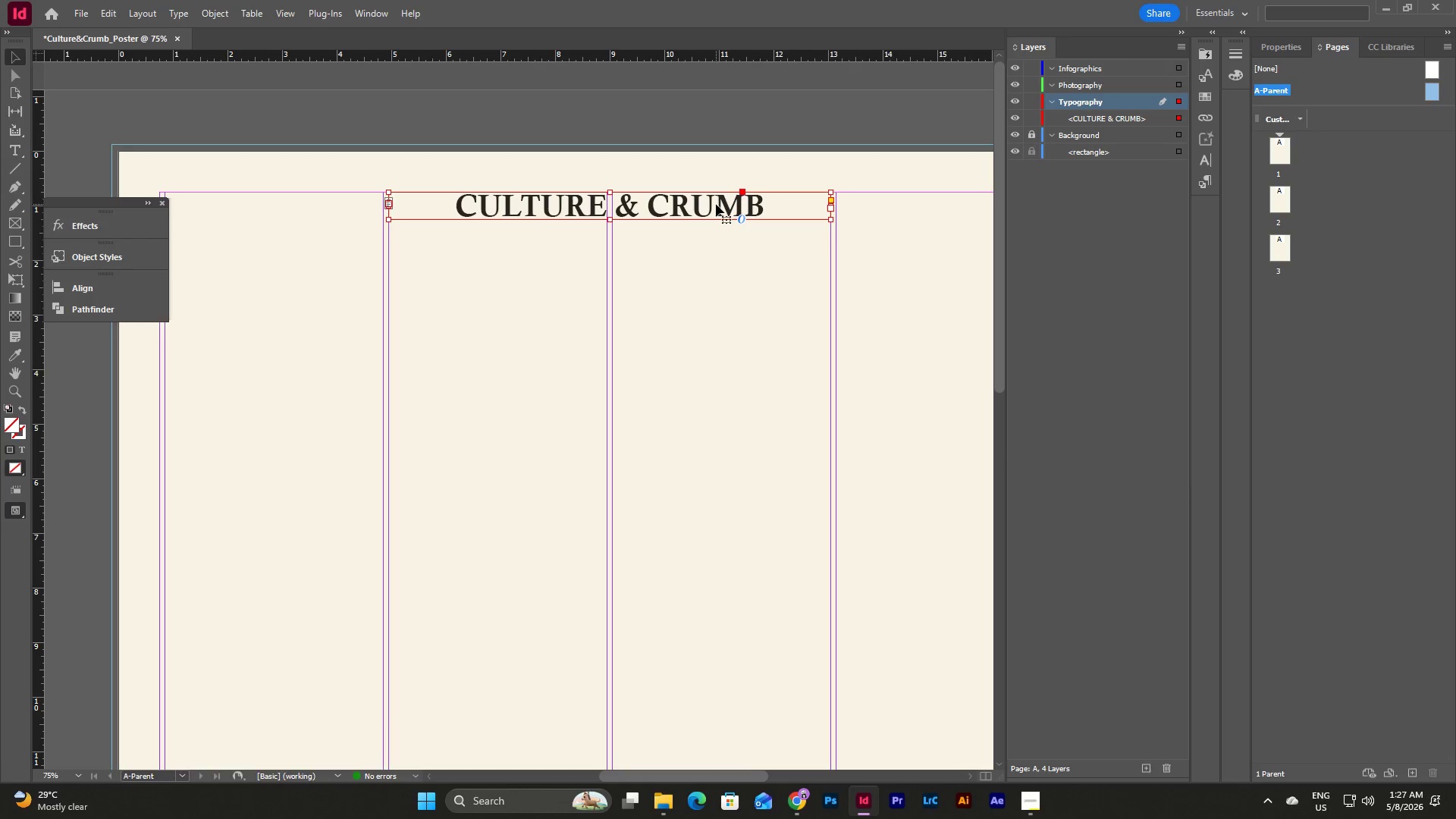 
key(Control+C)
 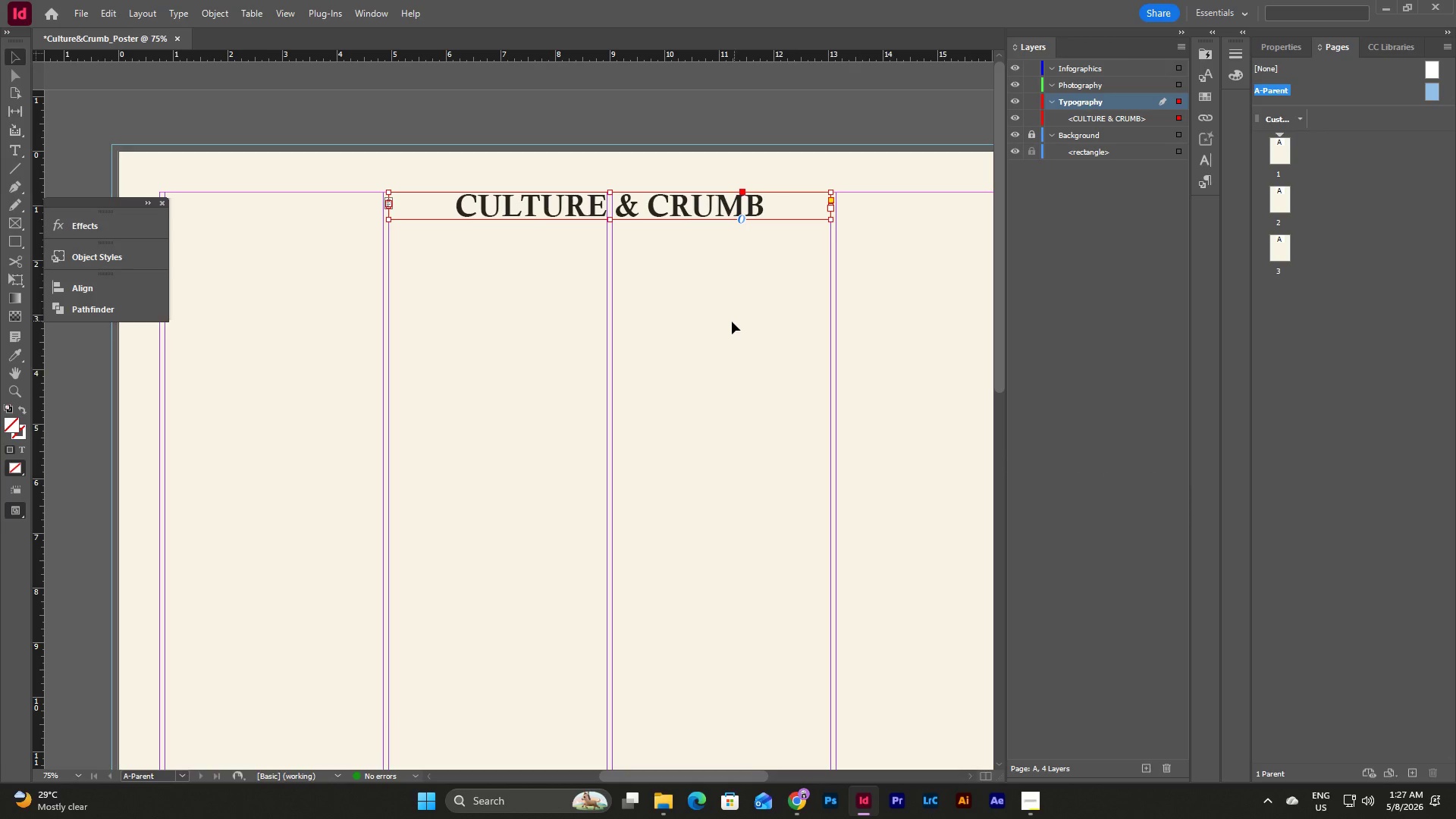 
left_click([732, 322])
 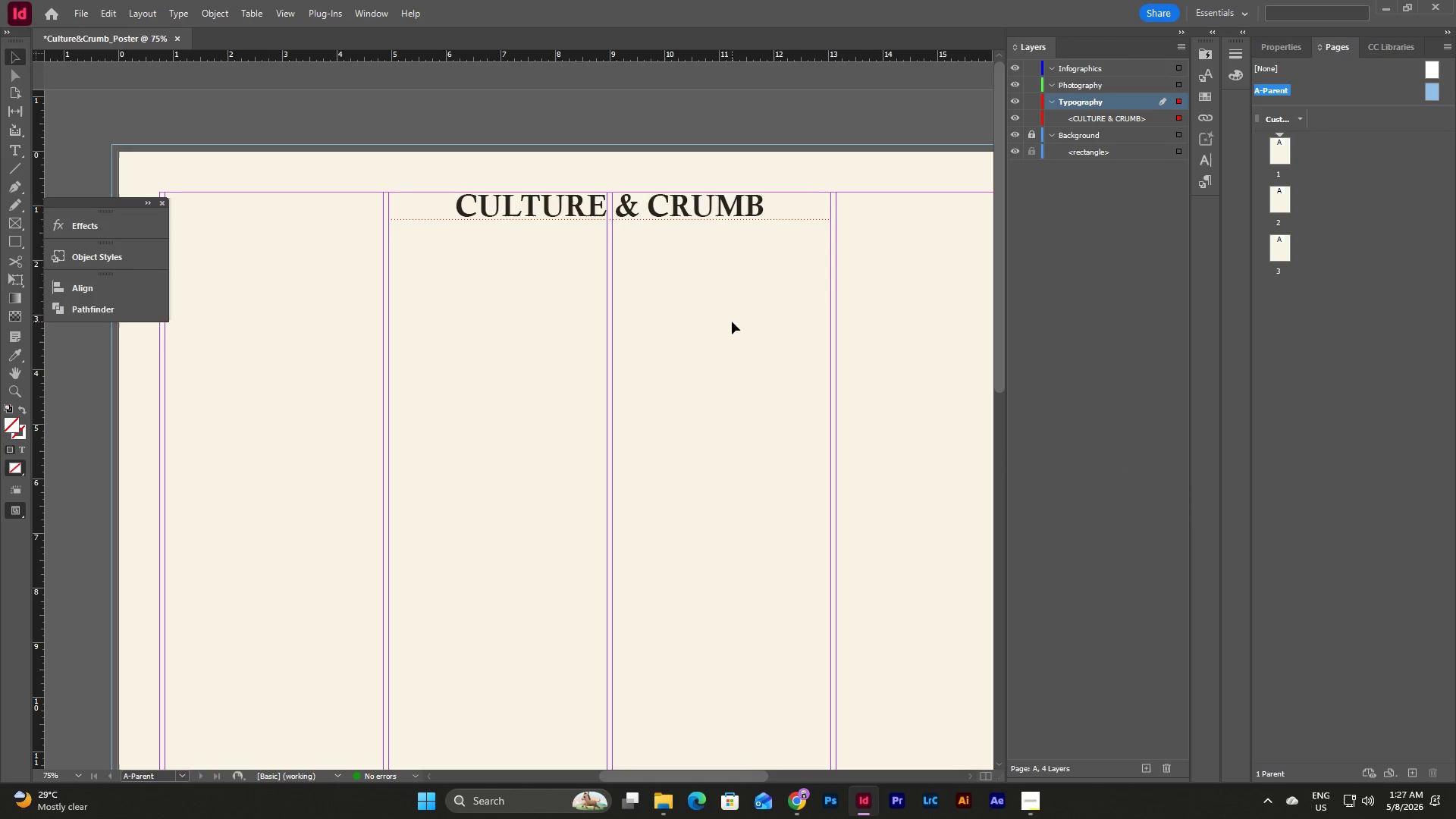 
key(Control+V)
 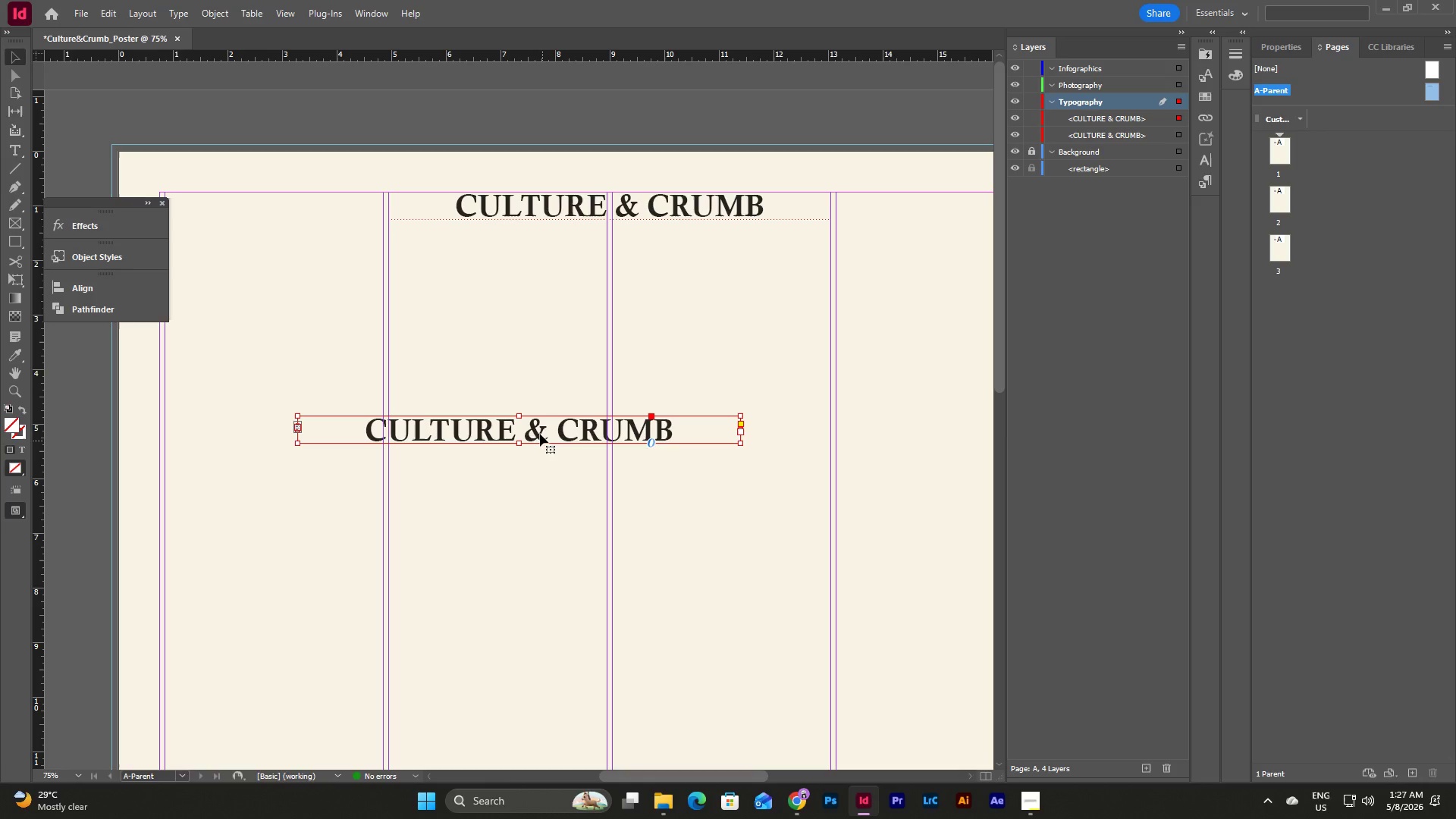 
left_click_drag(start_coordinate=[529, 424], to_coordinate=[620, 228])
 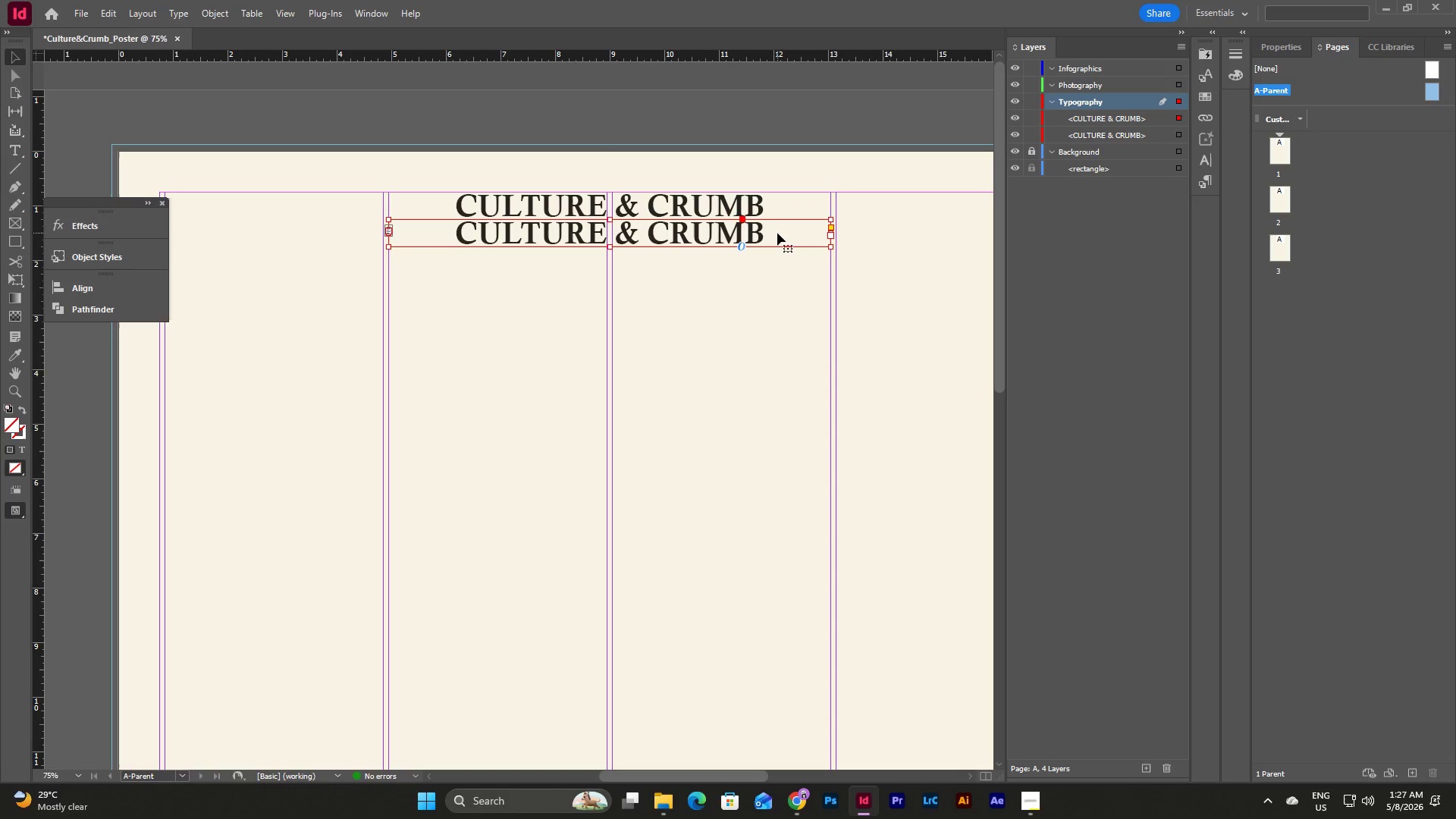 
double_click([777, 233])
 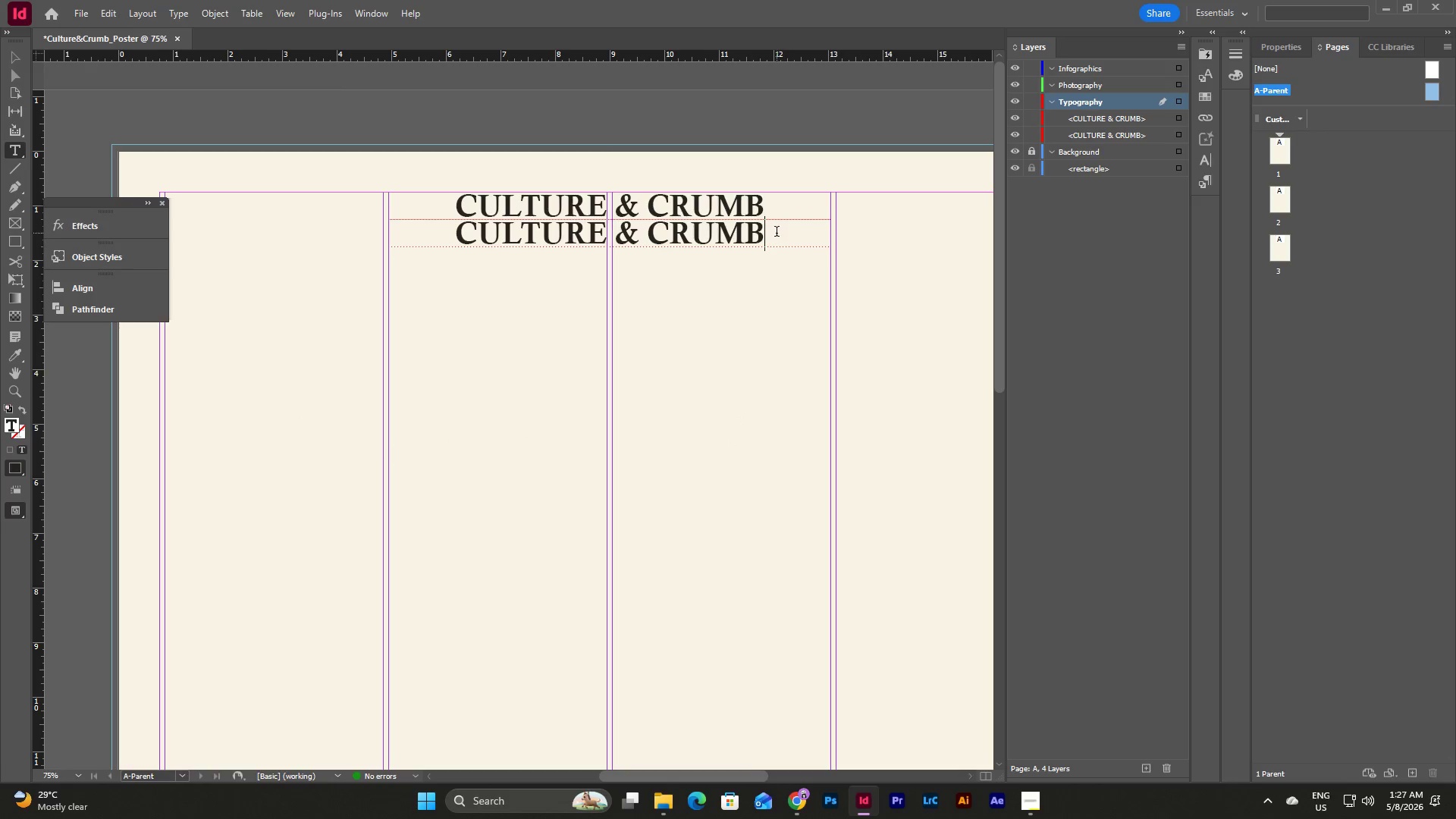 
left_click_drag(start_coordinate=[777, 233], to_coordinate=[450, 243])
 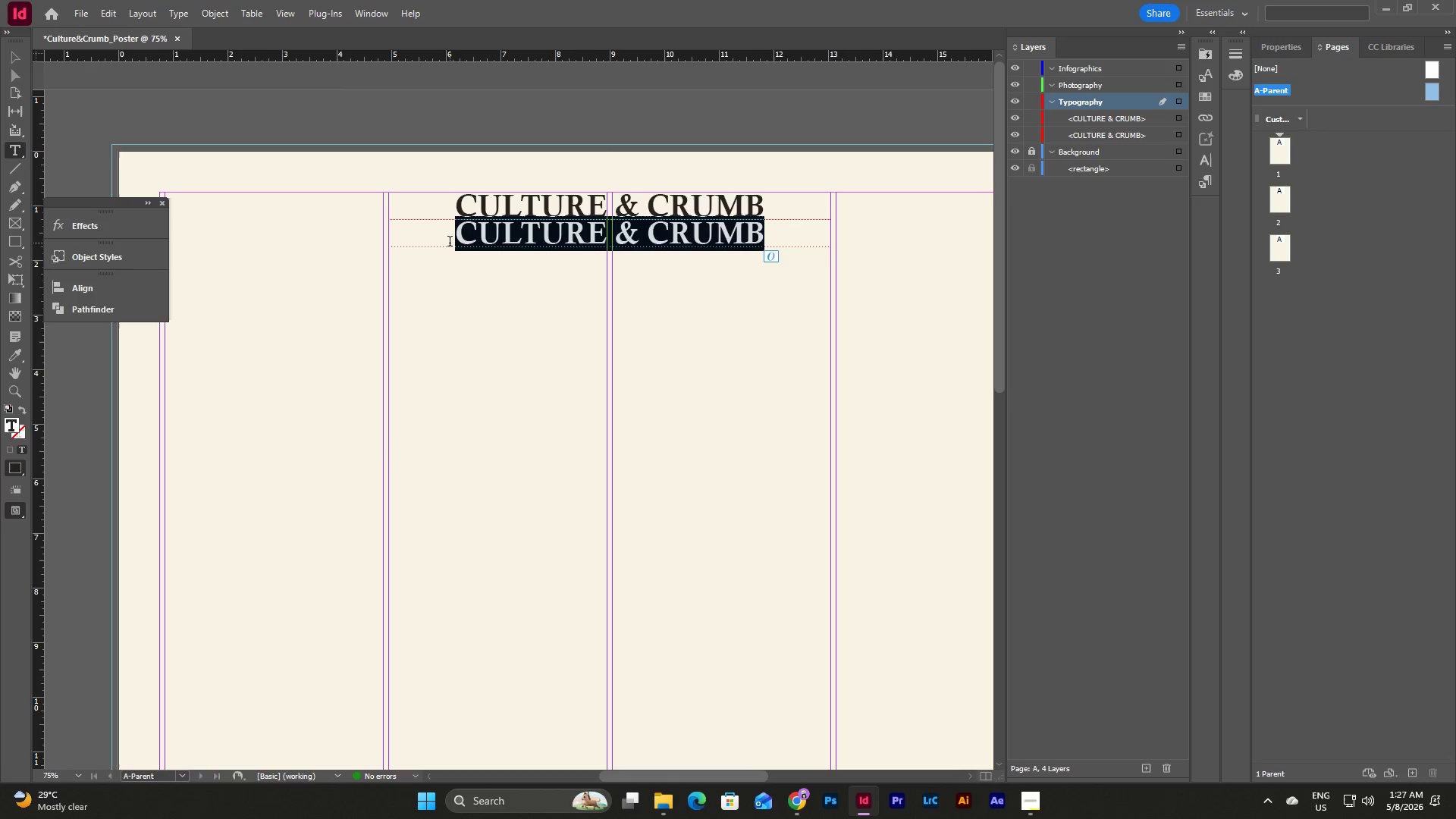 
type(ARTISANAL BAKERY)
key(Escape)
 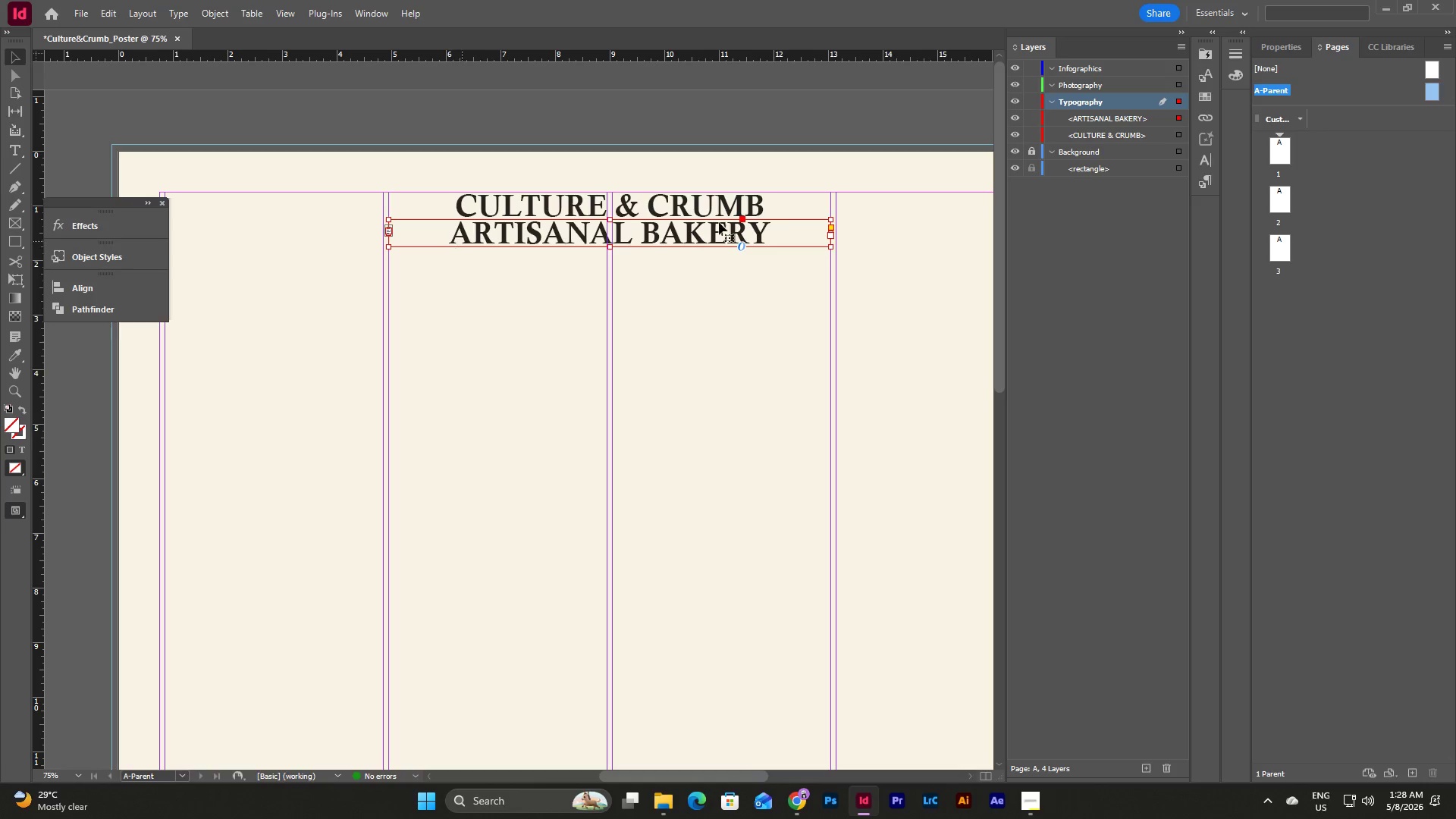 
wait(7.39)
 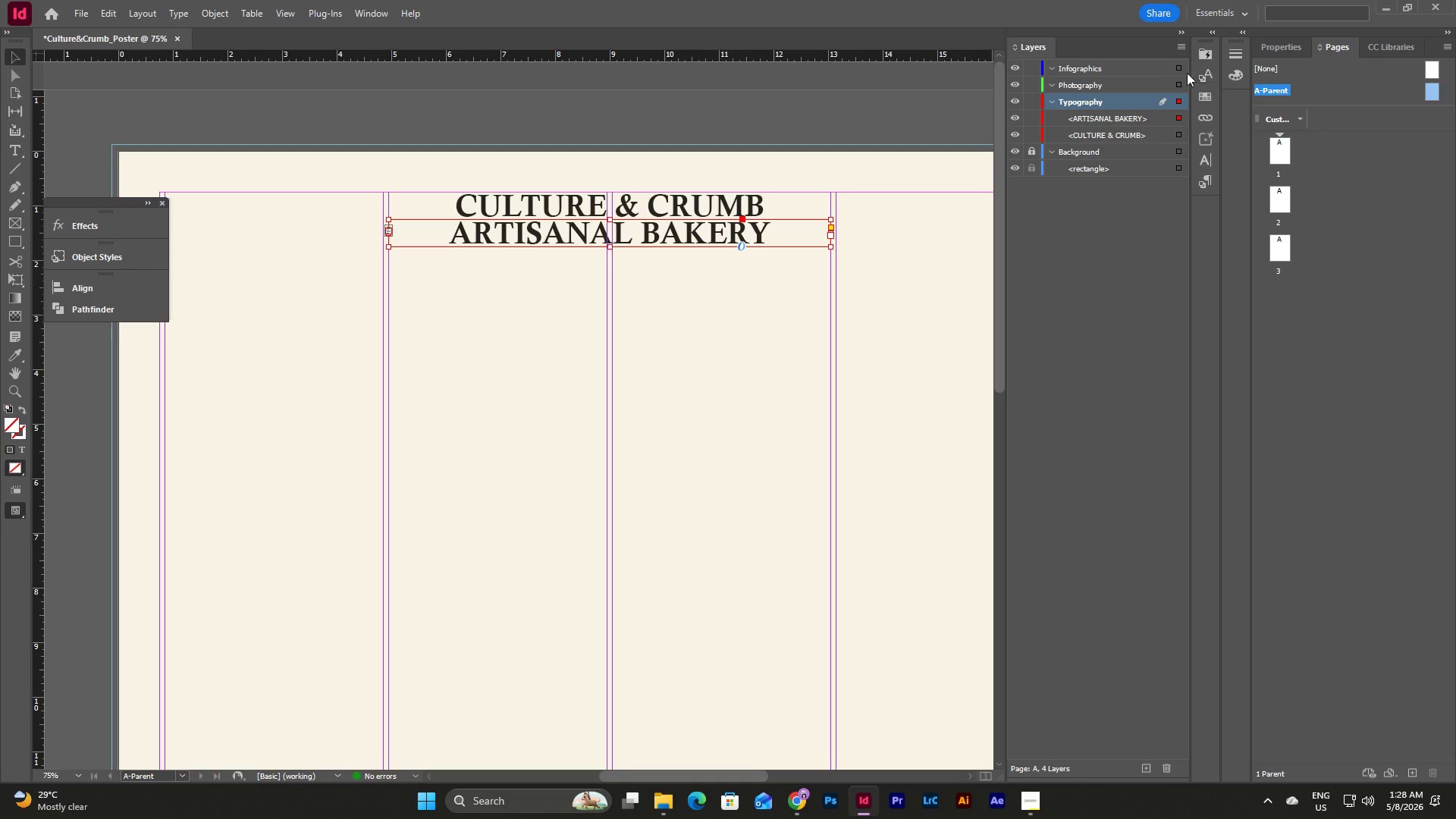 
left_click([1204, 182])
 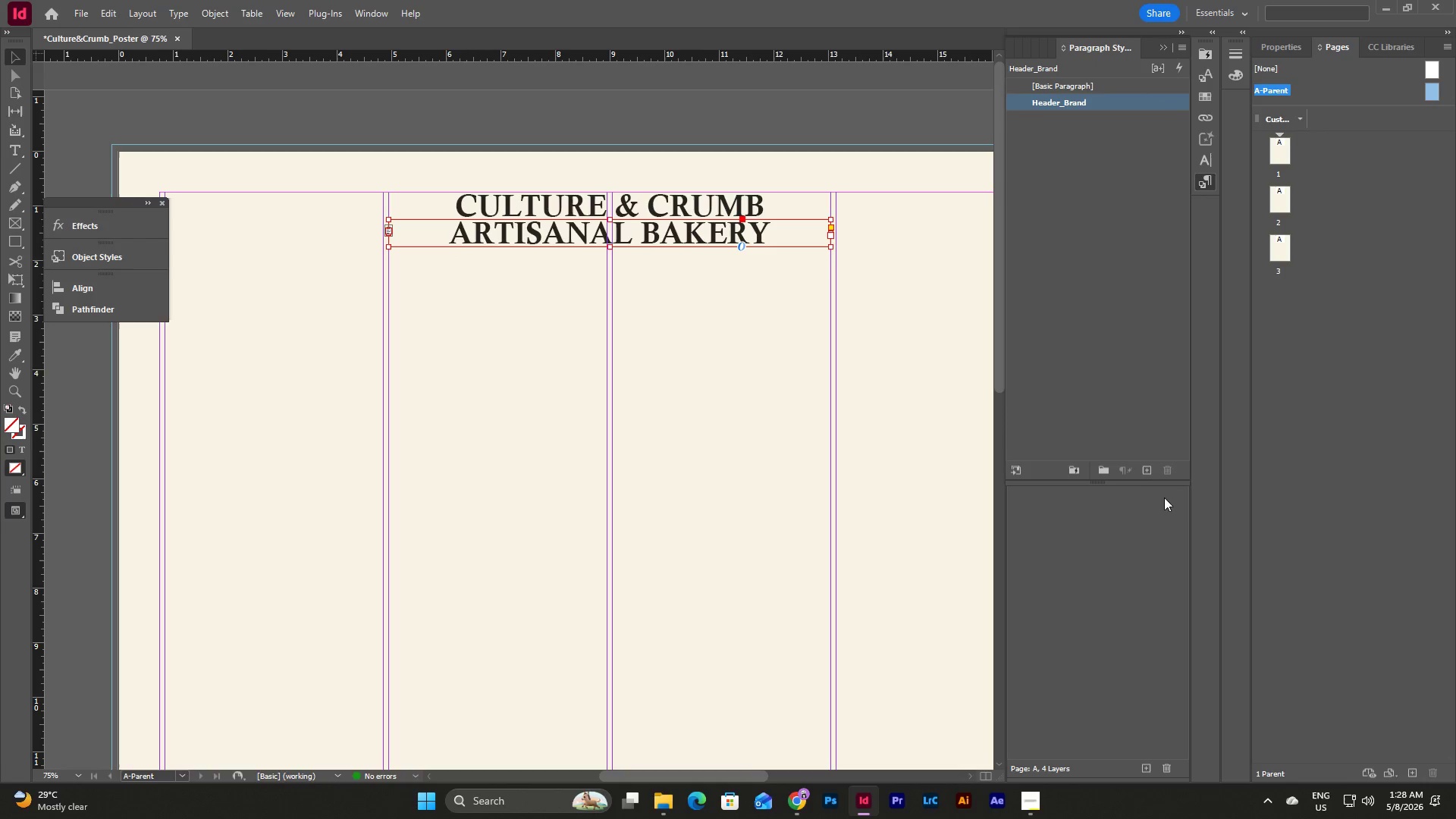 
left_click([1148, 466])
 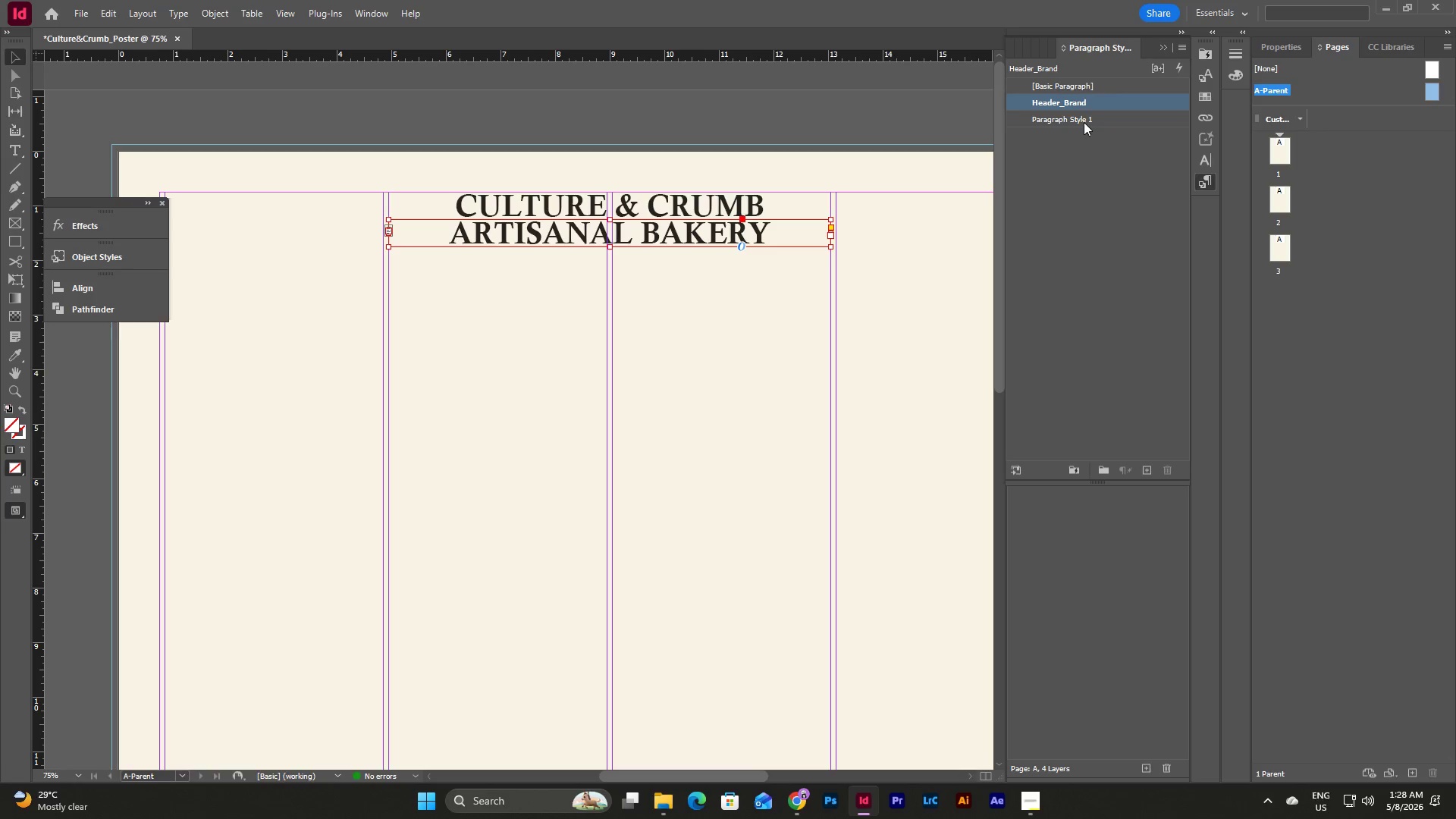 
double_click([1084, 121])
 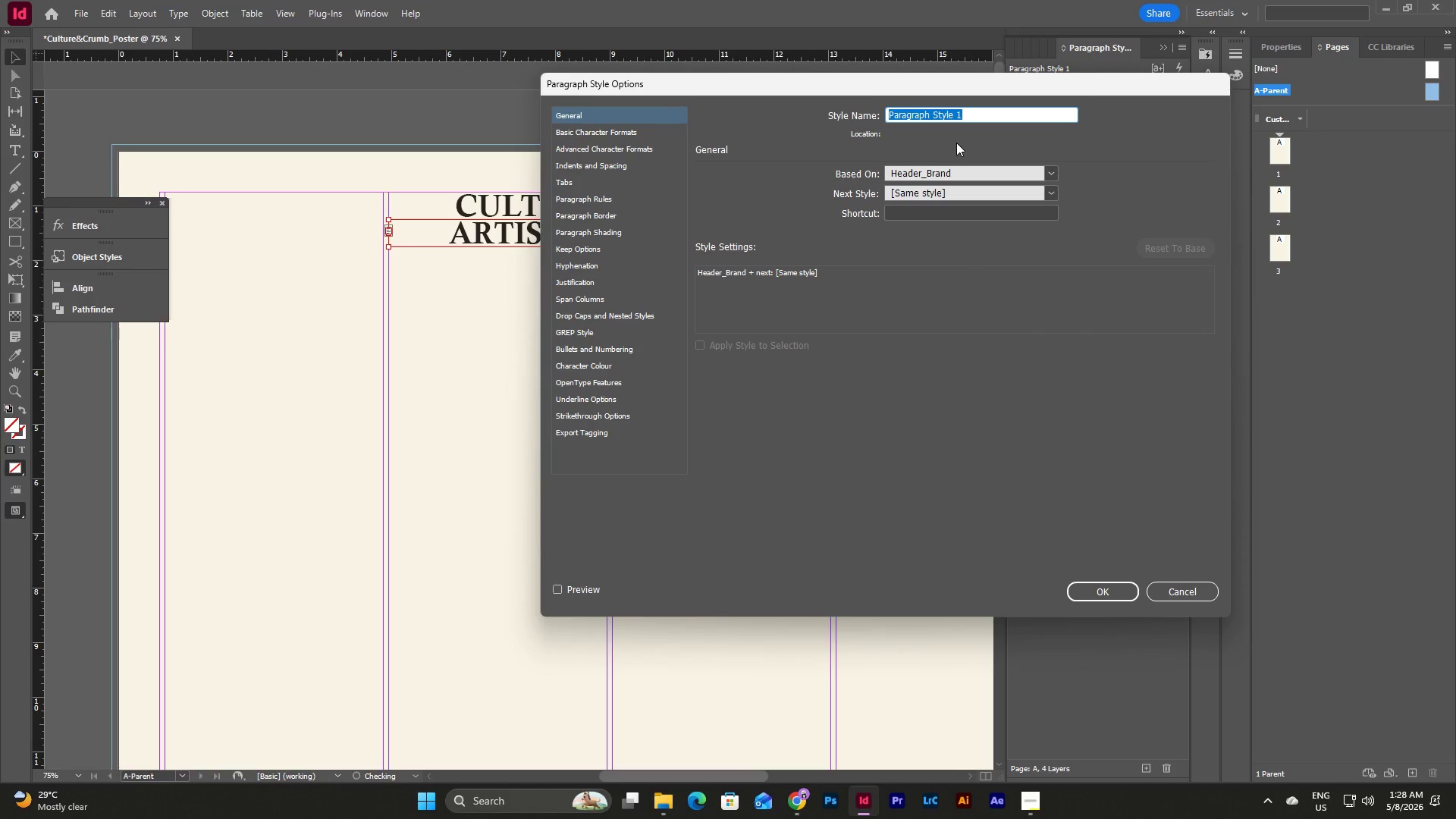 
type(Header_Subheader_Brand)
 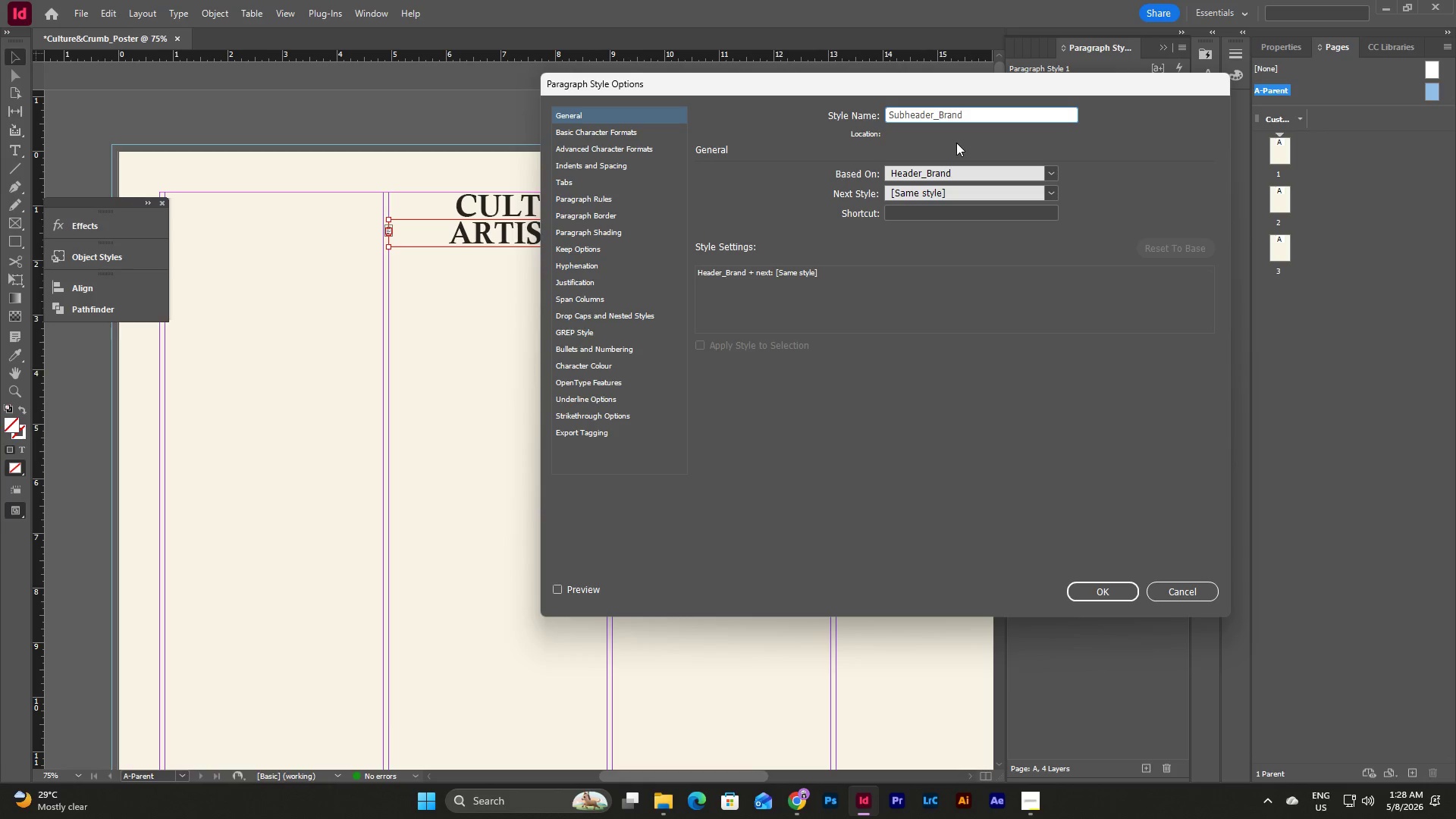 
 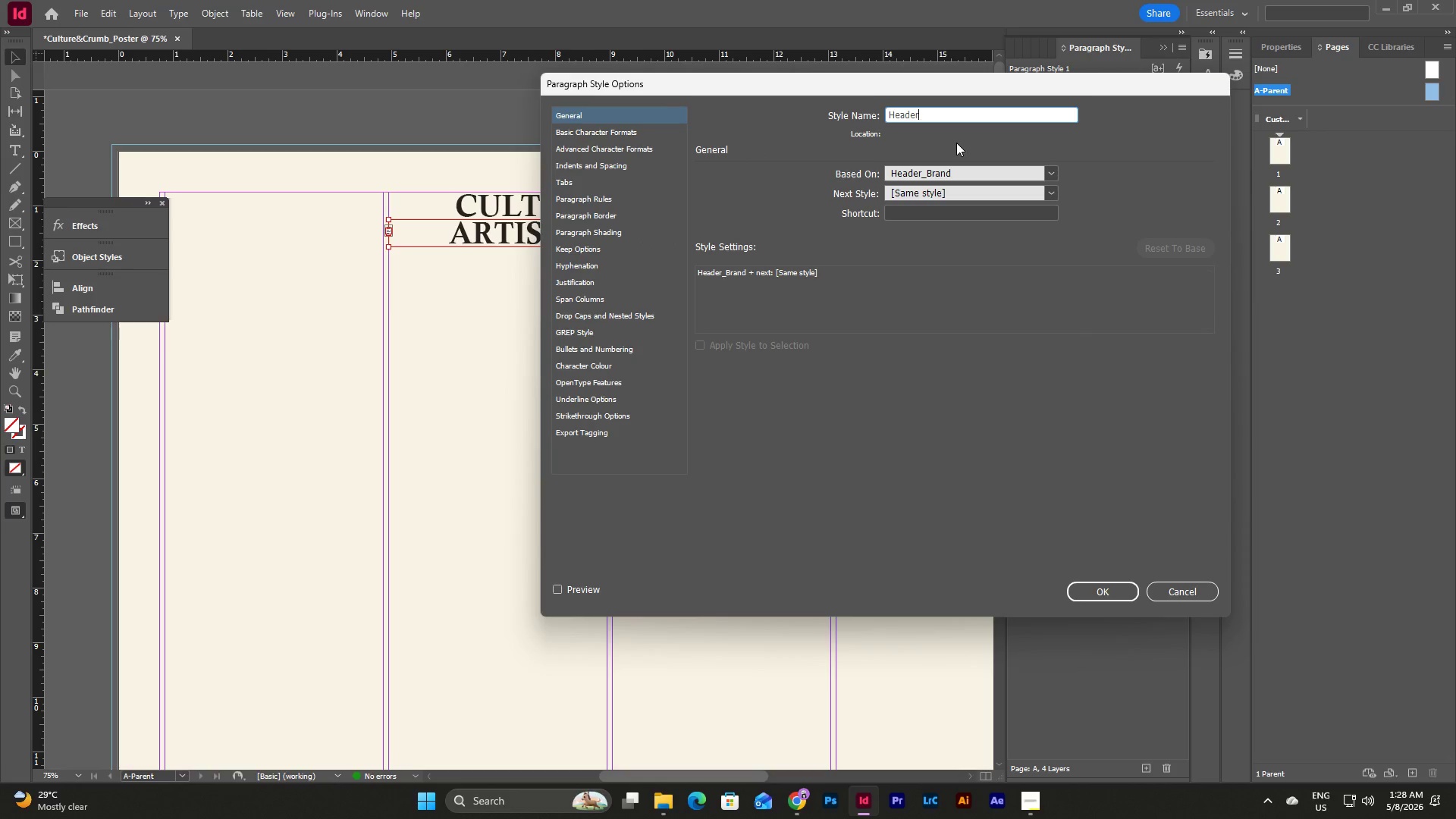 
hold_key(key=Backspace, duration=0.83)
 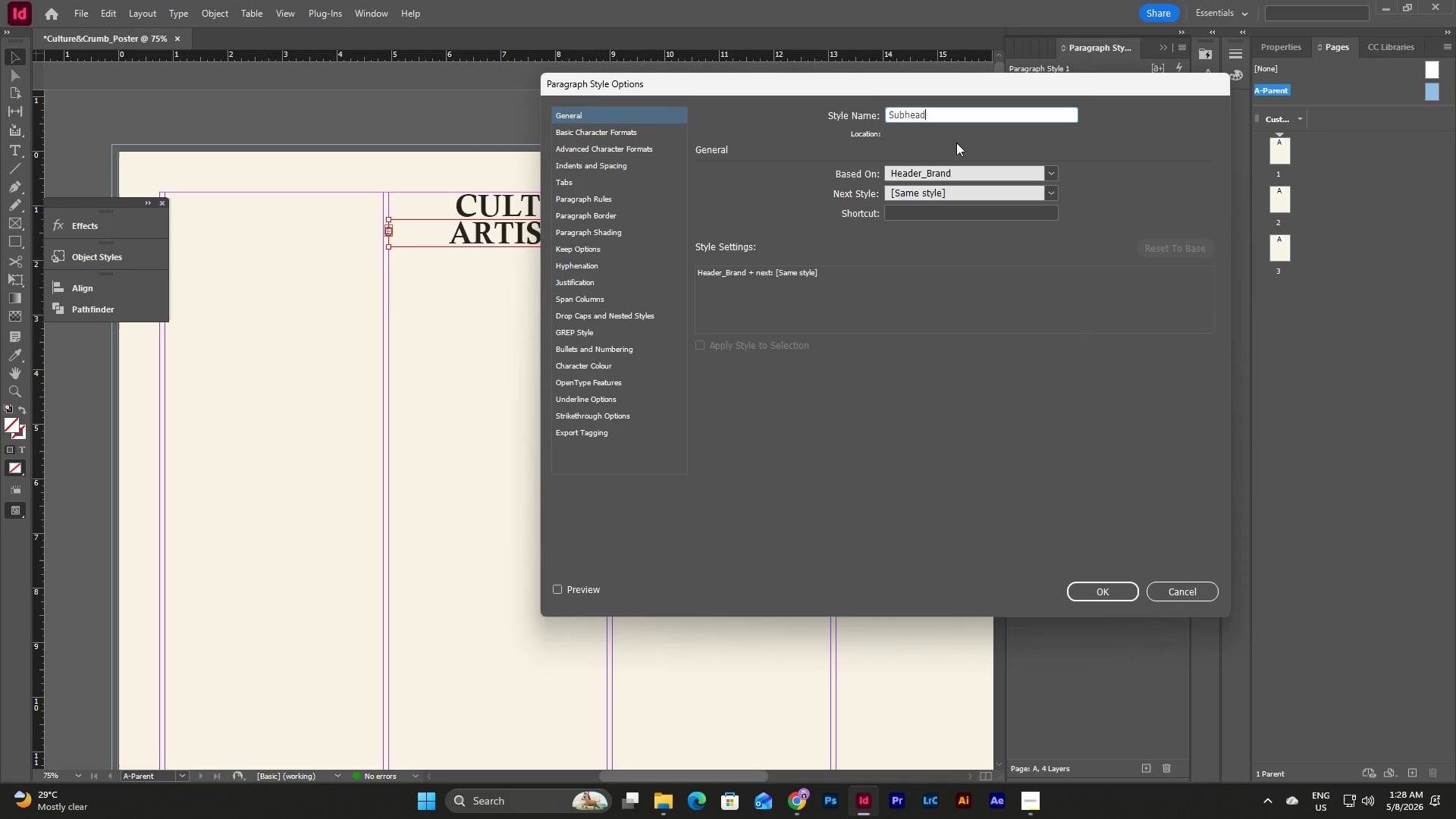 
left_click([640, 141])
 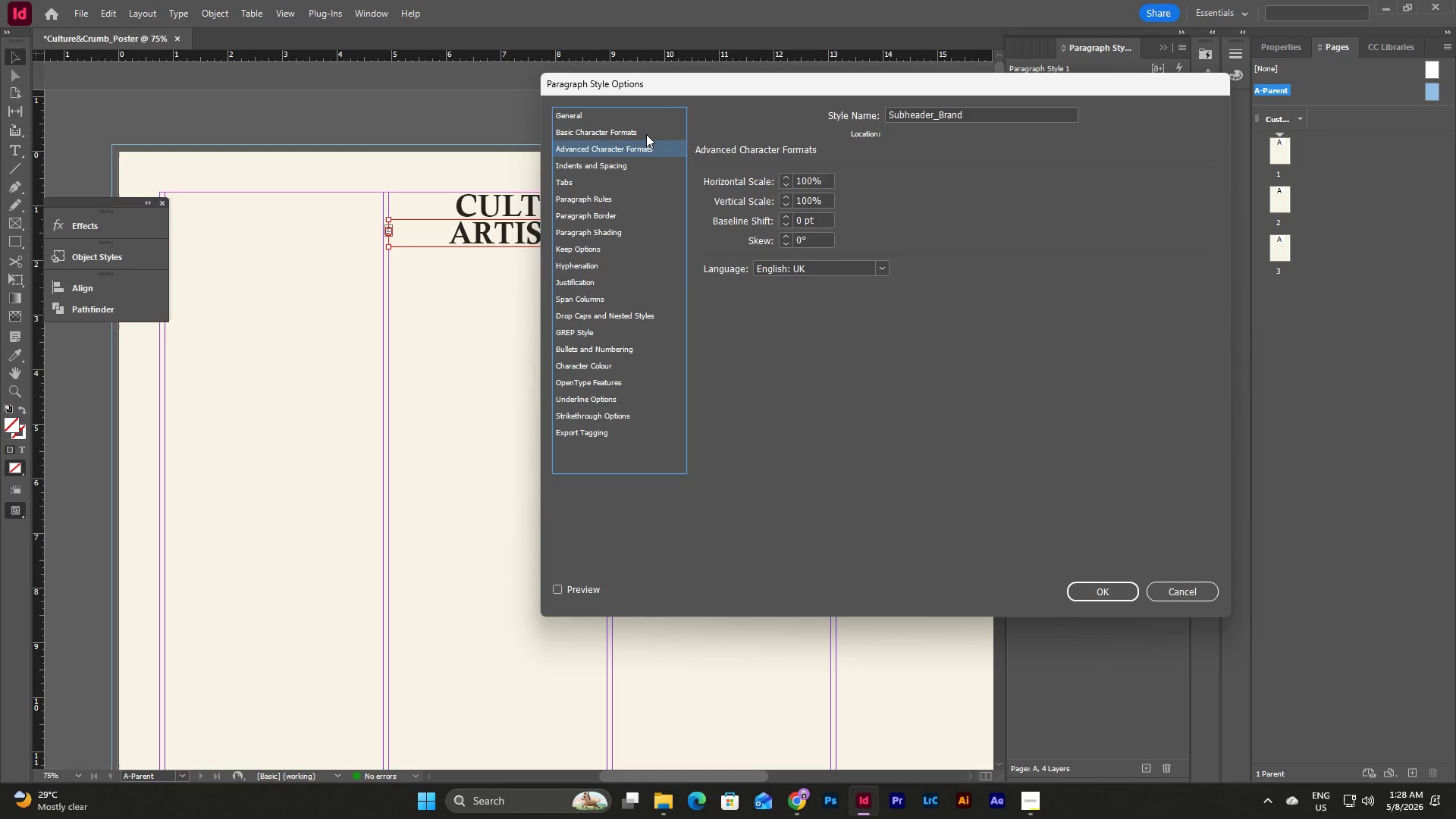 
left_click([646, 134])
 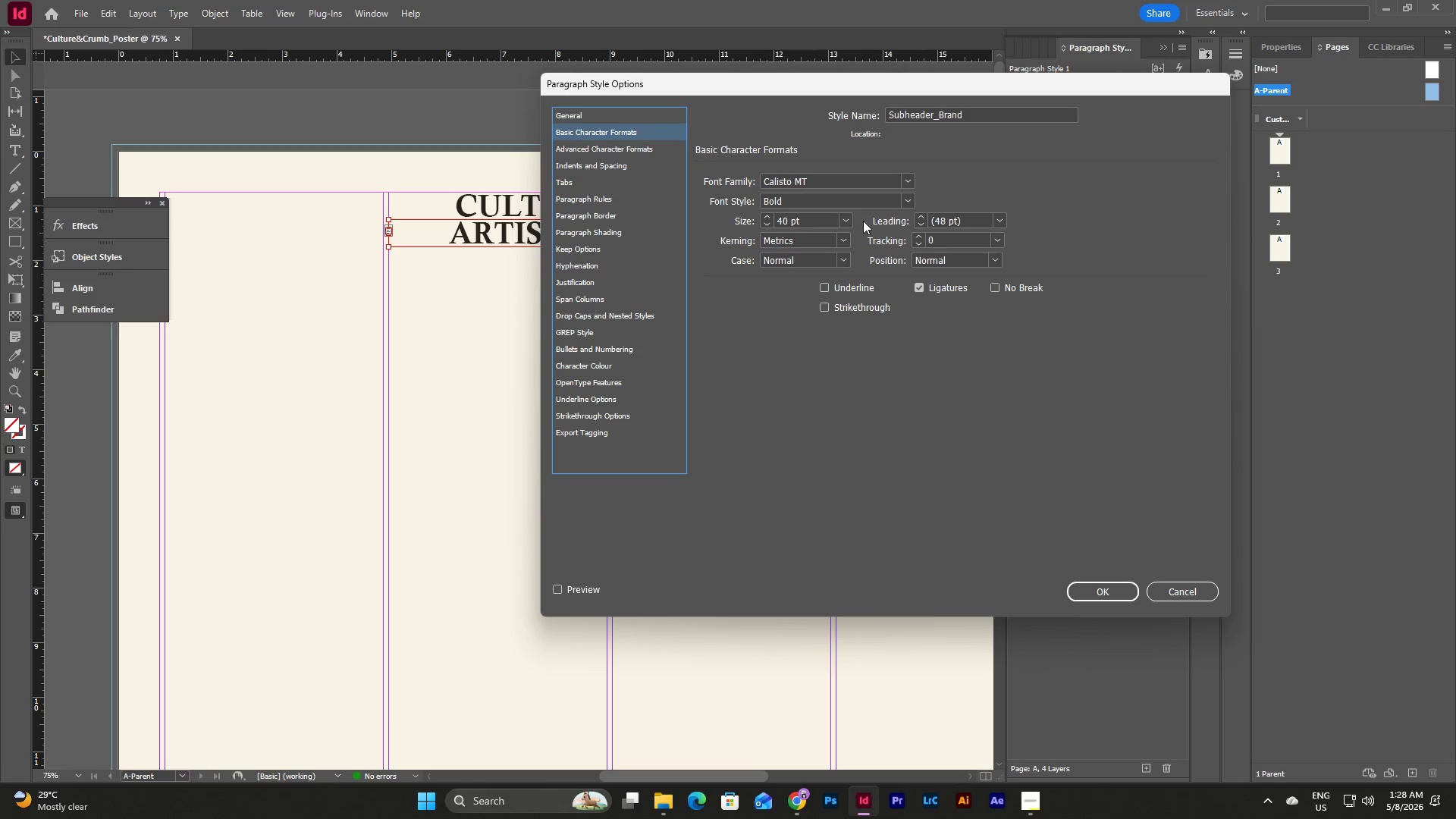 
left_click([851, 218])
 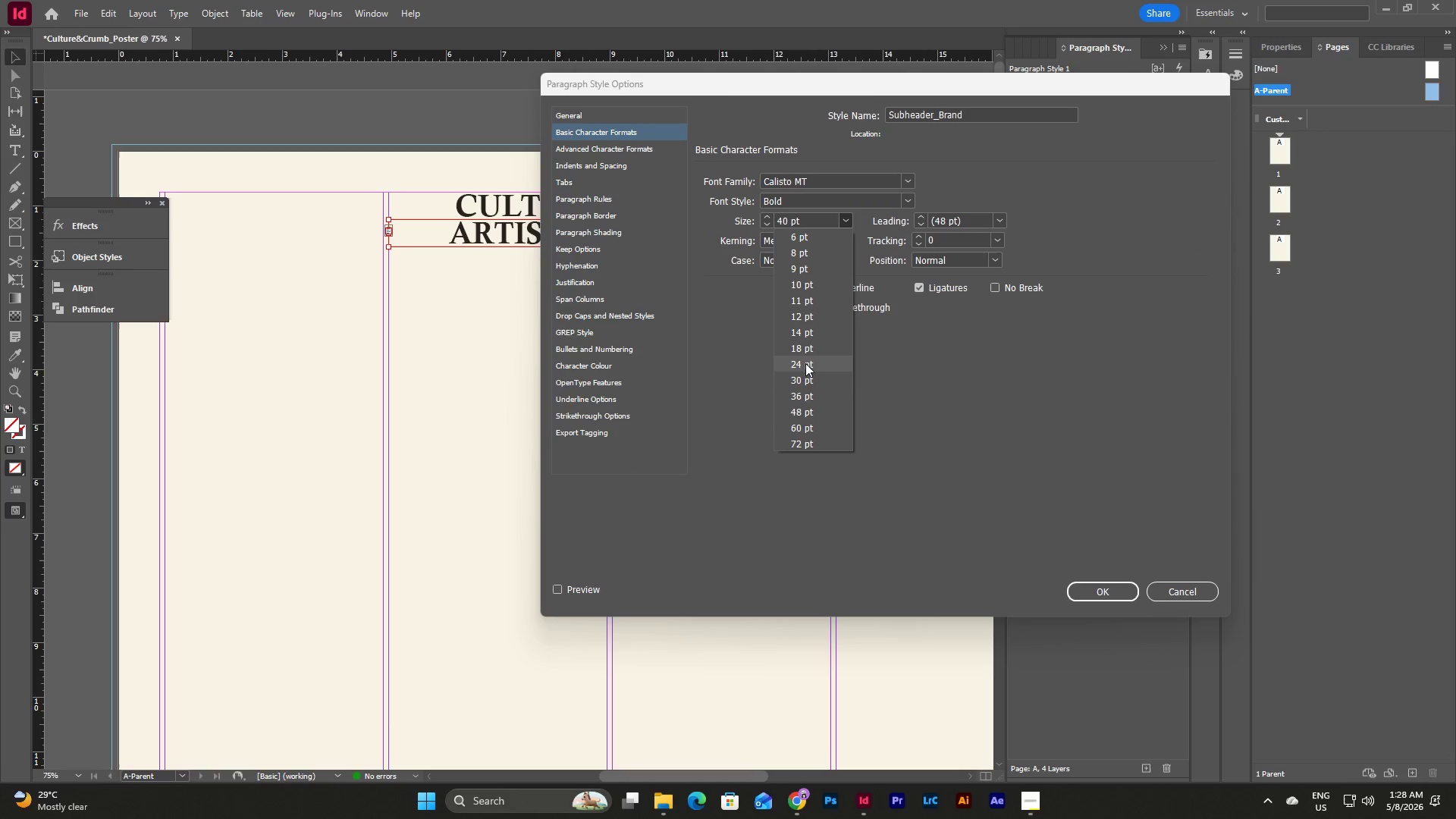 
left_click([806, 359])
 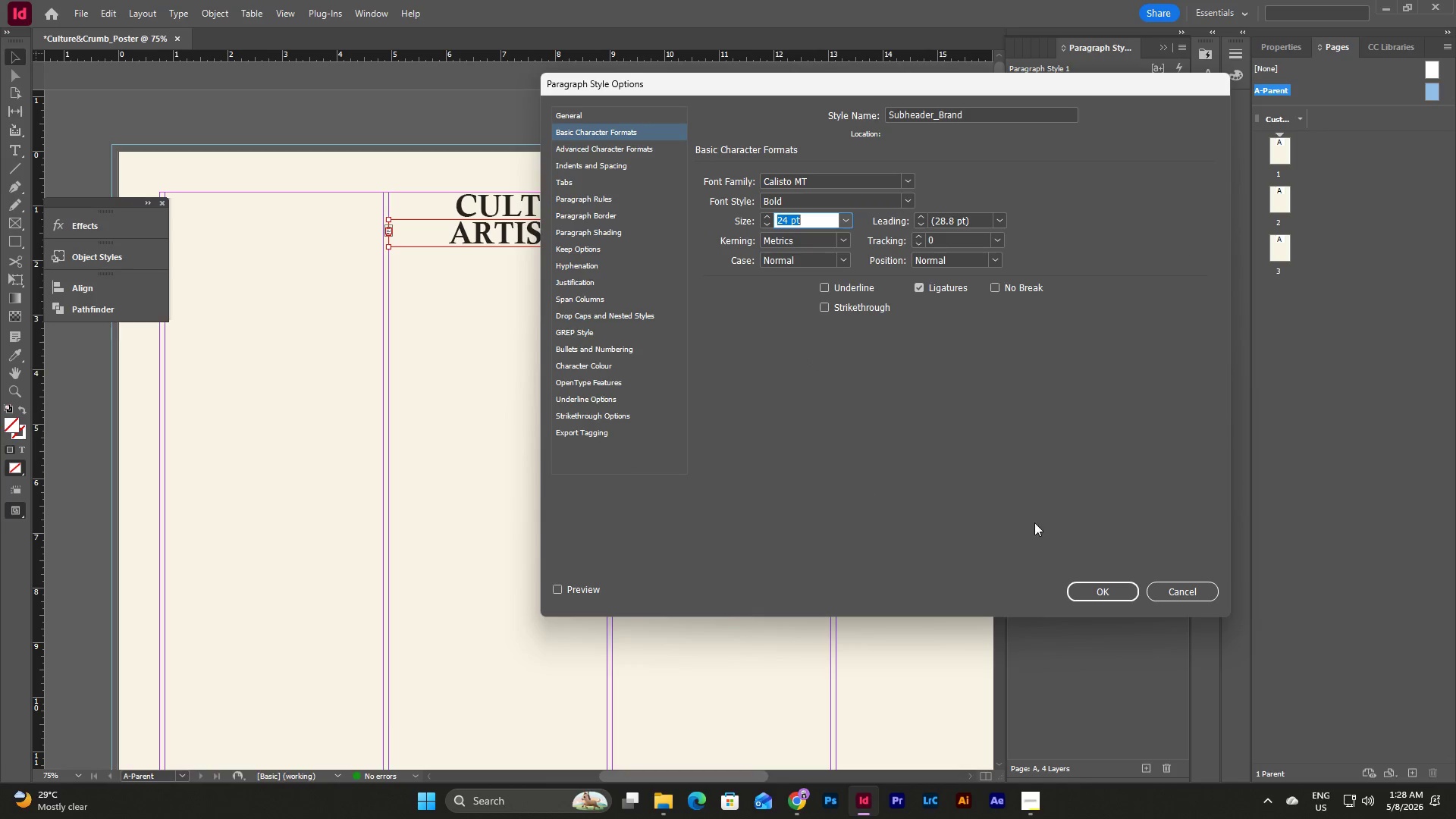 
left_click([1101, 587])
 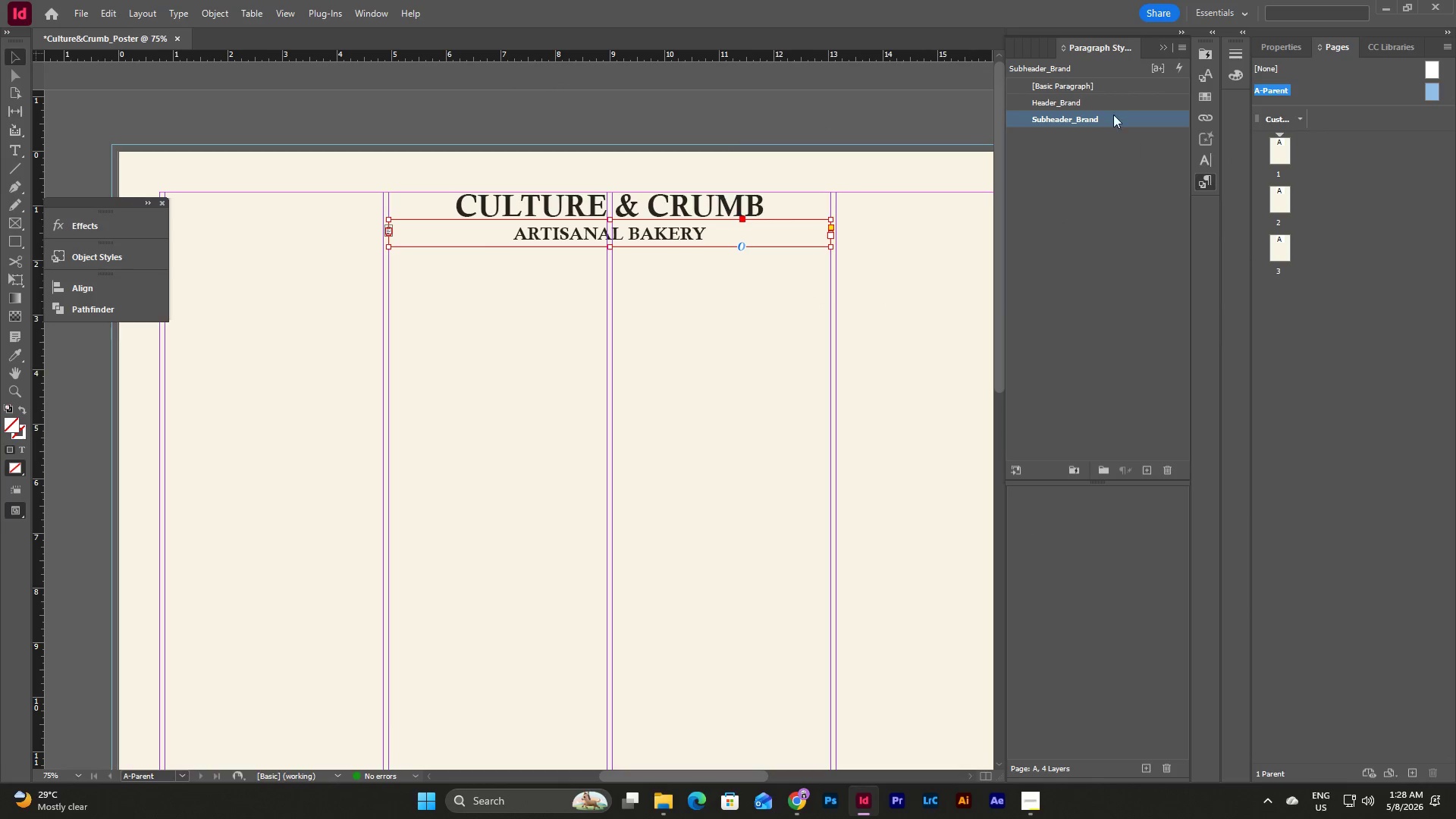 
double_click([1105, 105])
 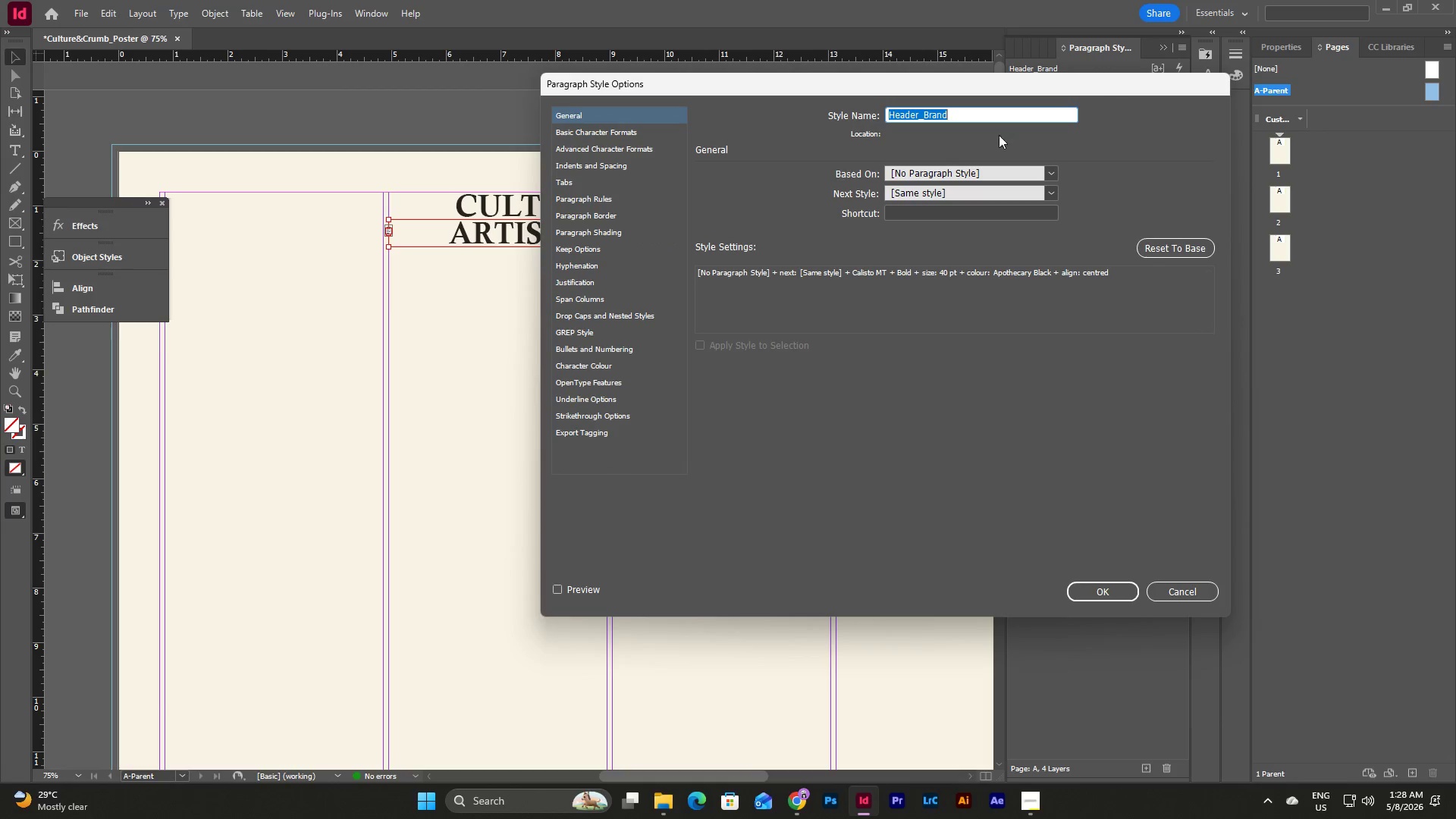 
left_click([617, 138])
 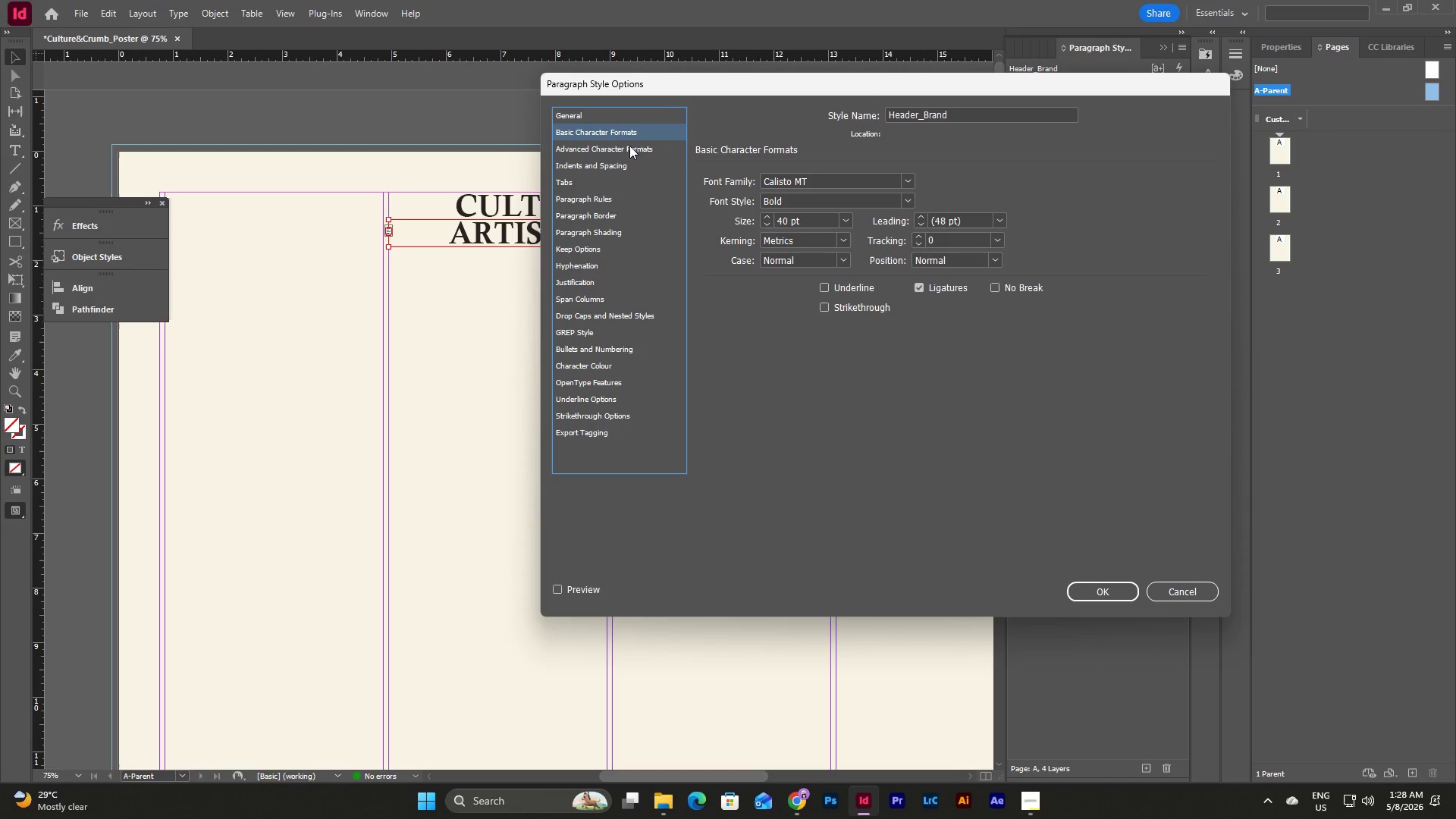 
left_click([632, 150])
 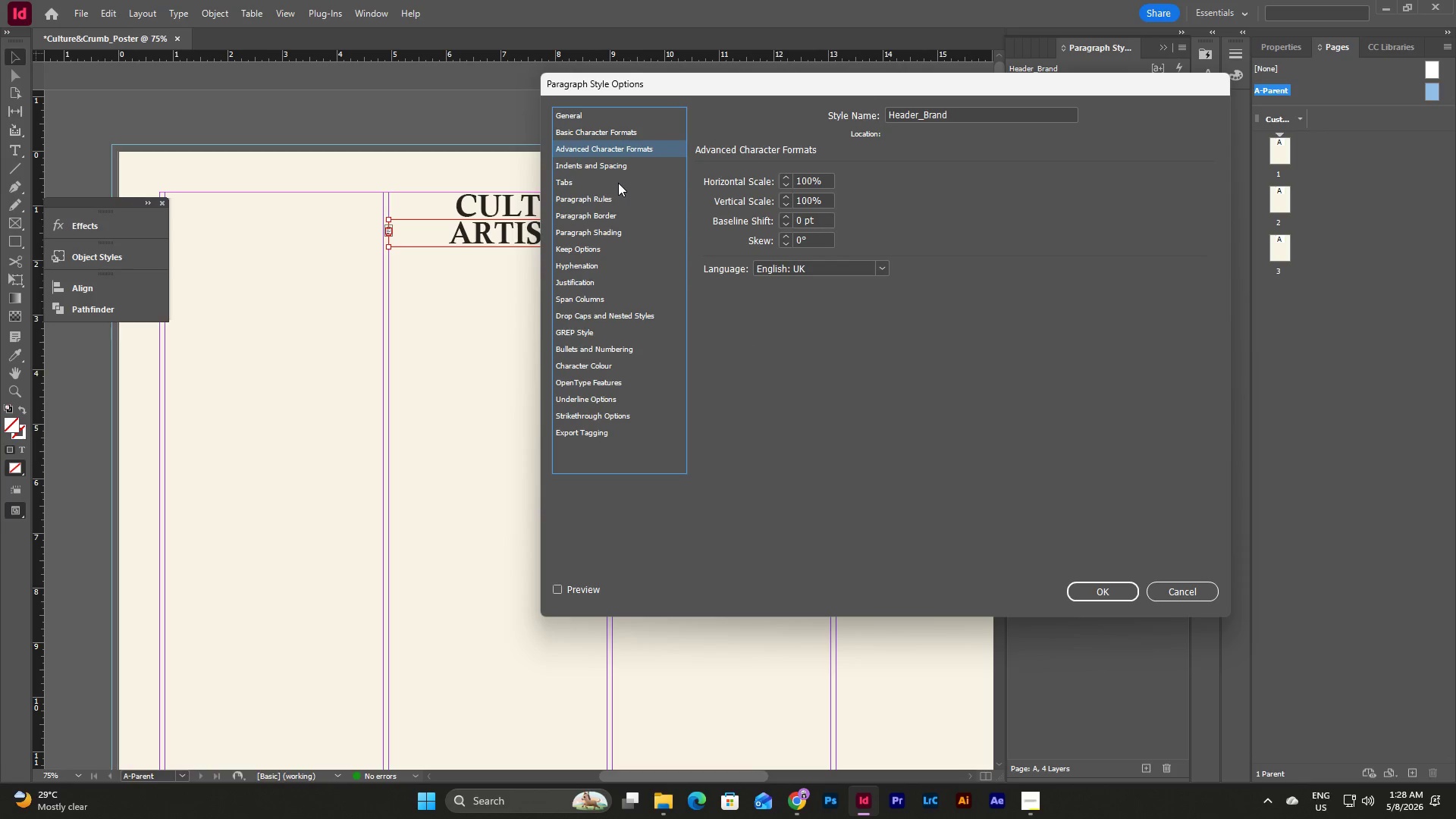 
left_click([613, 167])
 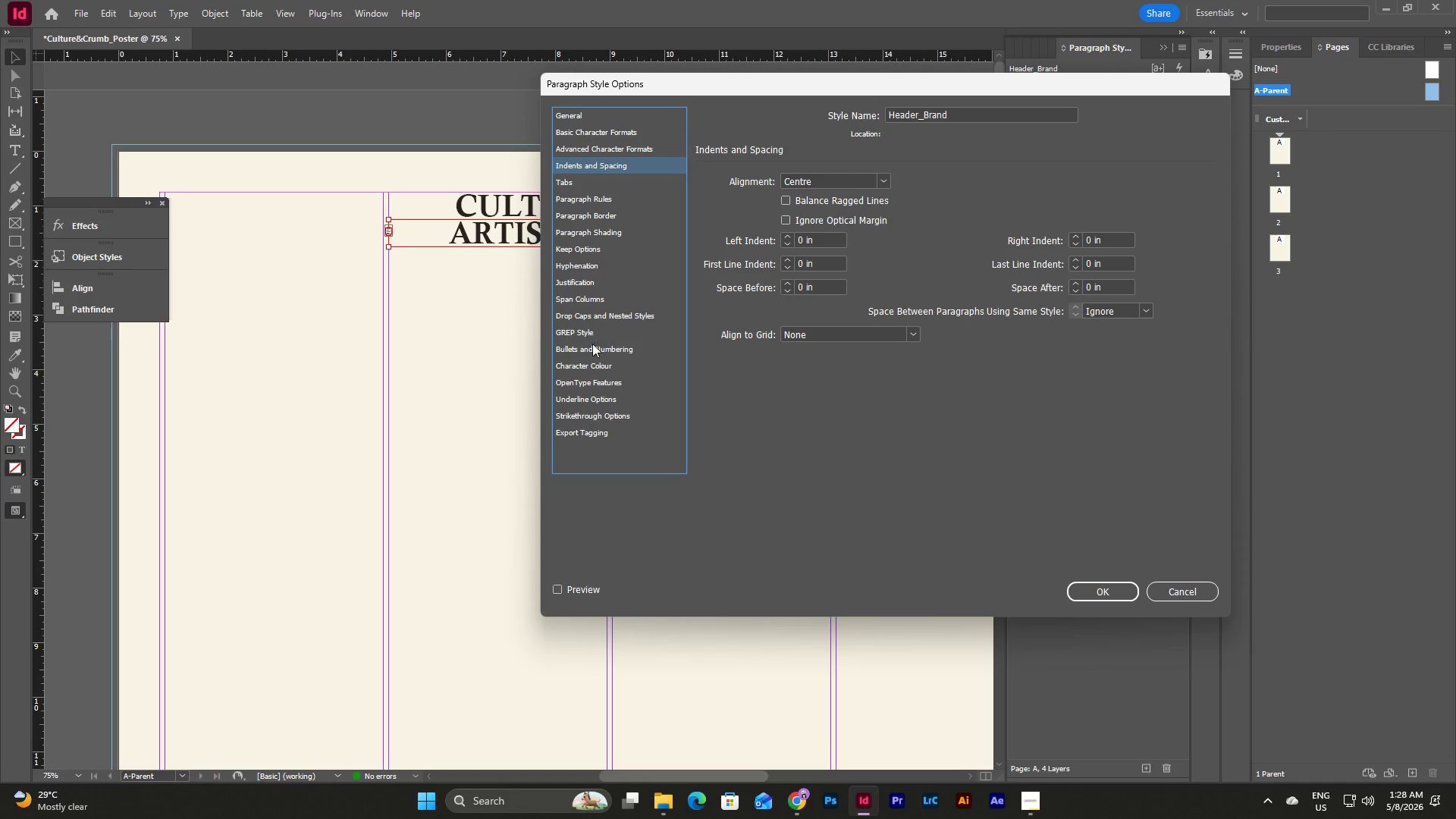 
left_click([597, 369])
 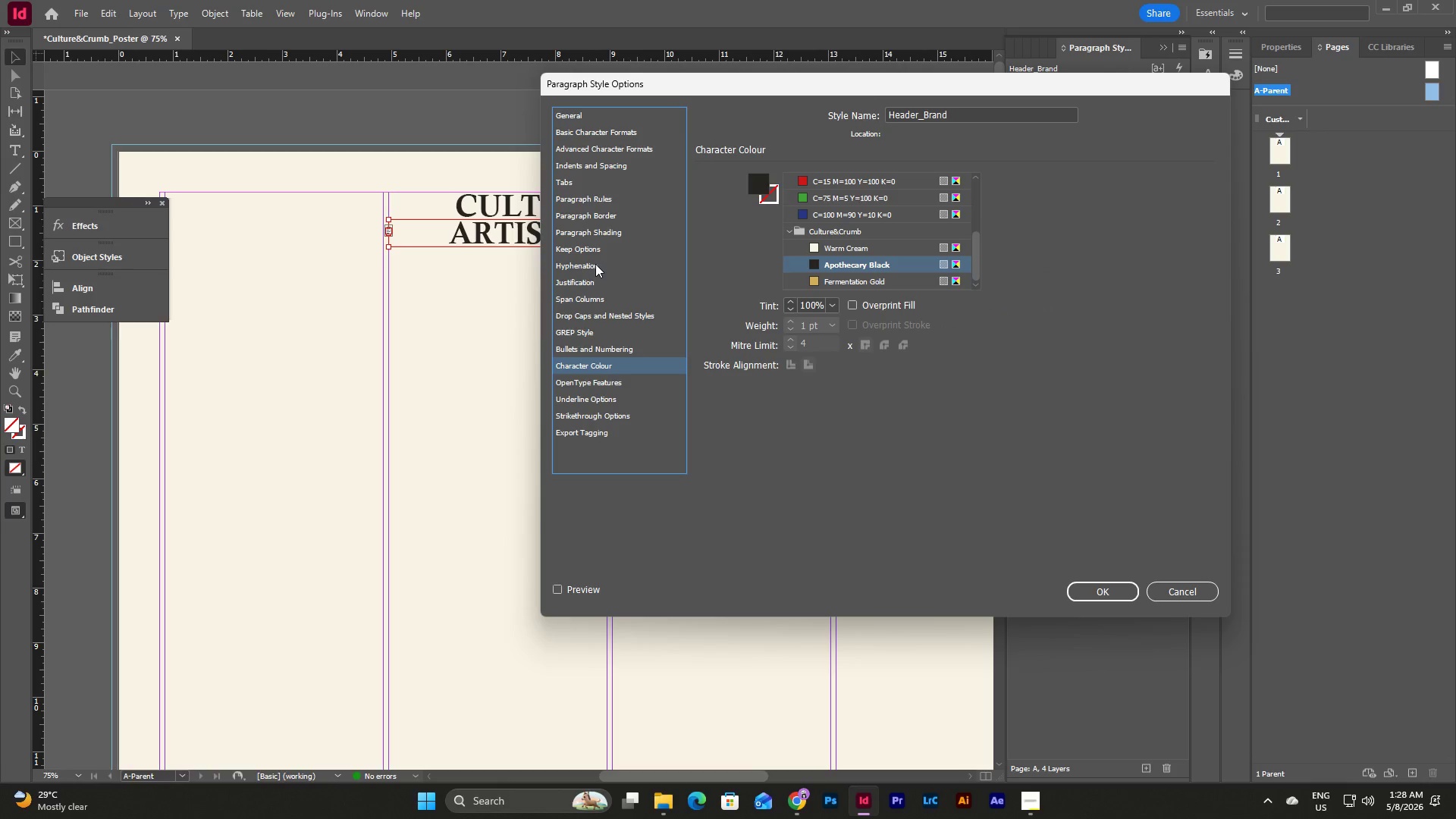 
left_click([595, 264])
 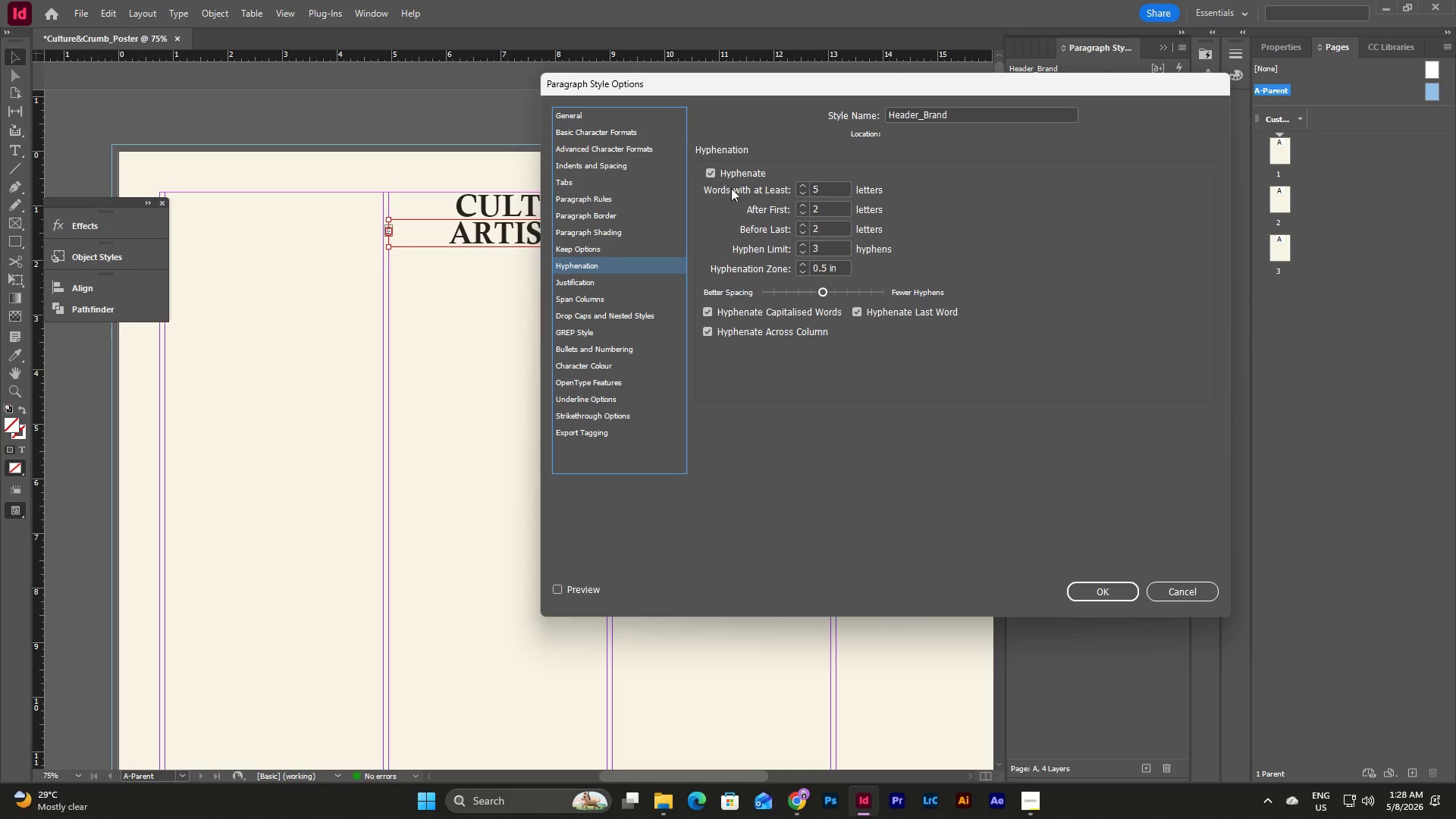 
left_click([713, 170])
 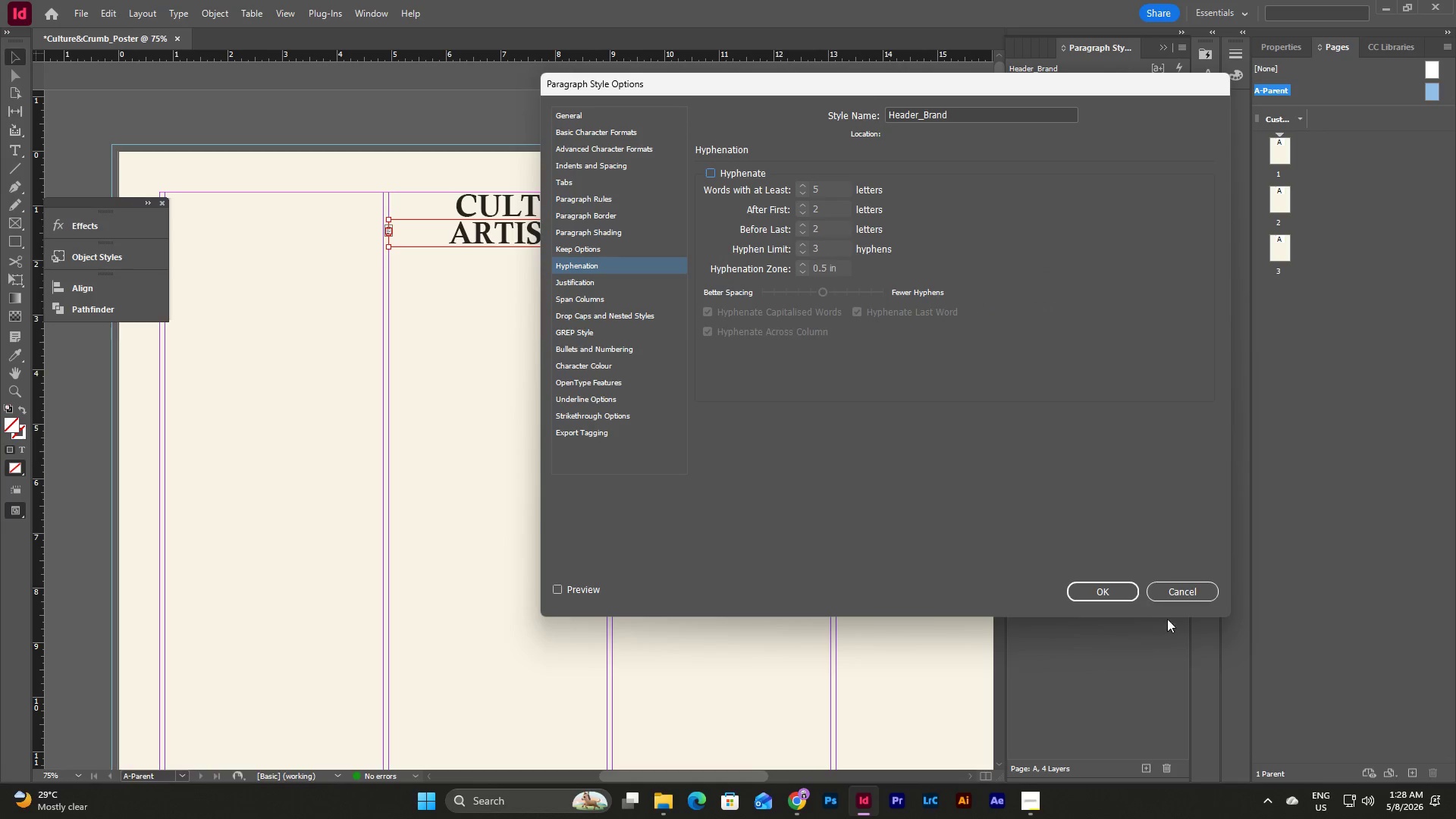 
left_click([1096, 586])
 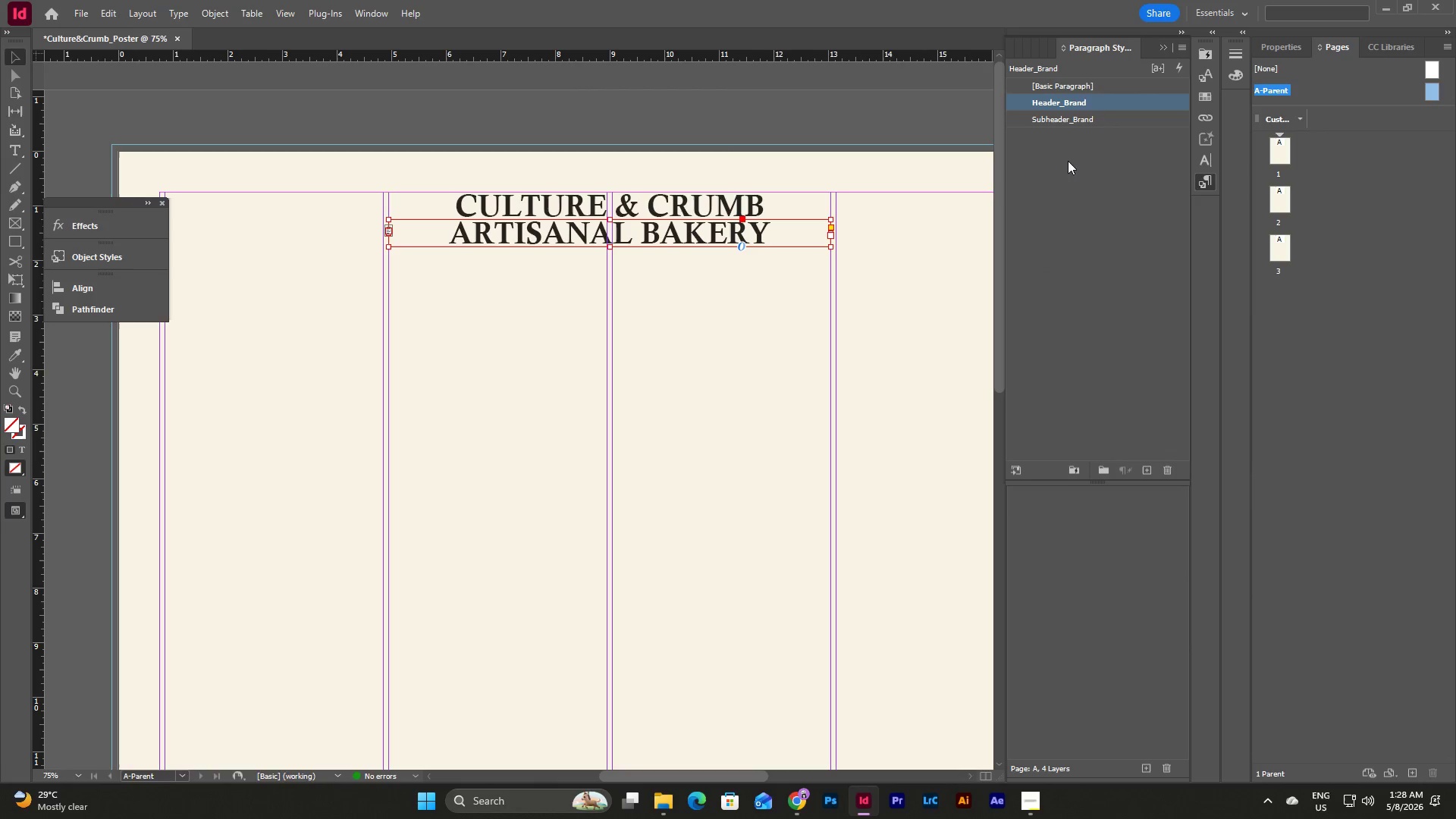 
left_click([1078, 118])
 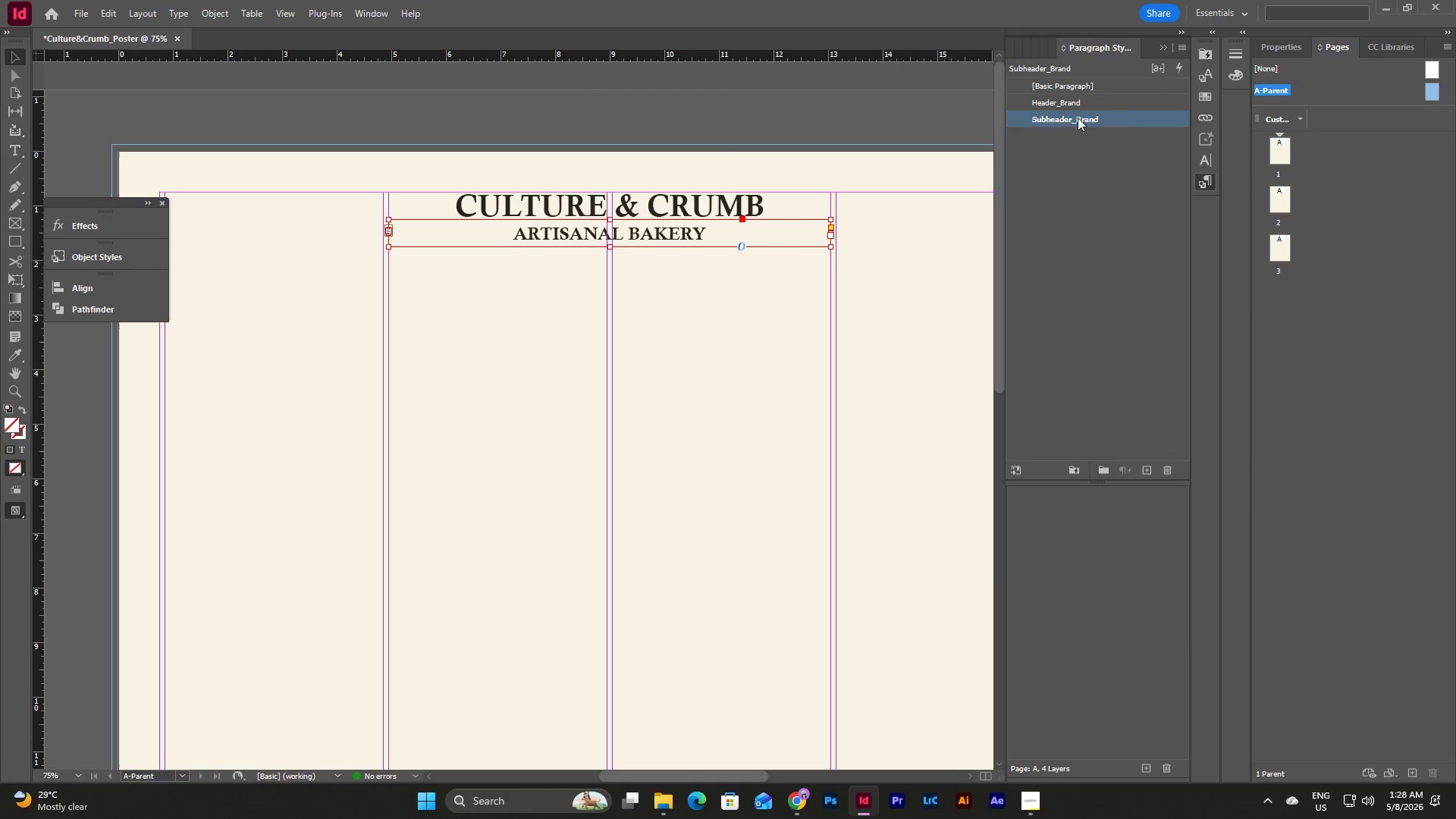 
double_click([1078, 118])
 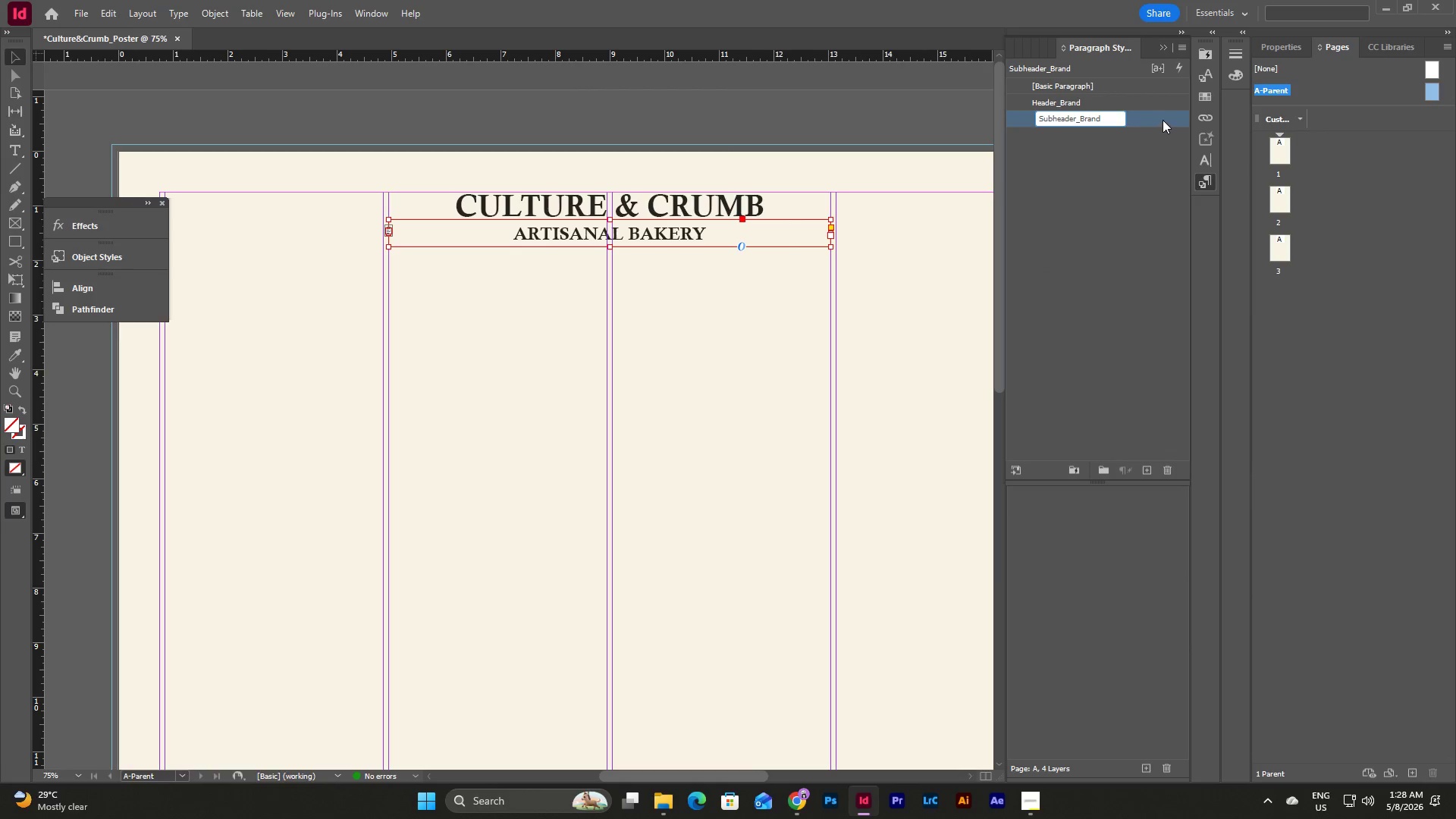 
double_click([1163, 120])
 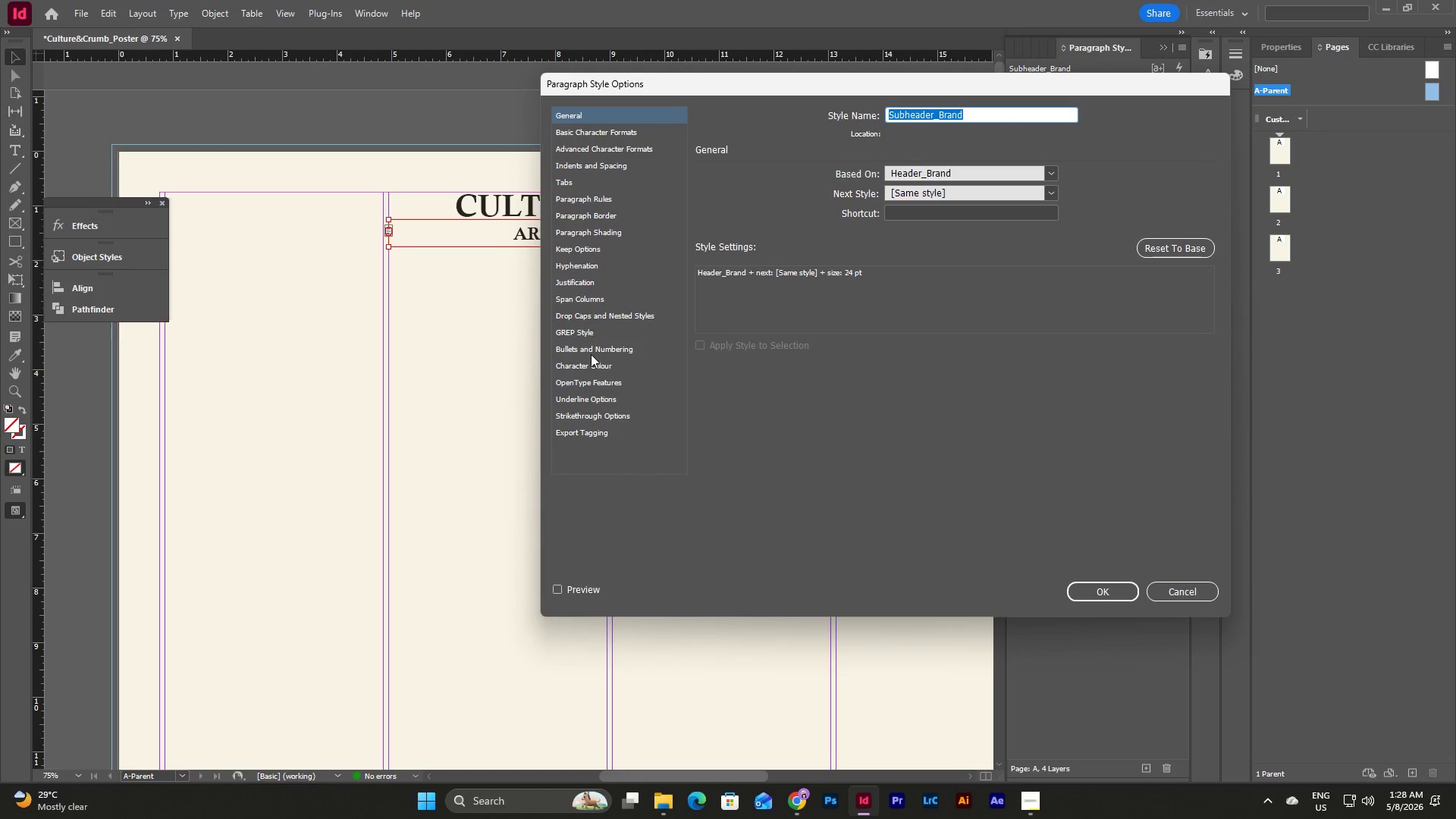 
left_click([581, 263])
 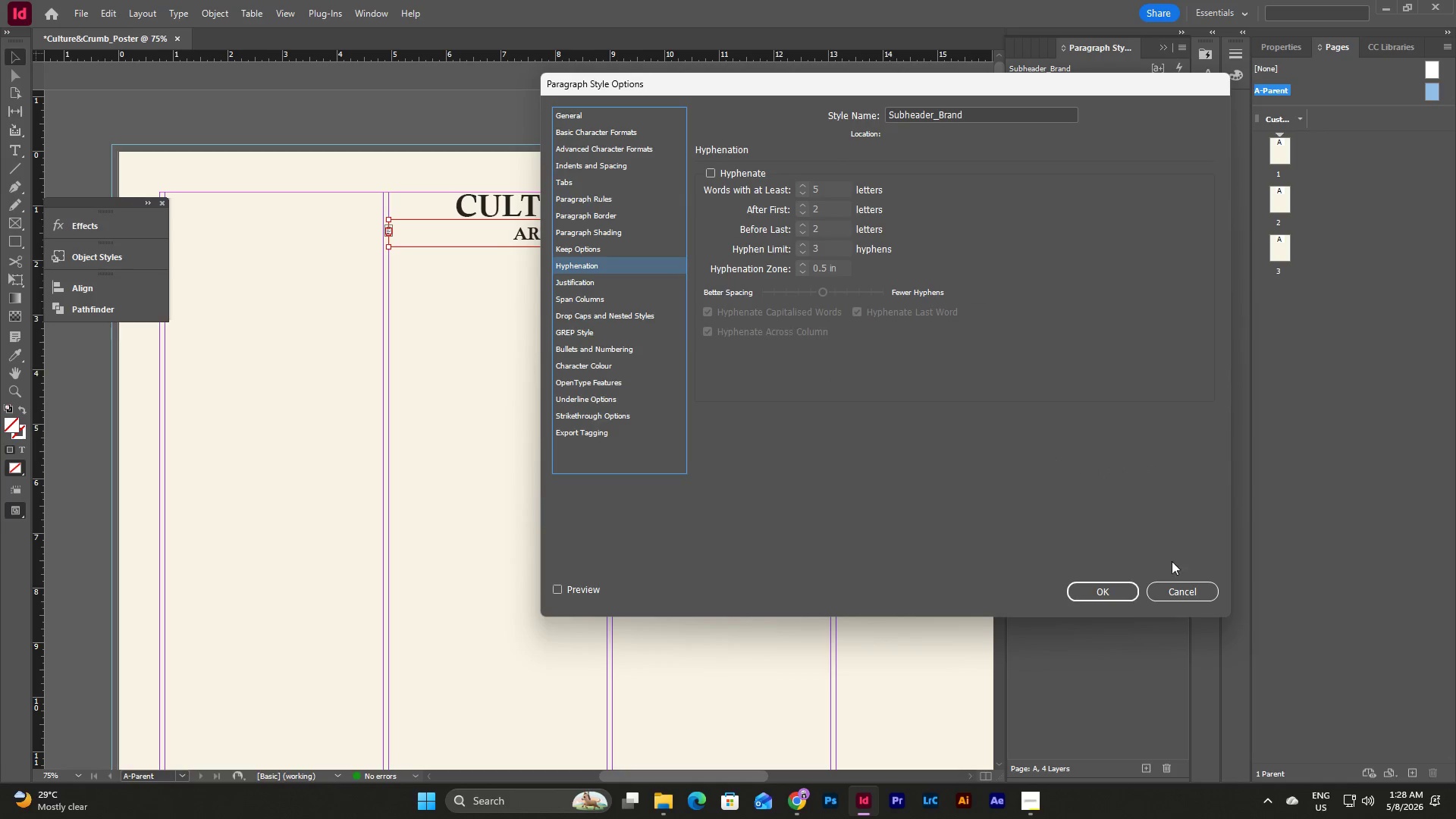 
left_click([1106, 590])
 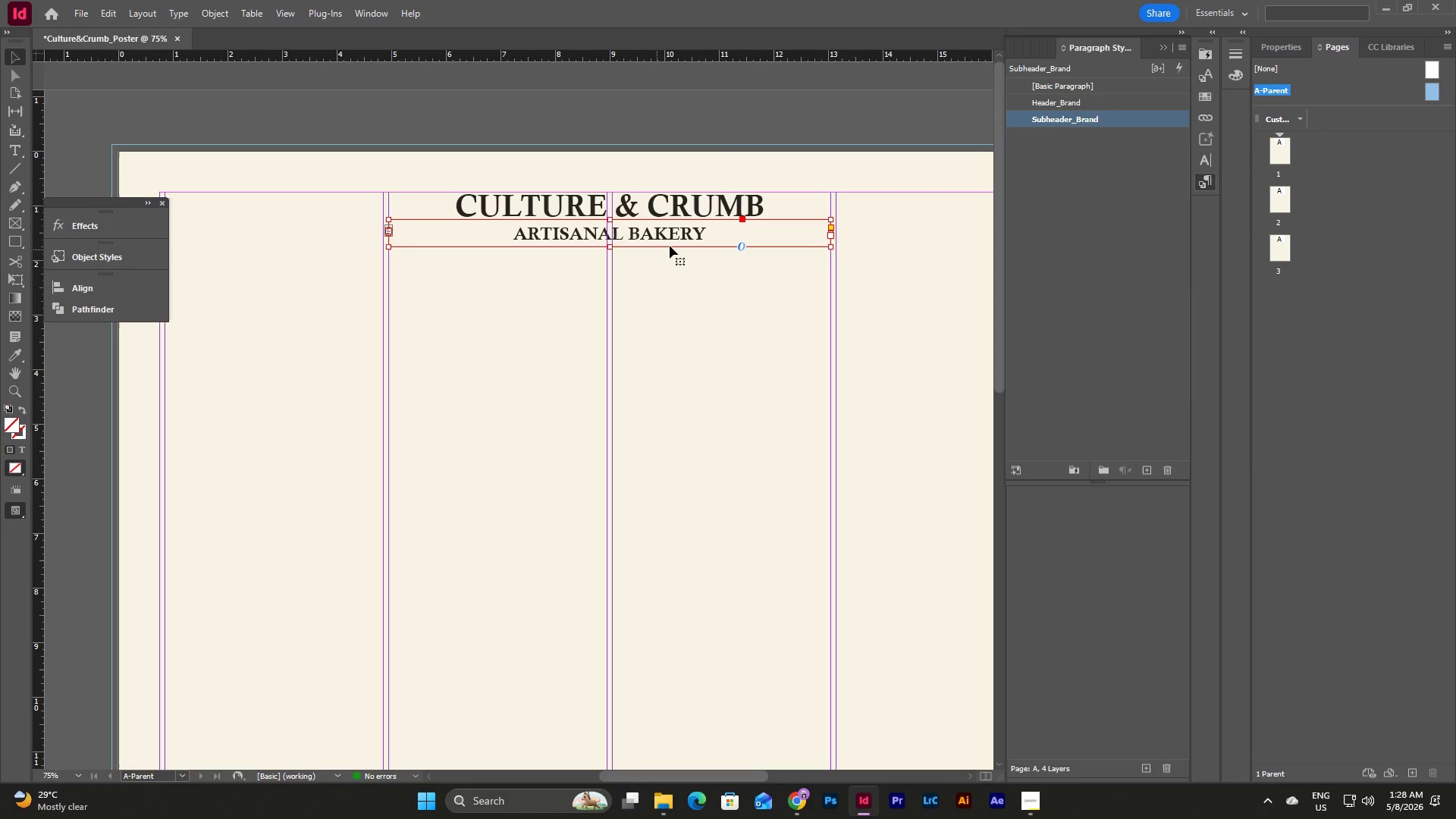 
left_click([701, 332])
 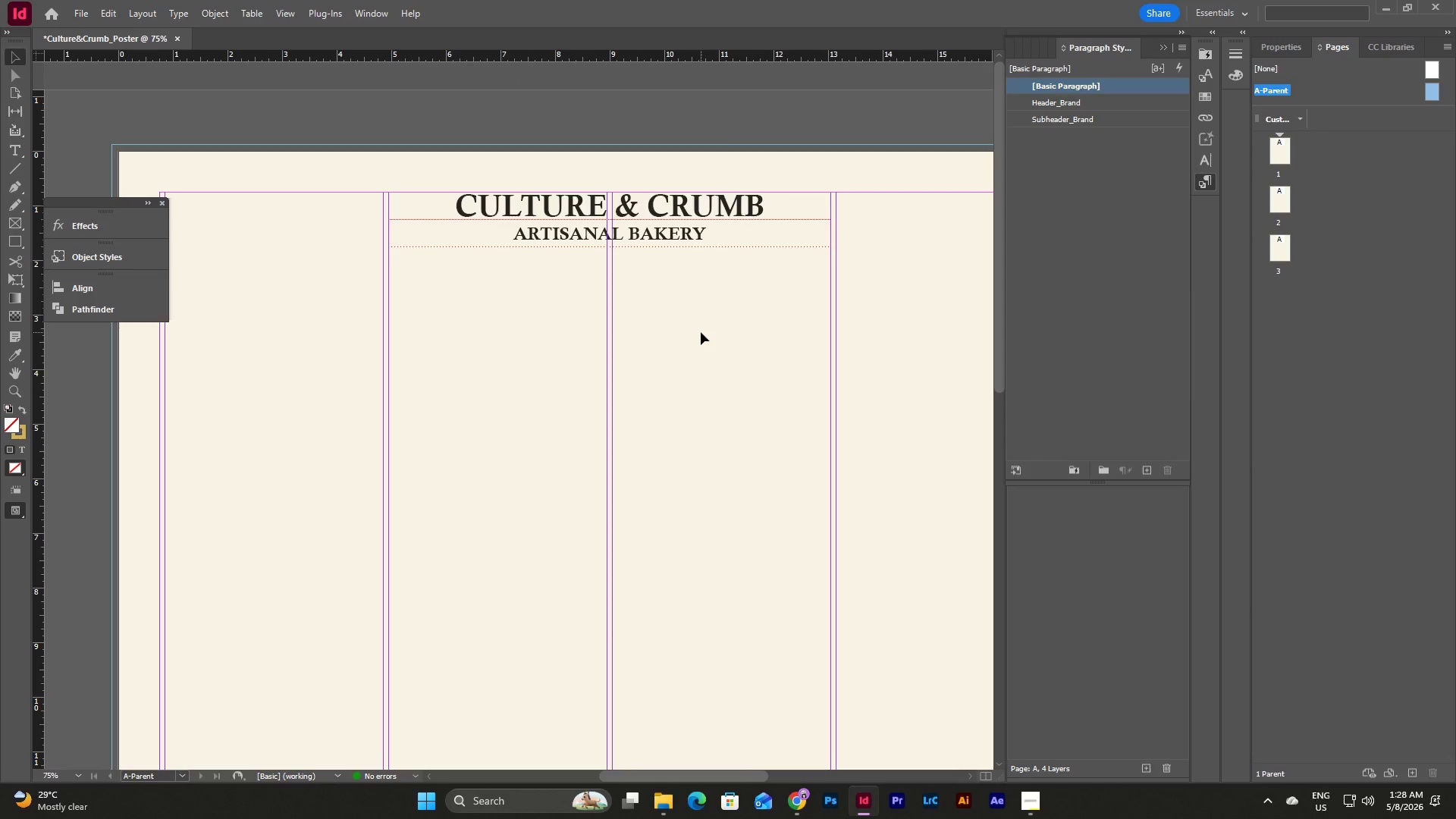 
type(ww)
 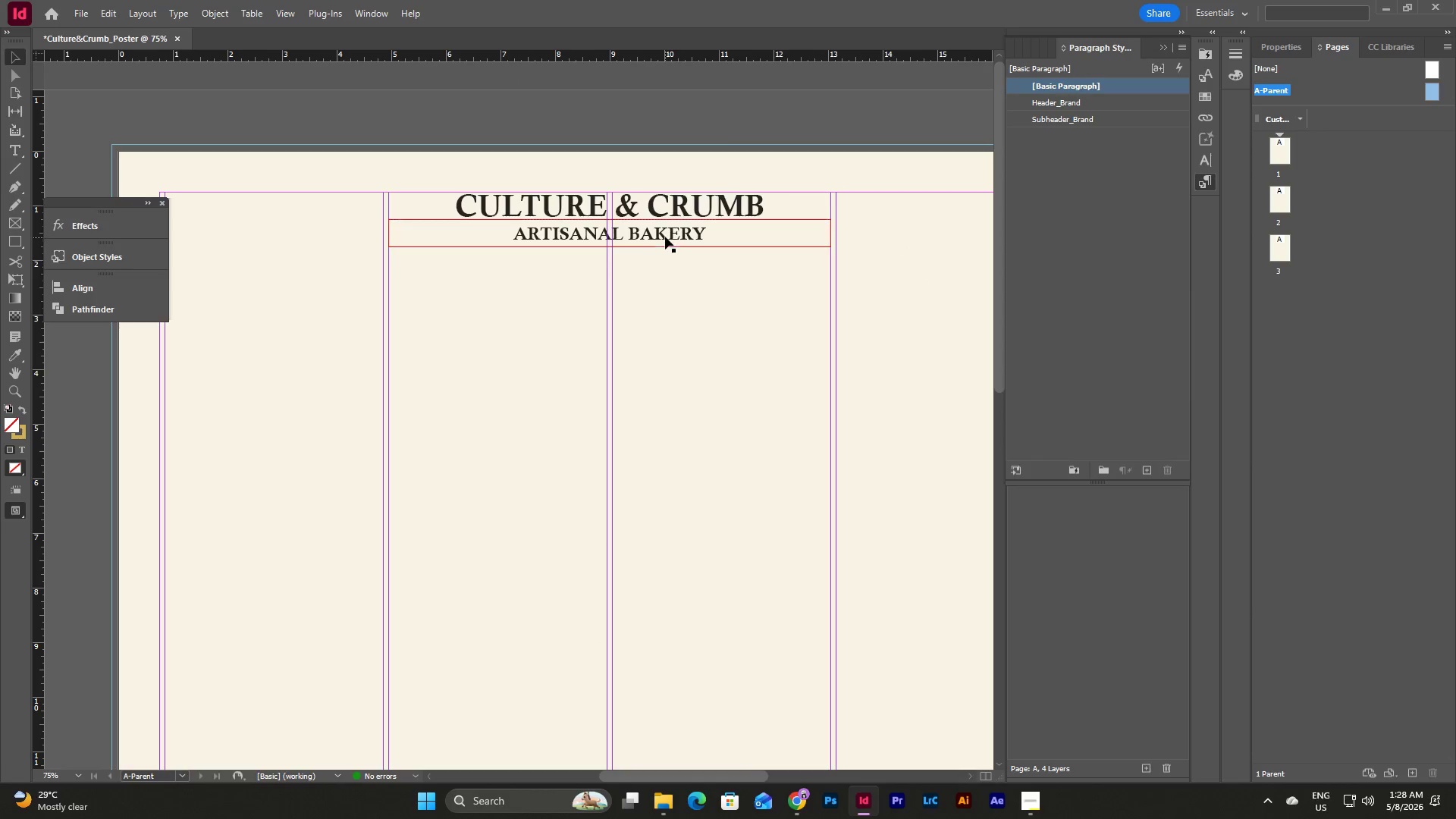 
left_click([665, 237])
 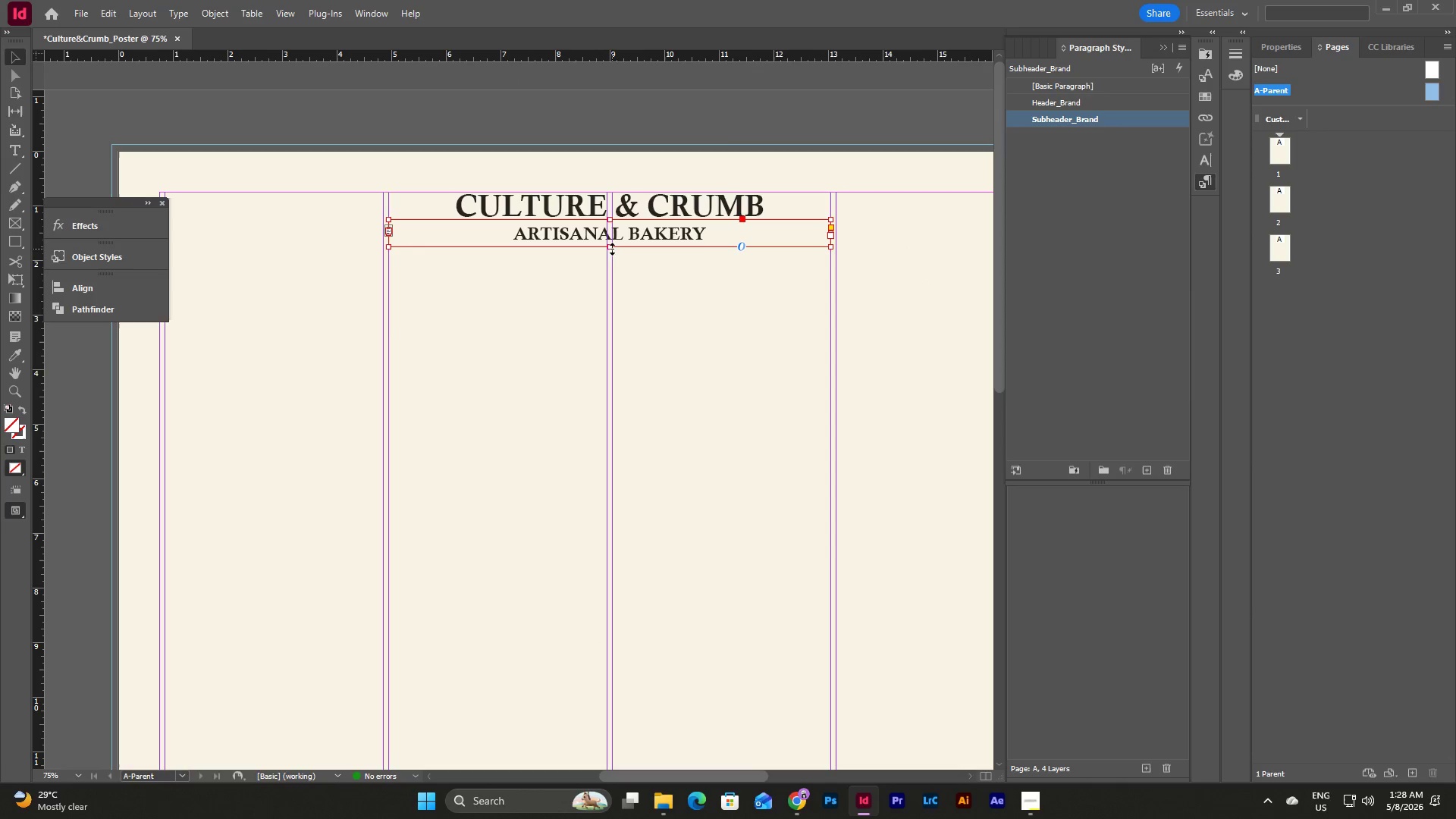 
left_click_drag(start_coordinate=[610, 247], to_coordinate=[612, 240])
 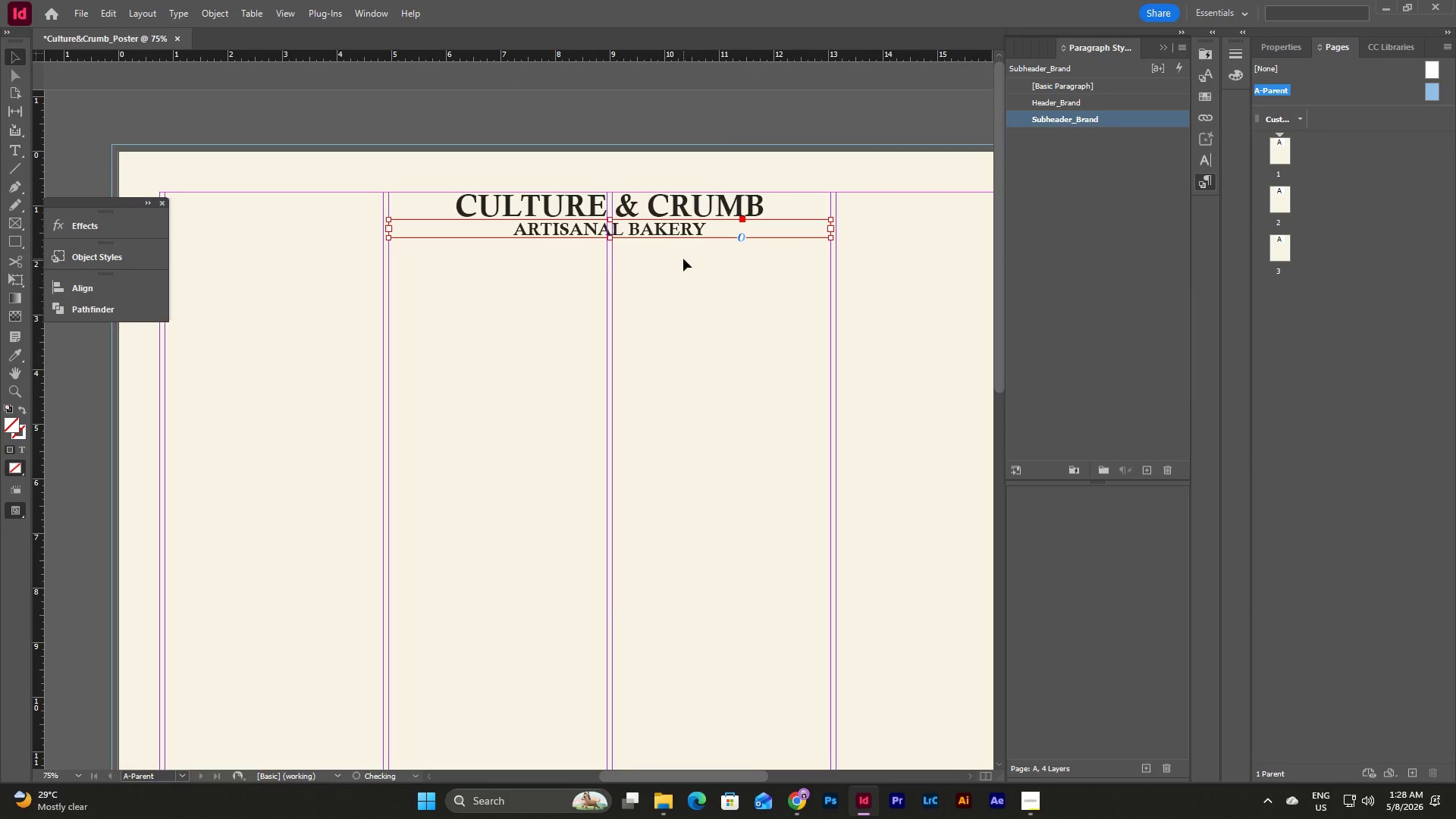 
left_click([683, 259])
 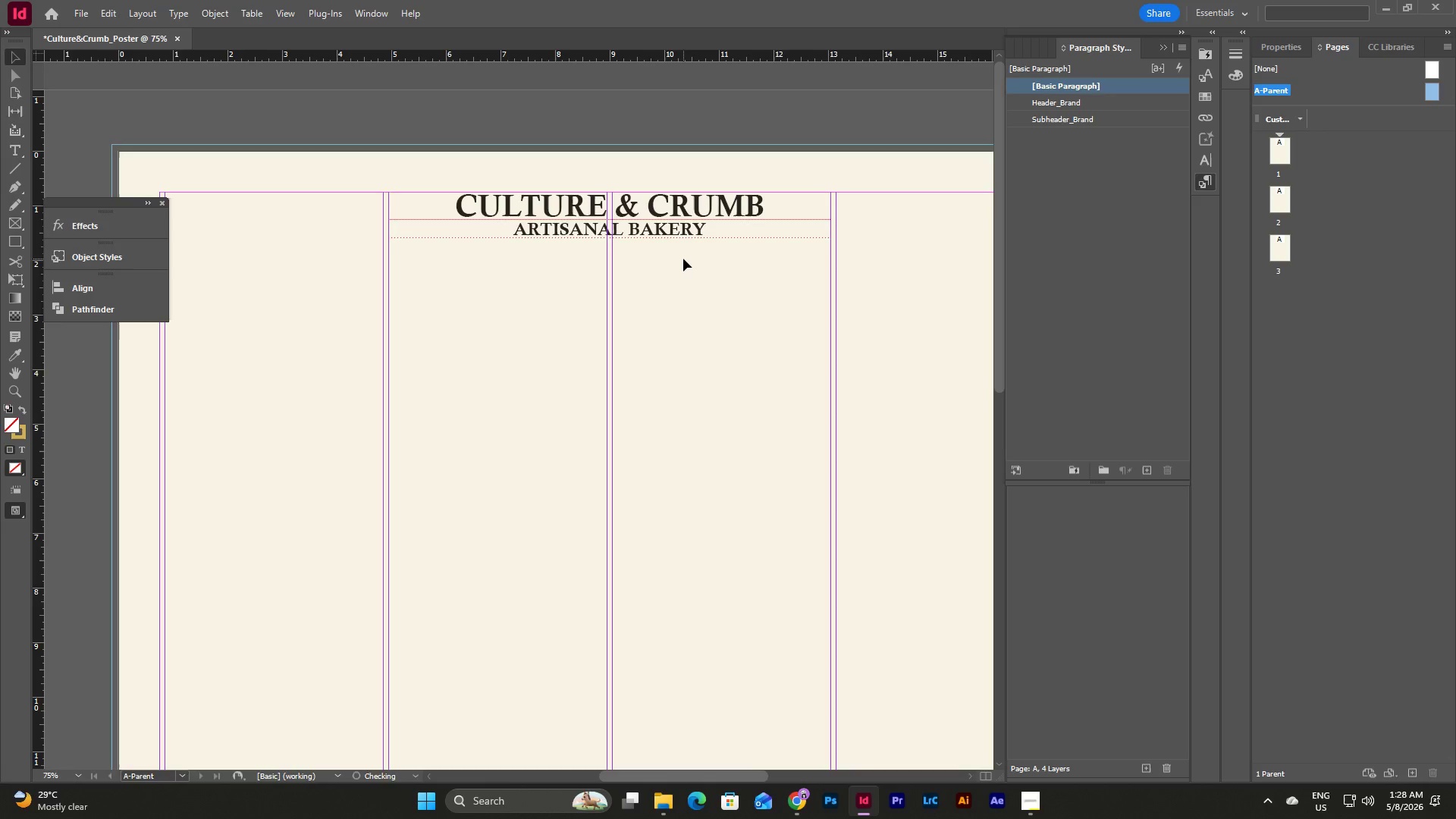 
type(wwww)
 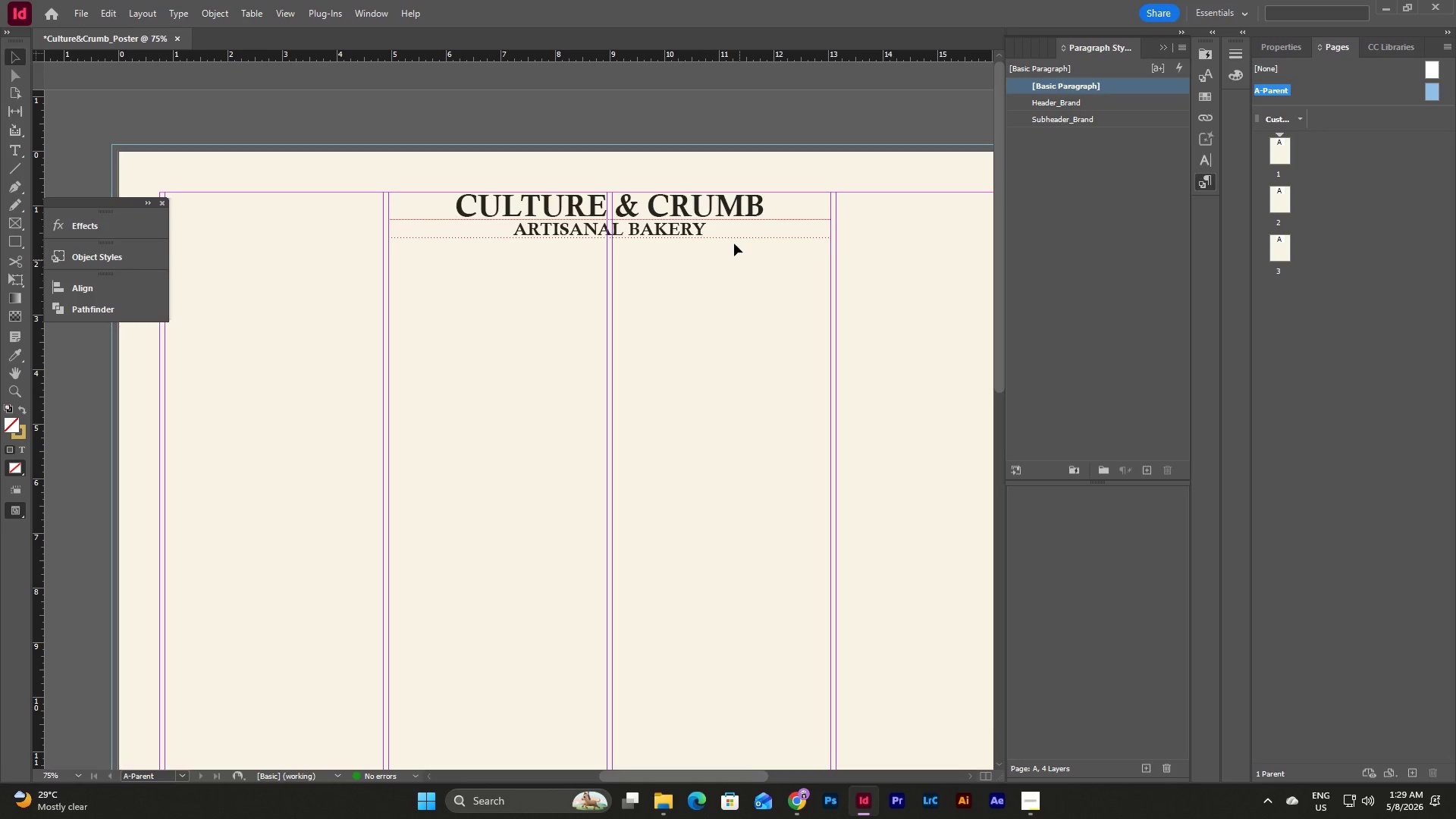 
left_click([746, 293])
 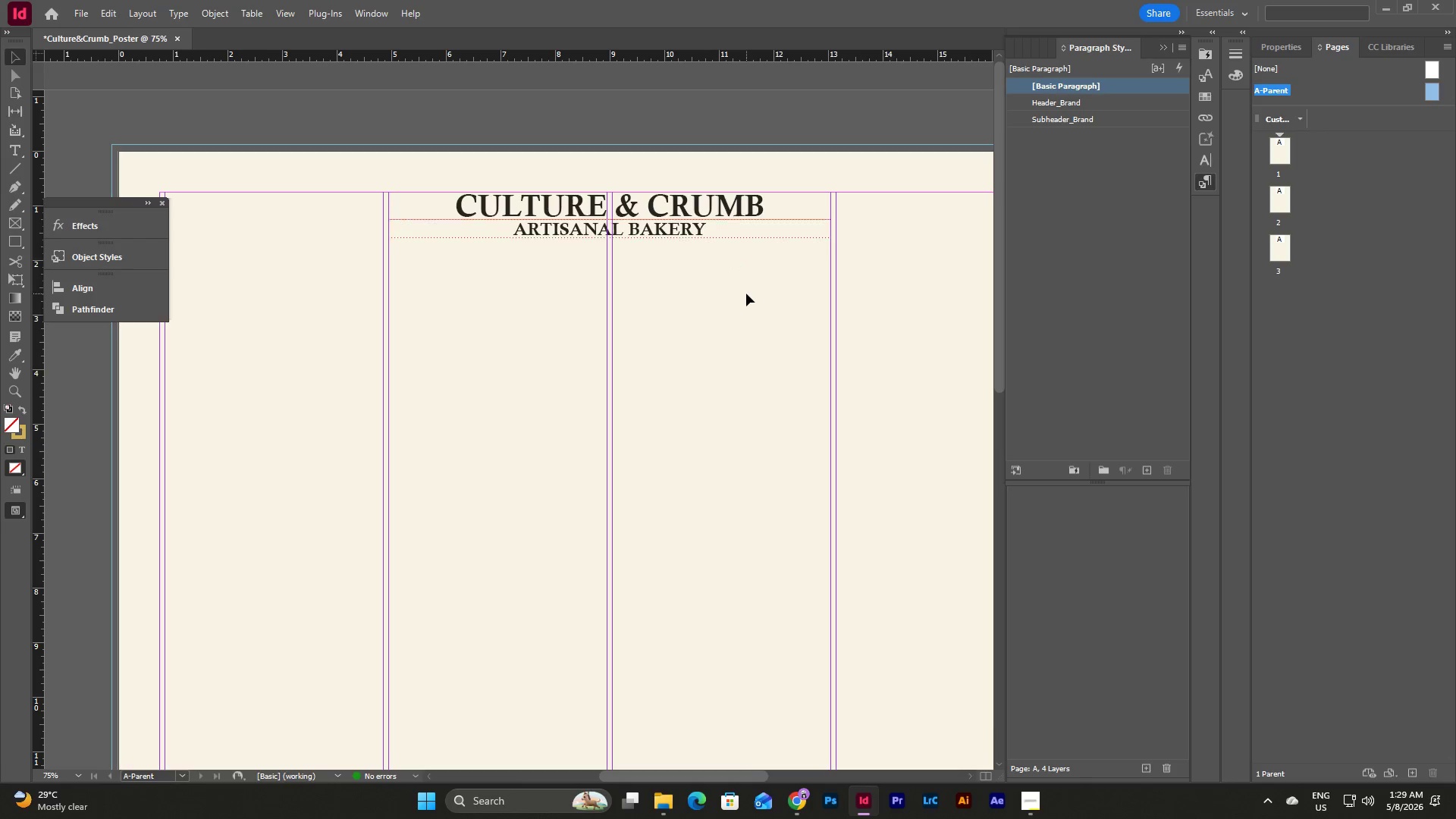 
type(ww)
 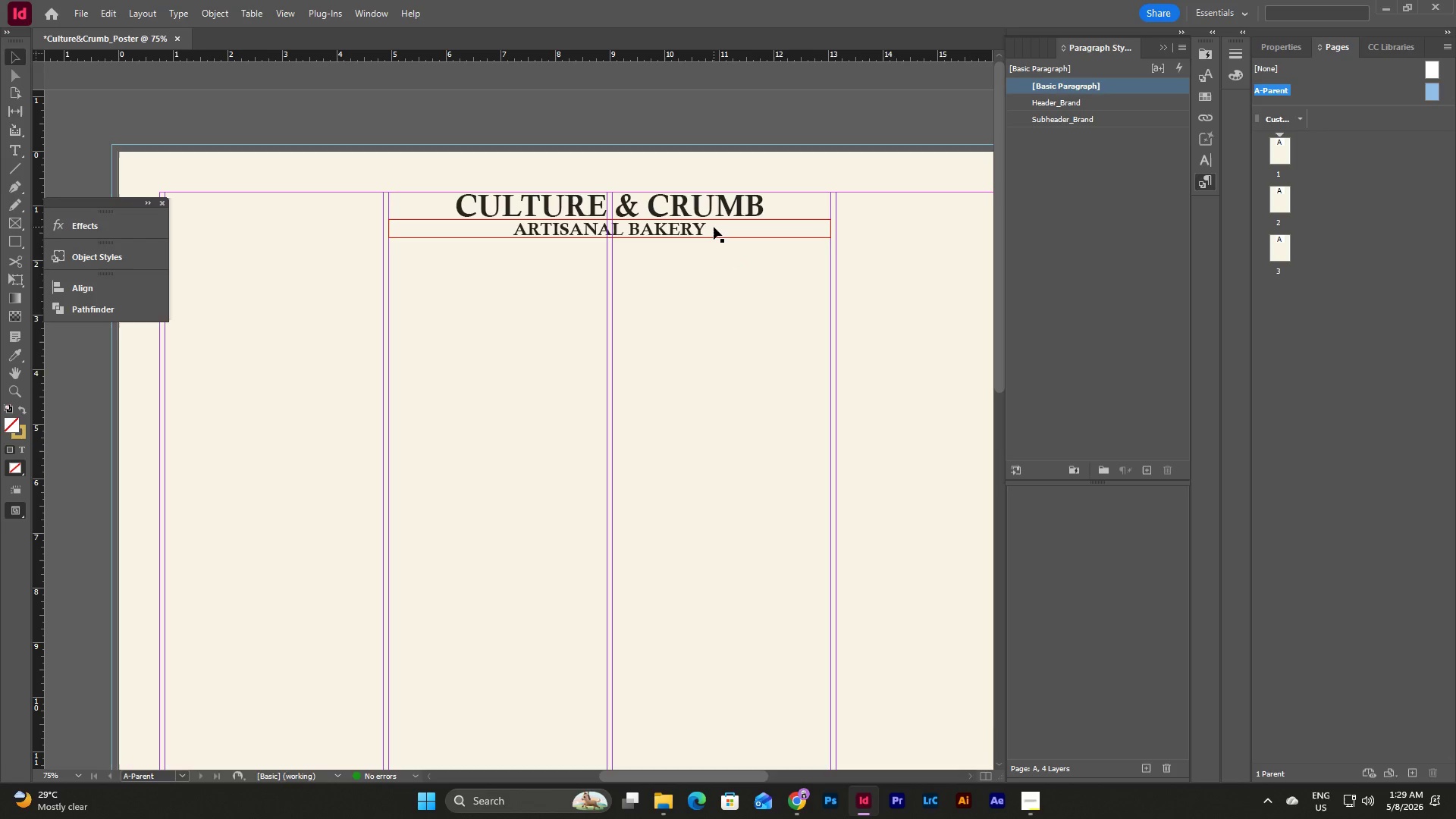 
left_click([714, 227])
 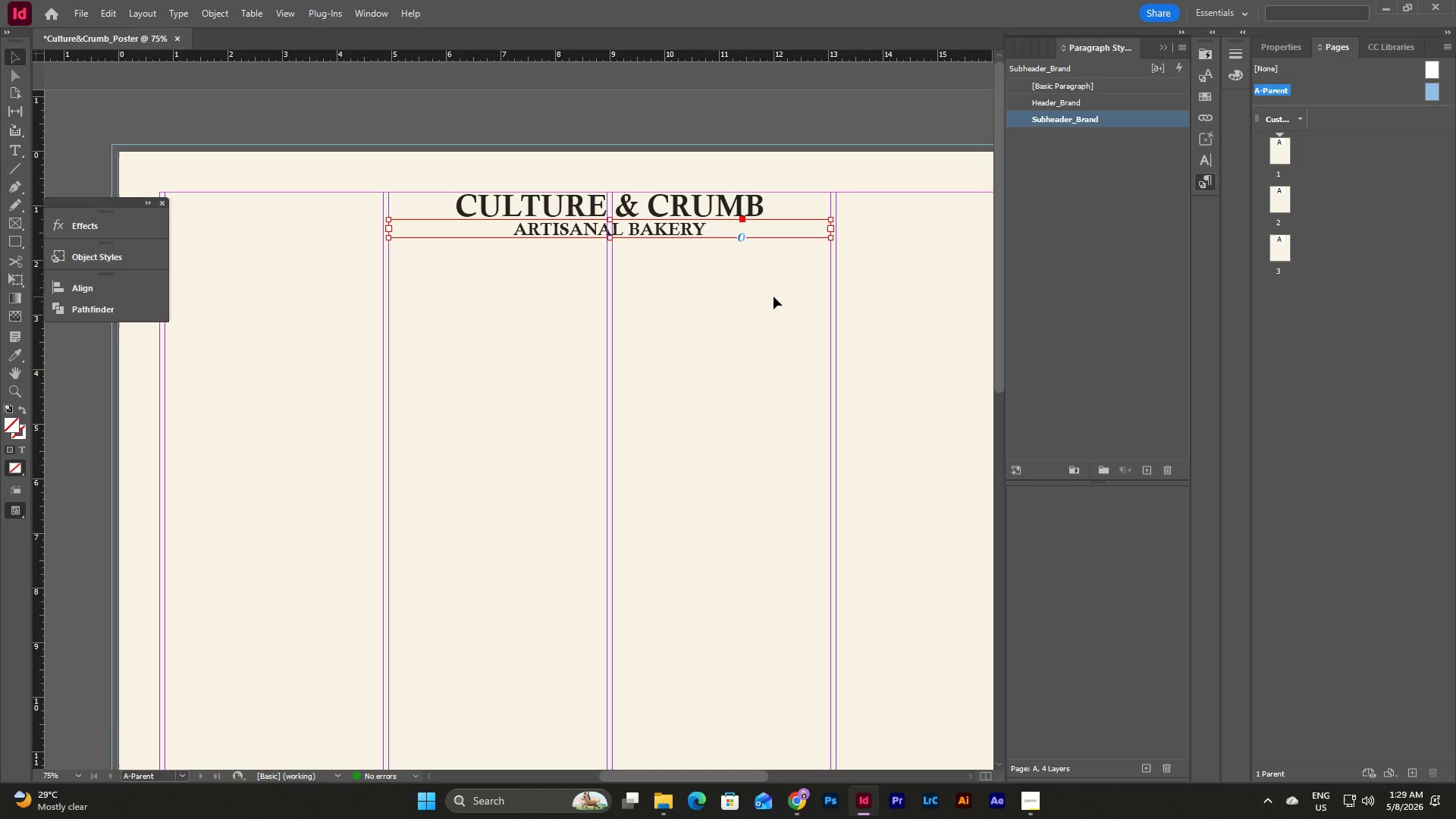 
key(Shift+ArrowDown)
 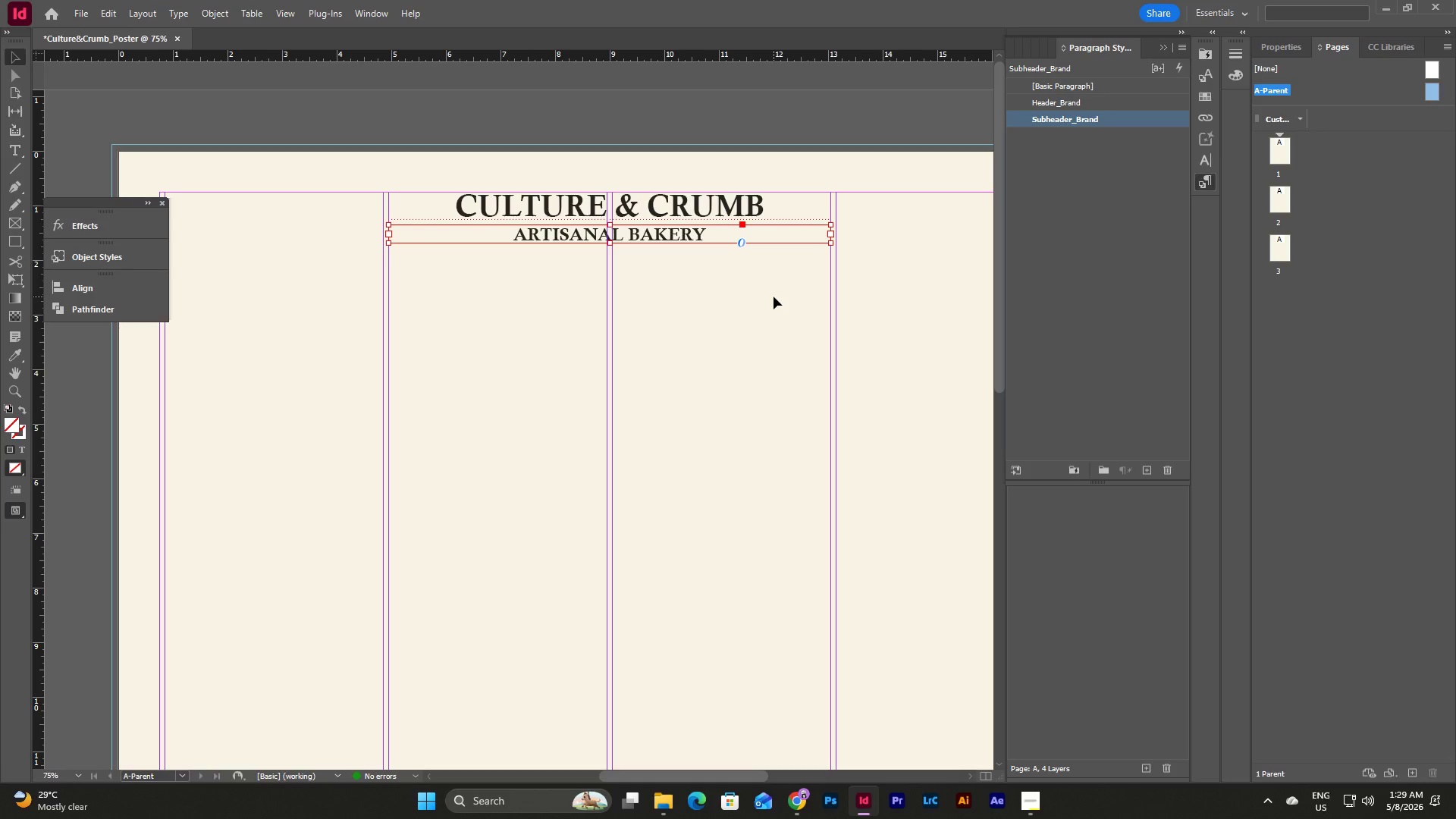 
left_click([774, 297])
 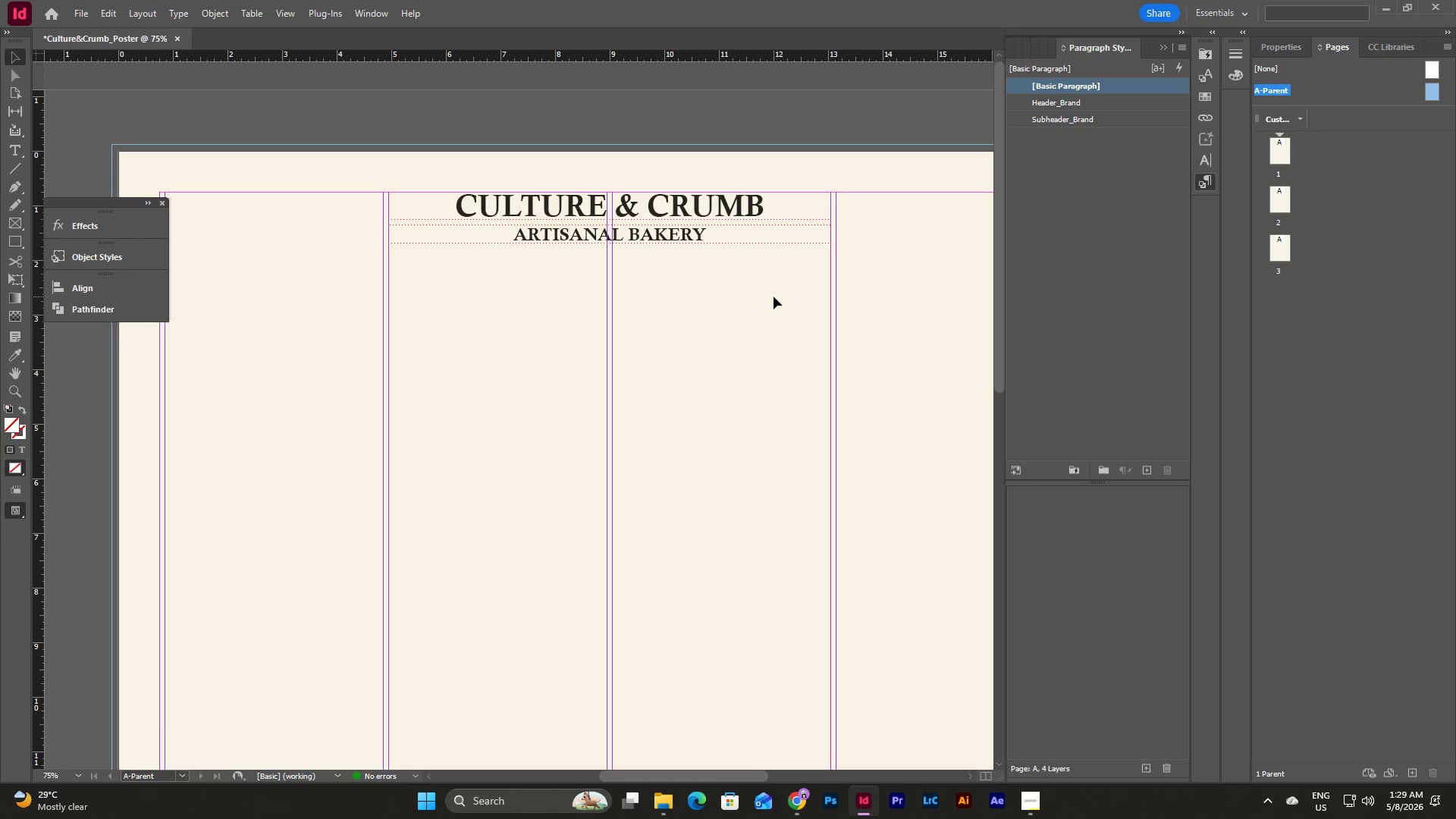 
key(W)
 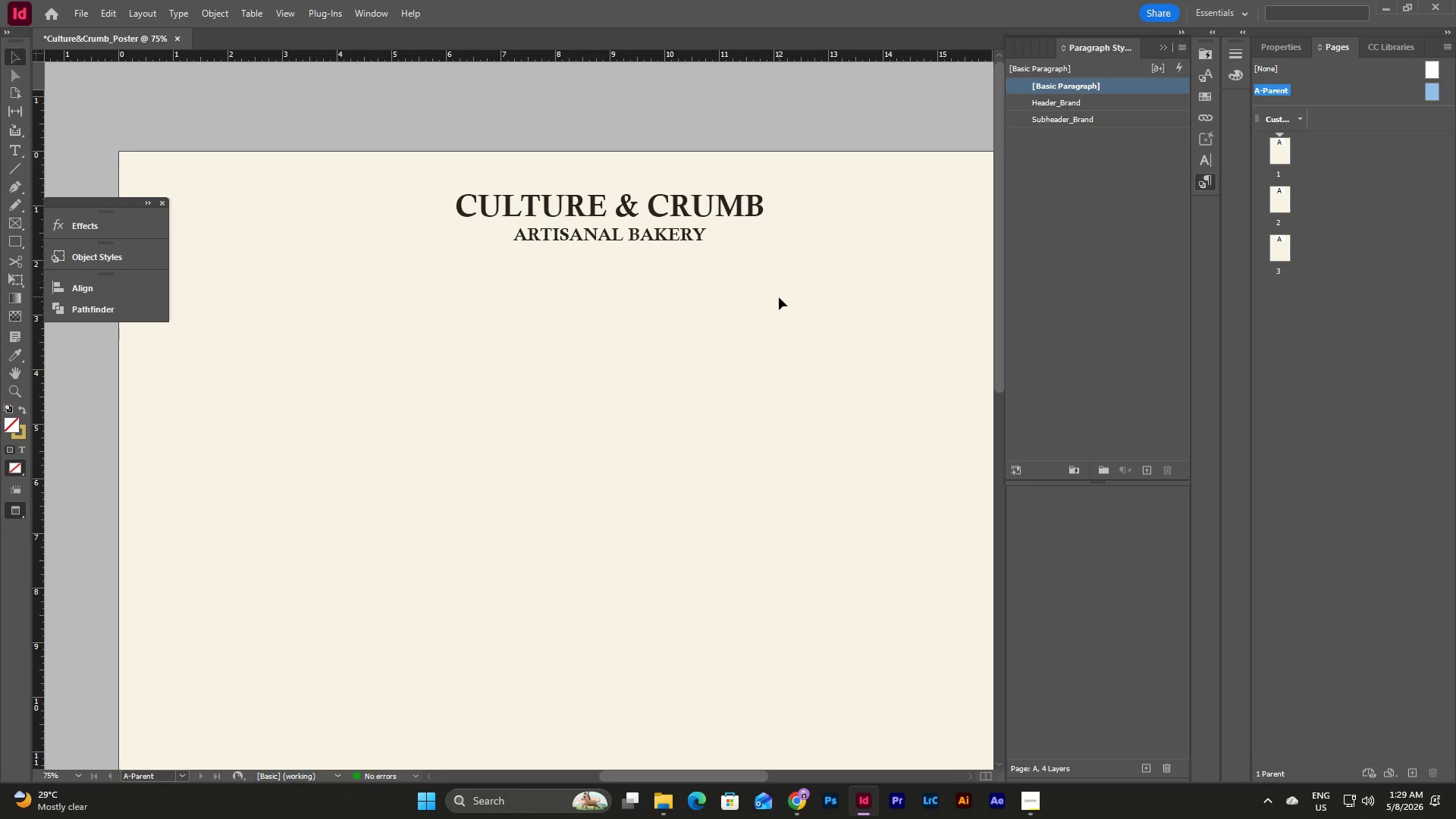 
left_click([713, 281])
 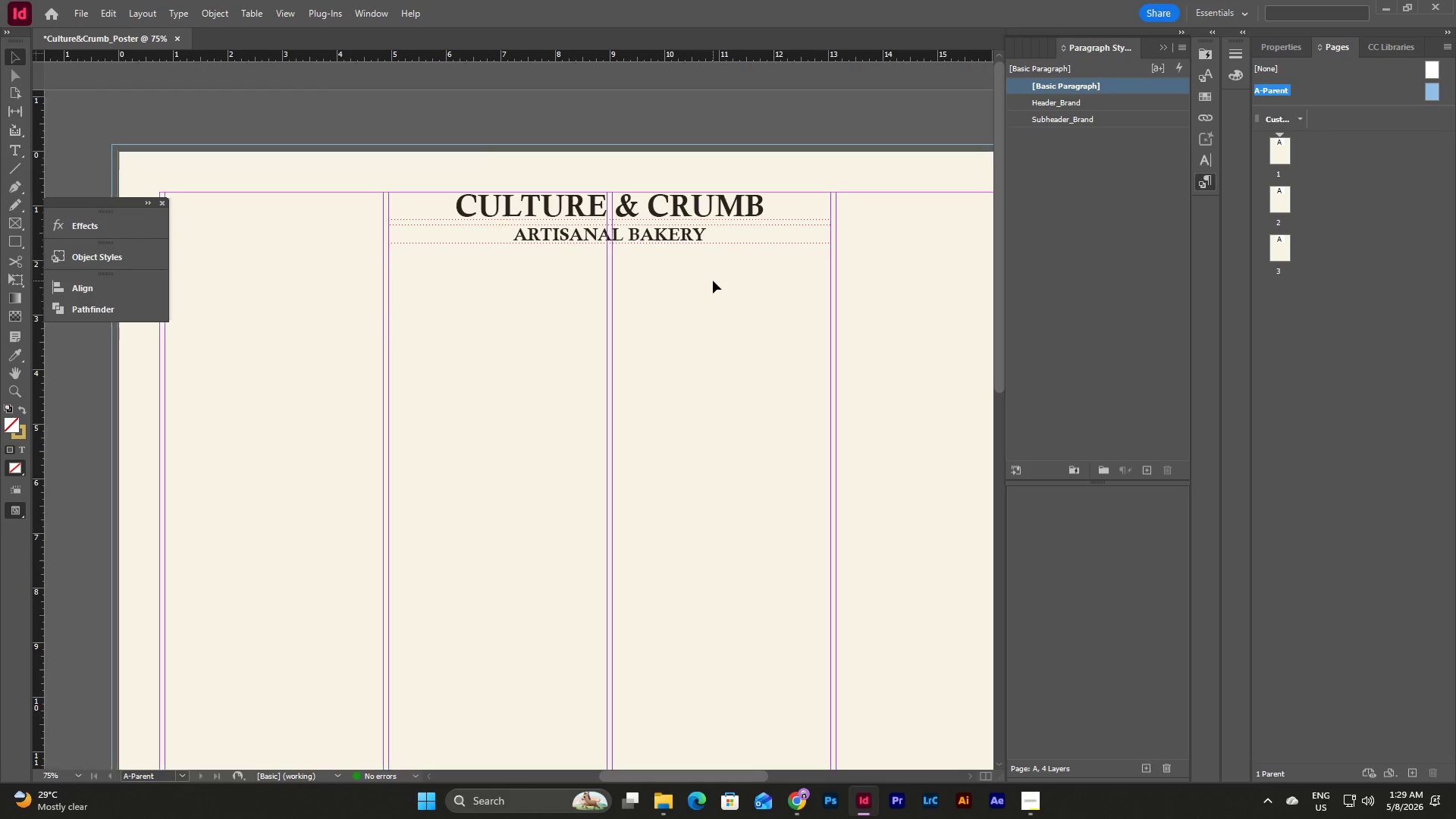 
type(www)
 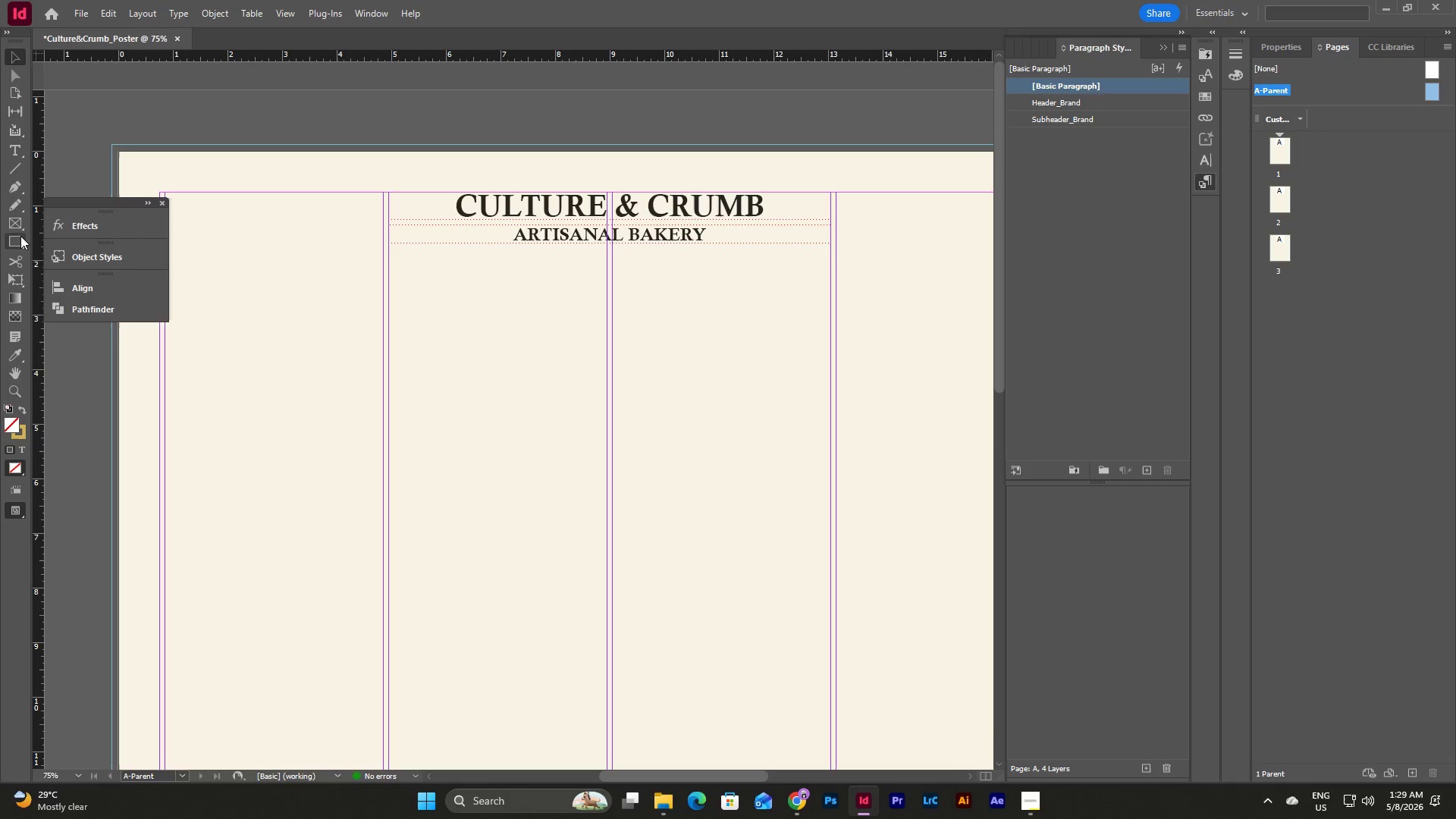 
left_click([14, 166])
 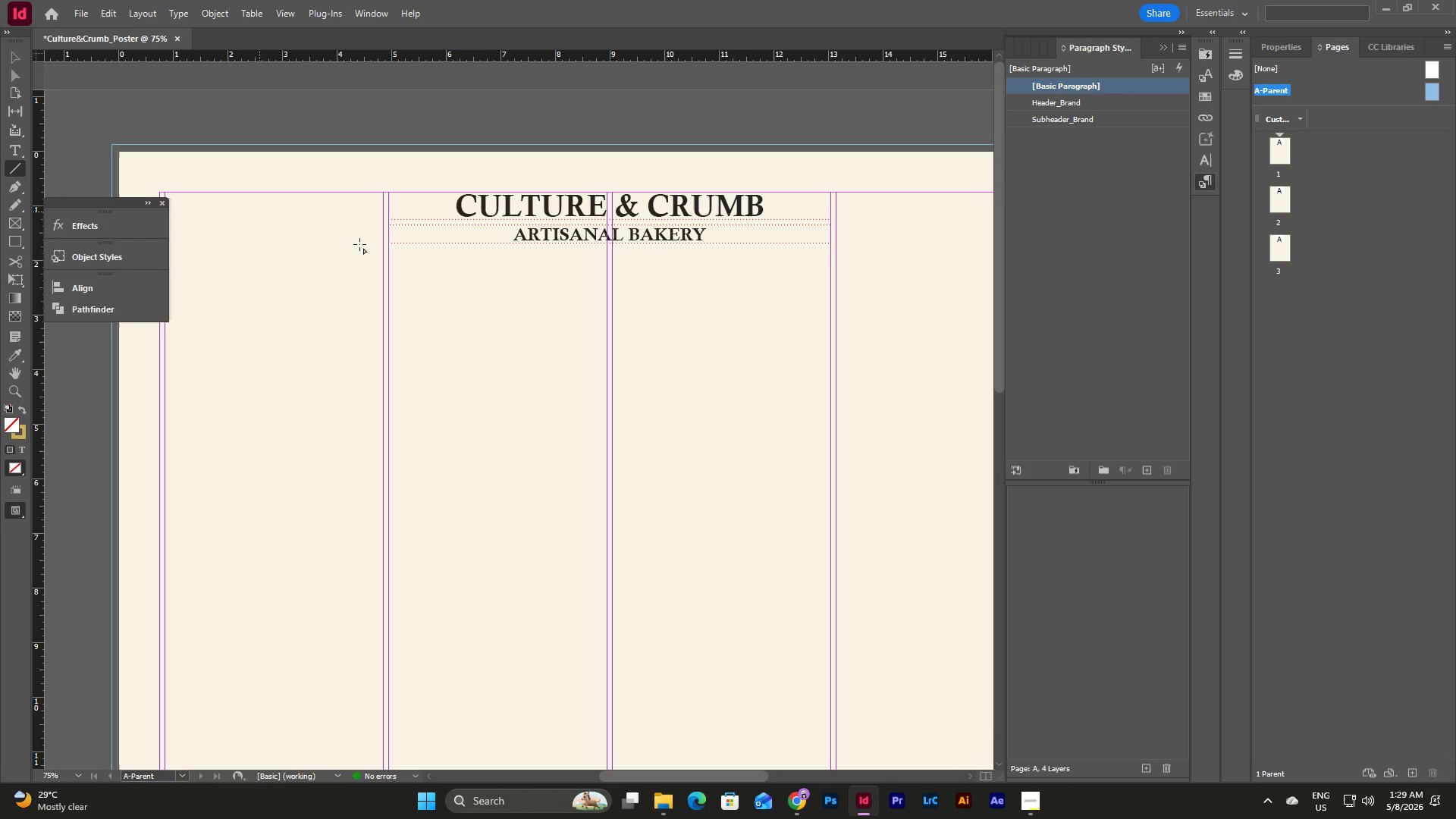 
hold_key(key=ShiftLeft, duration=2.7)
left_click_drag(start_coordinate=[408, 293], to_coordinate=[830, 312])
 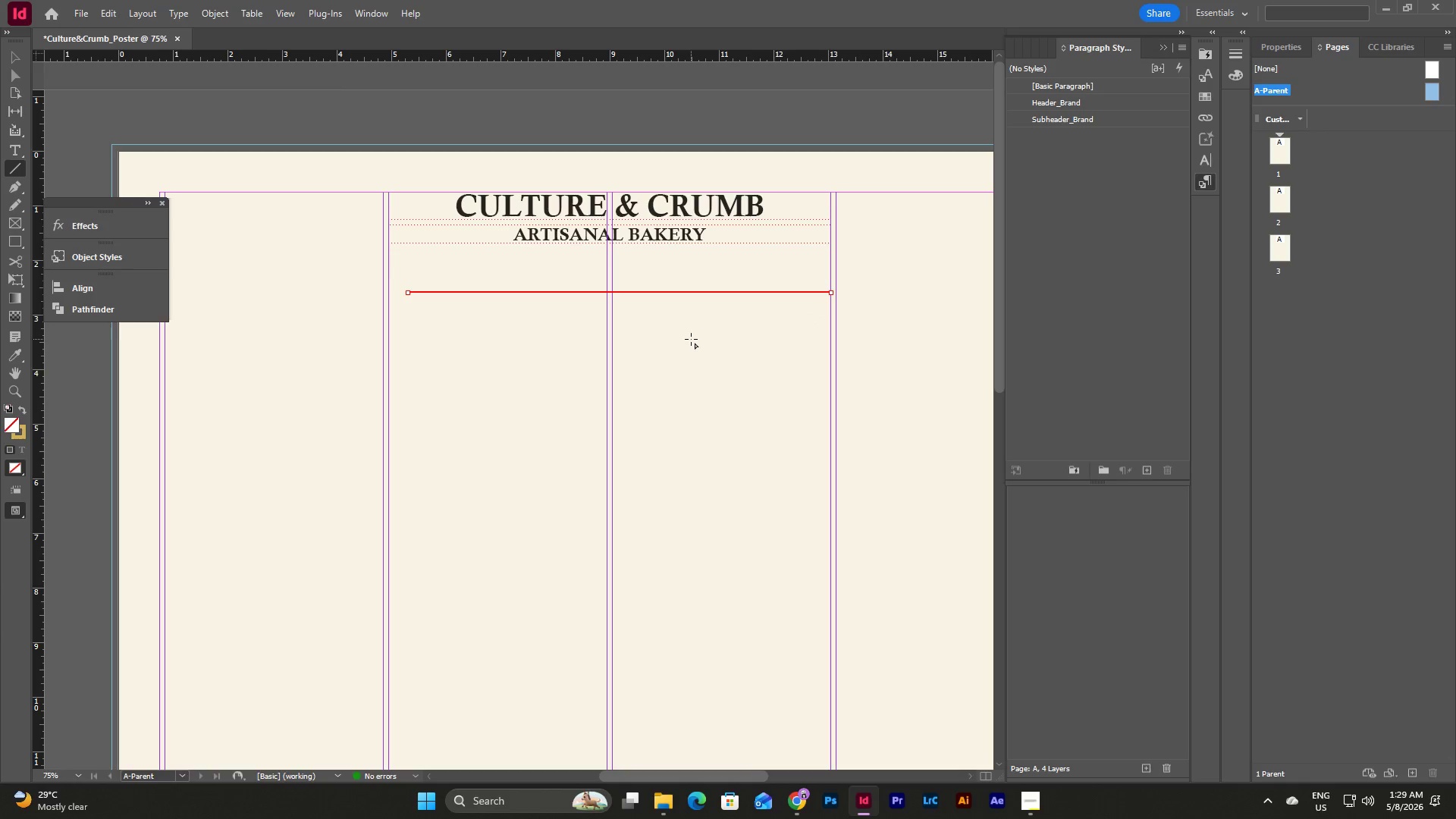 
key(V)
 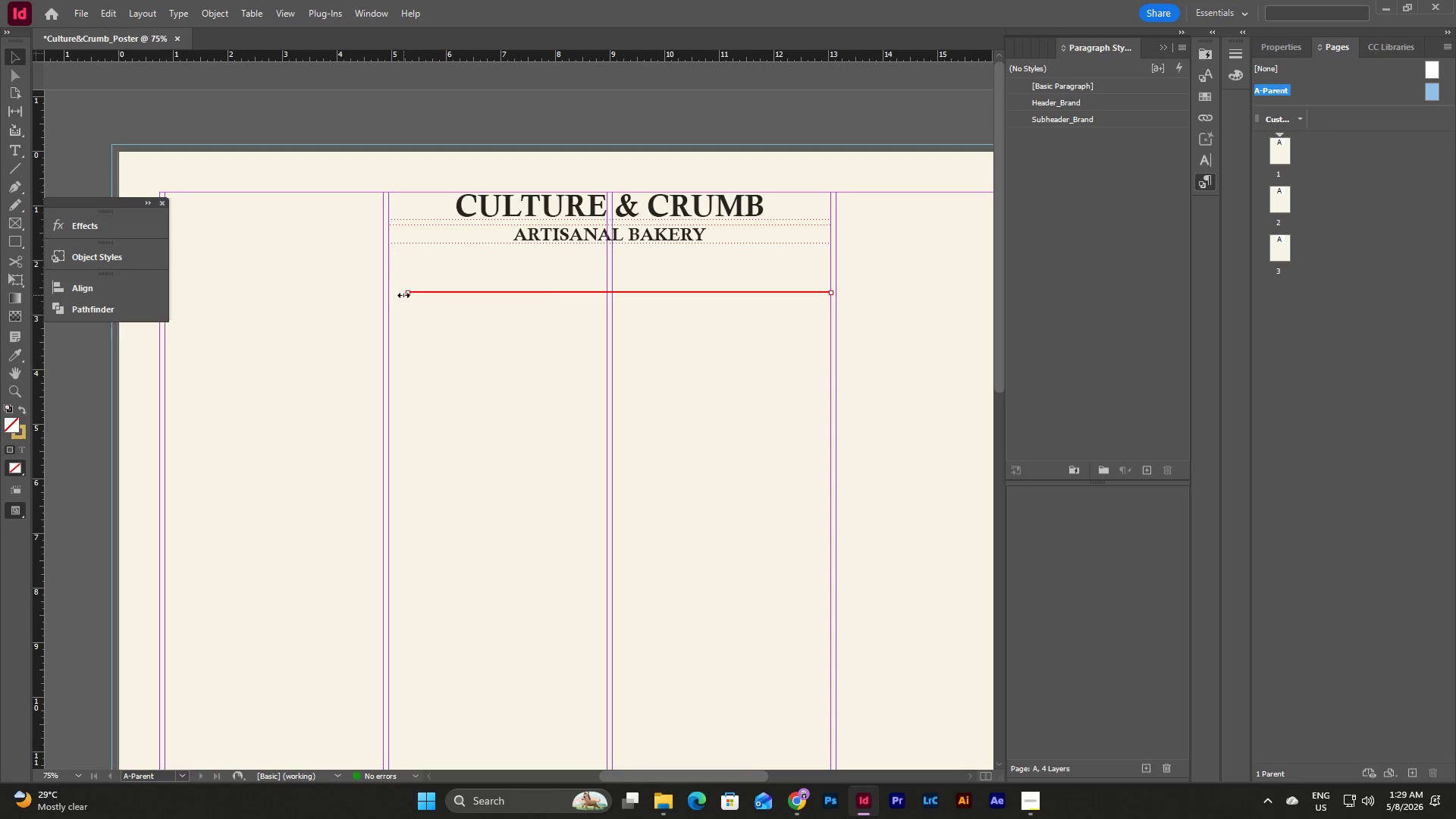 
left_click_drag(start_coordinate=[404, 294], to_coordinate=[391, 294])
 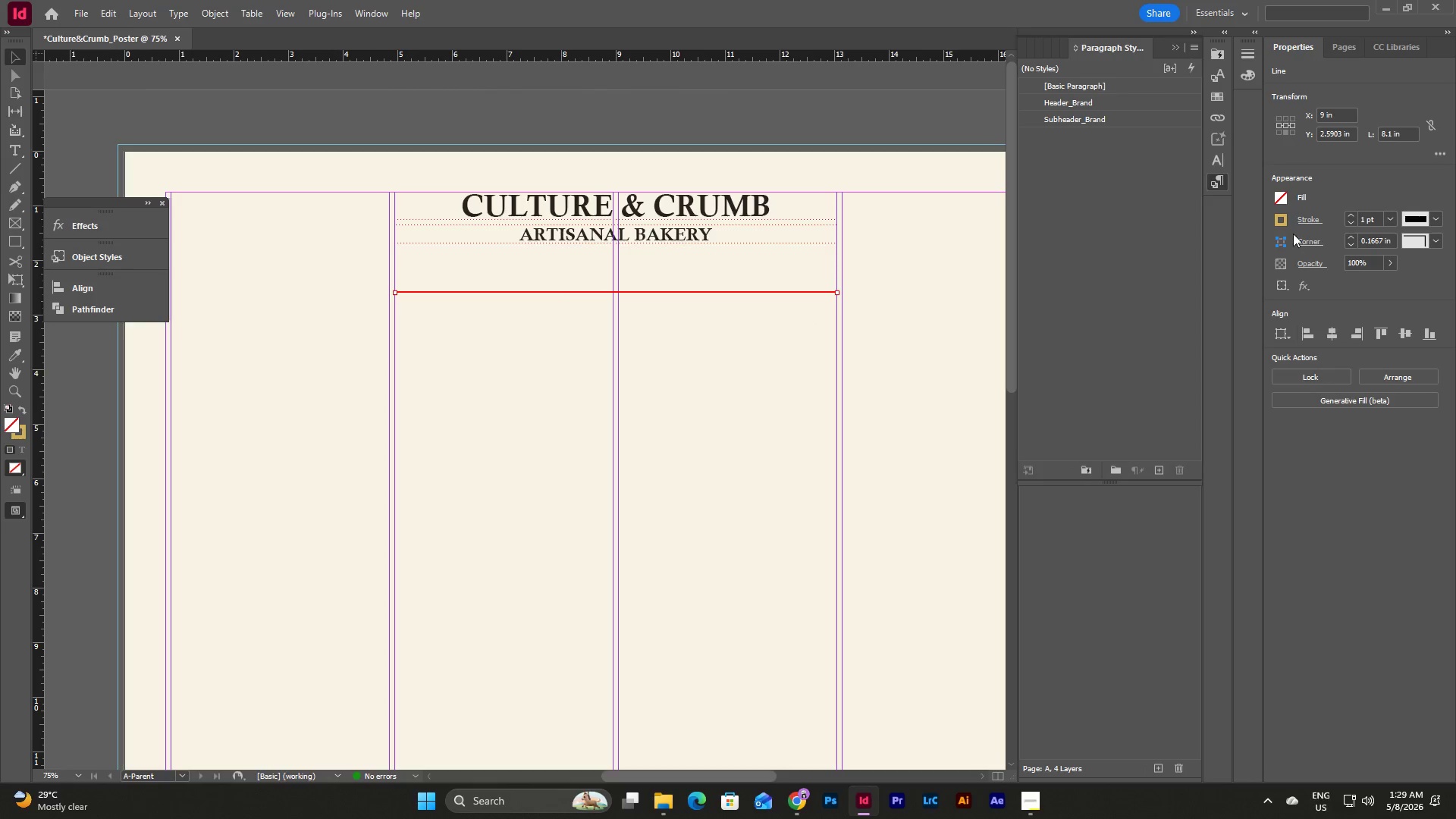 
left_click([1392, 216])
 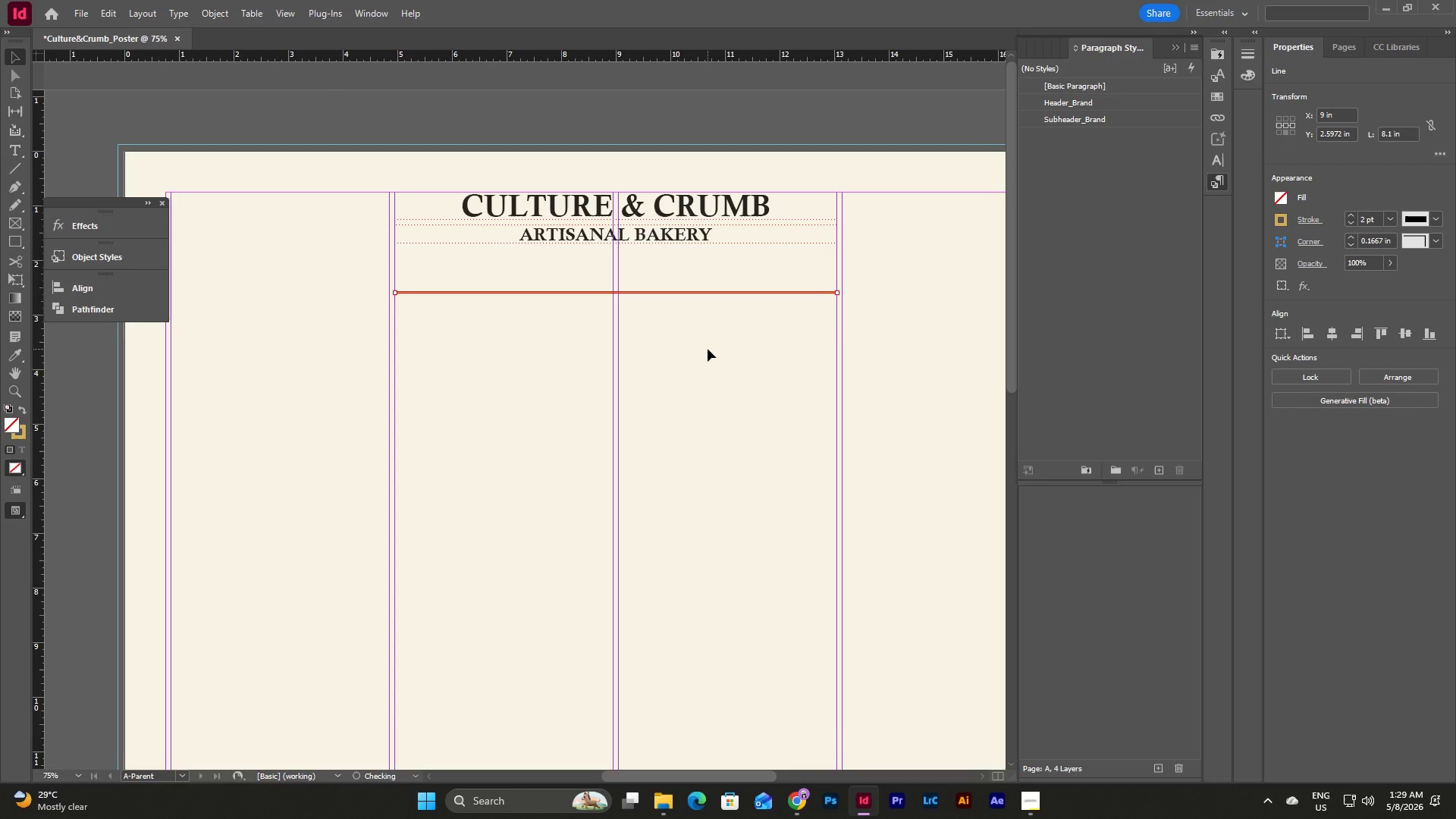 
left_click([708, 349])
 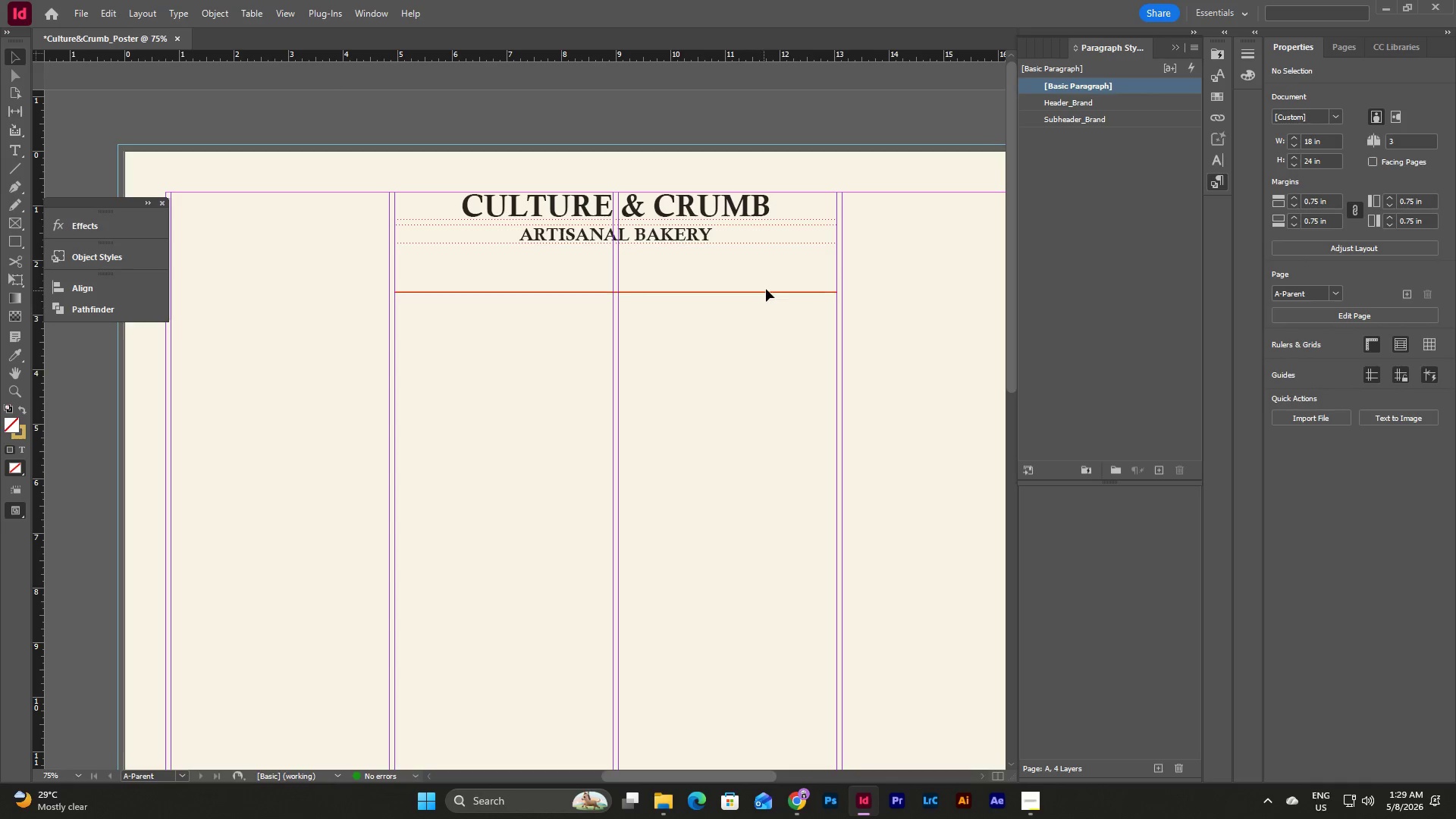 
left_click([767, 293])
 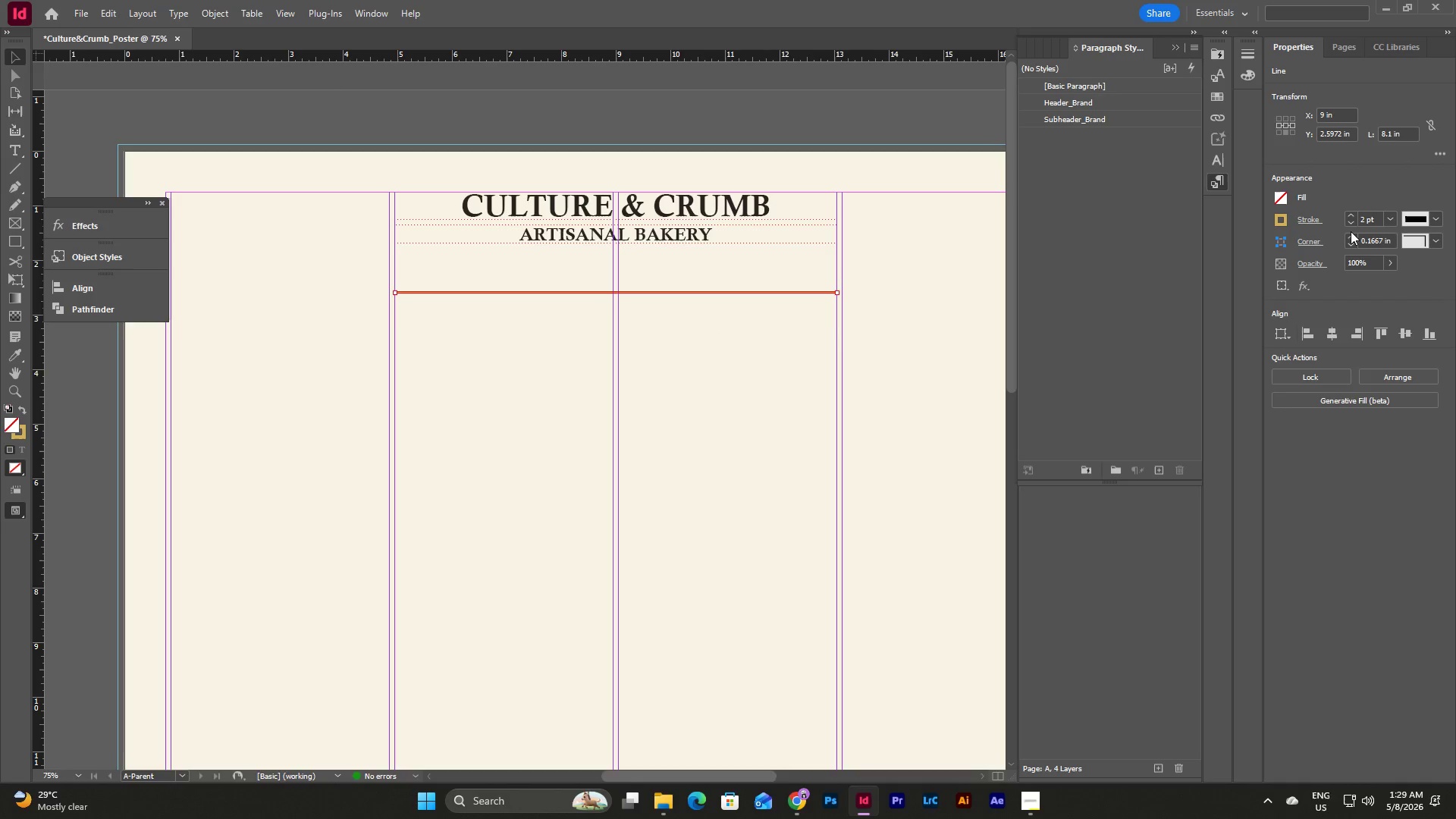 
left_click([1350, 215])
 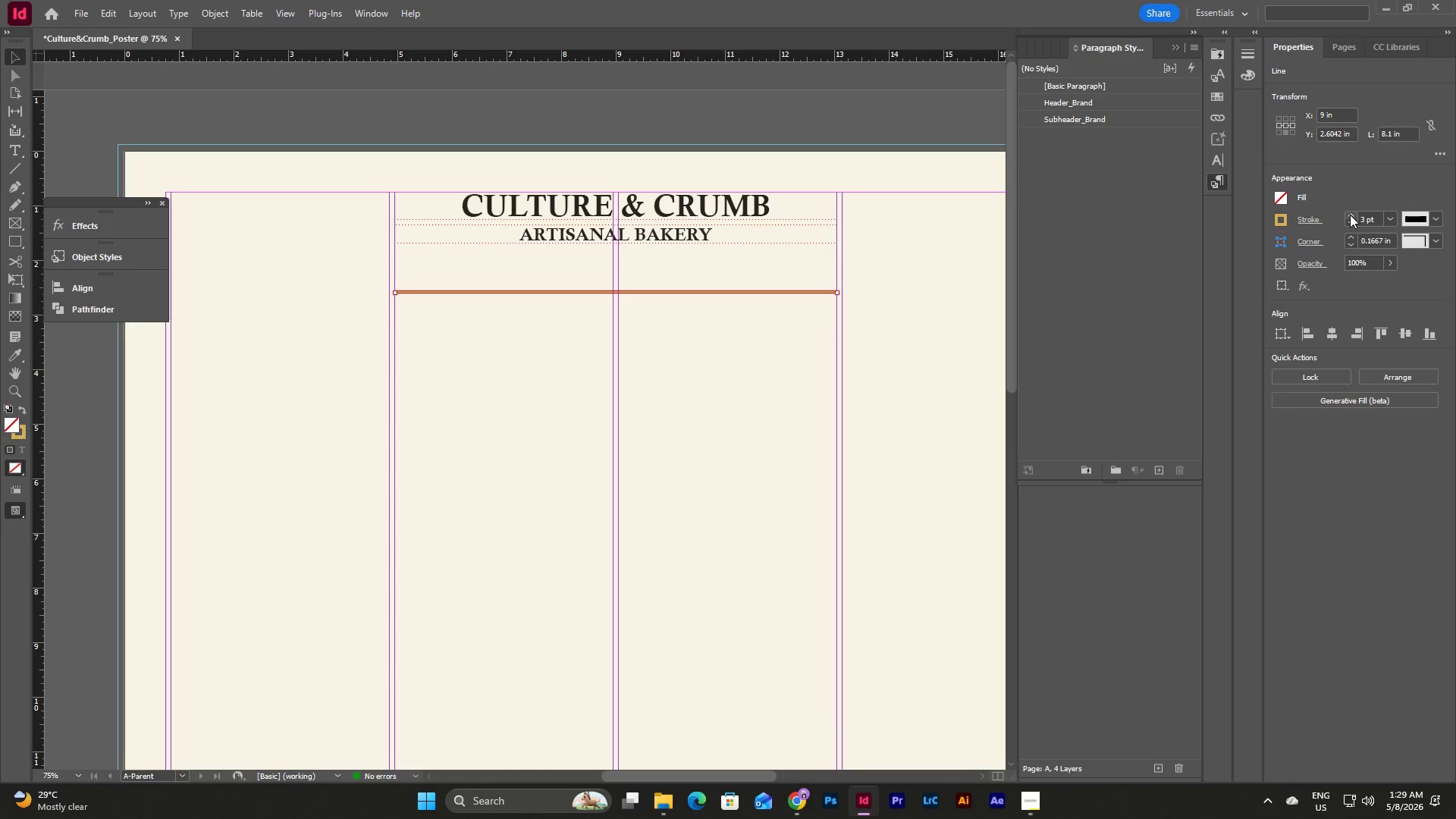 
left_click([1350, 215])
 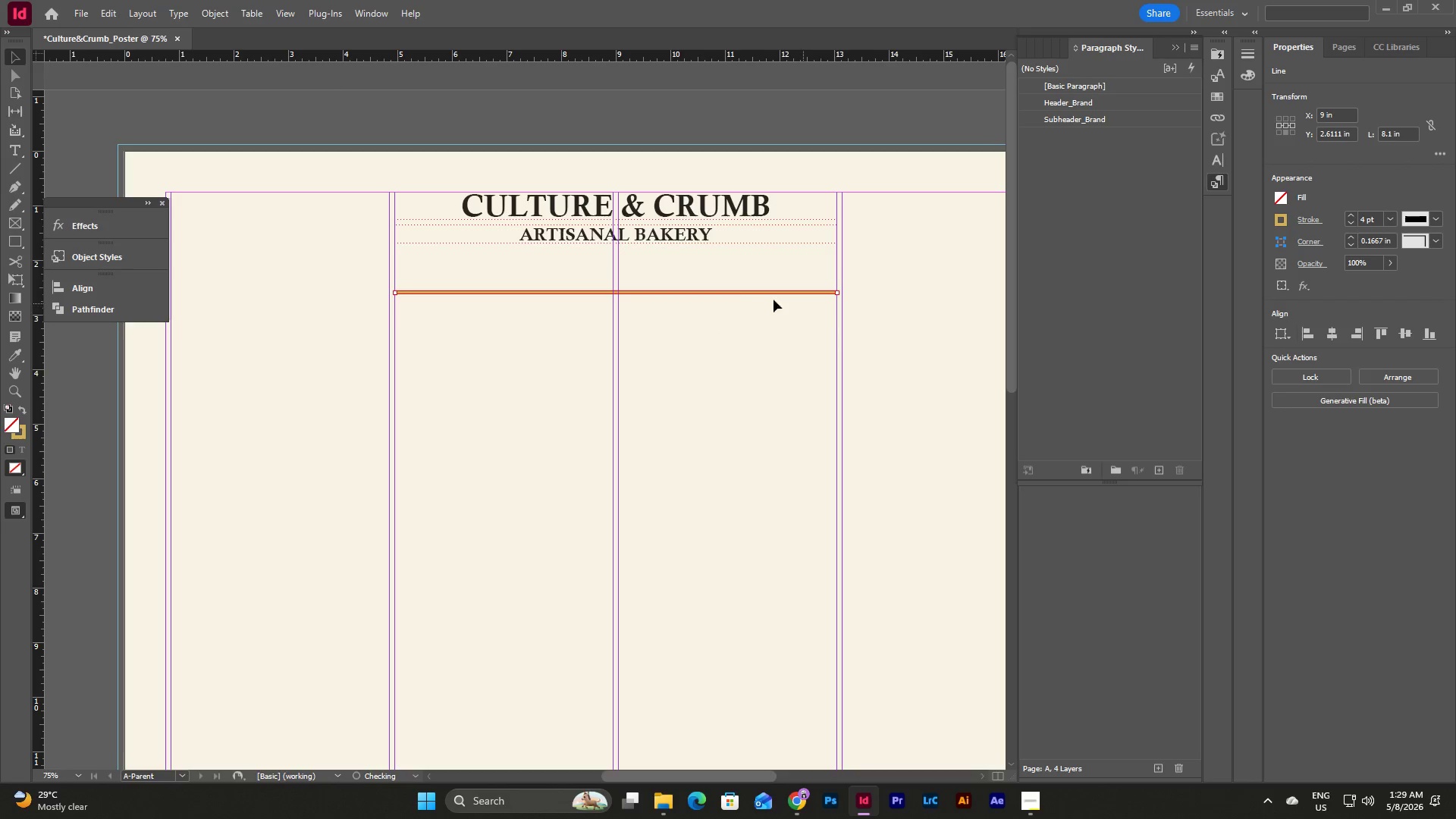 
left_click([719, 313])
 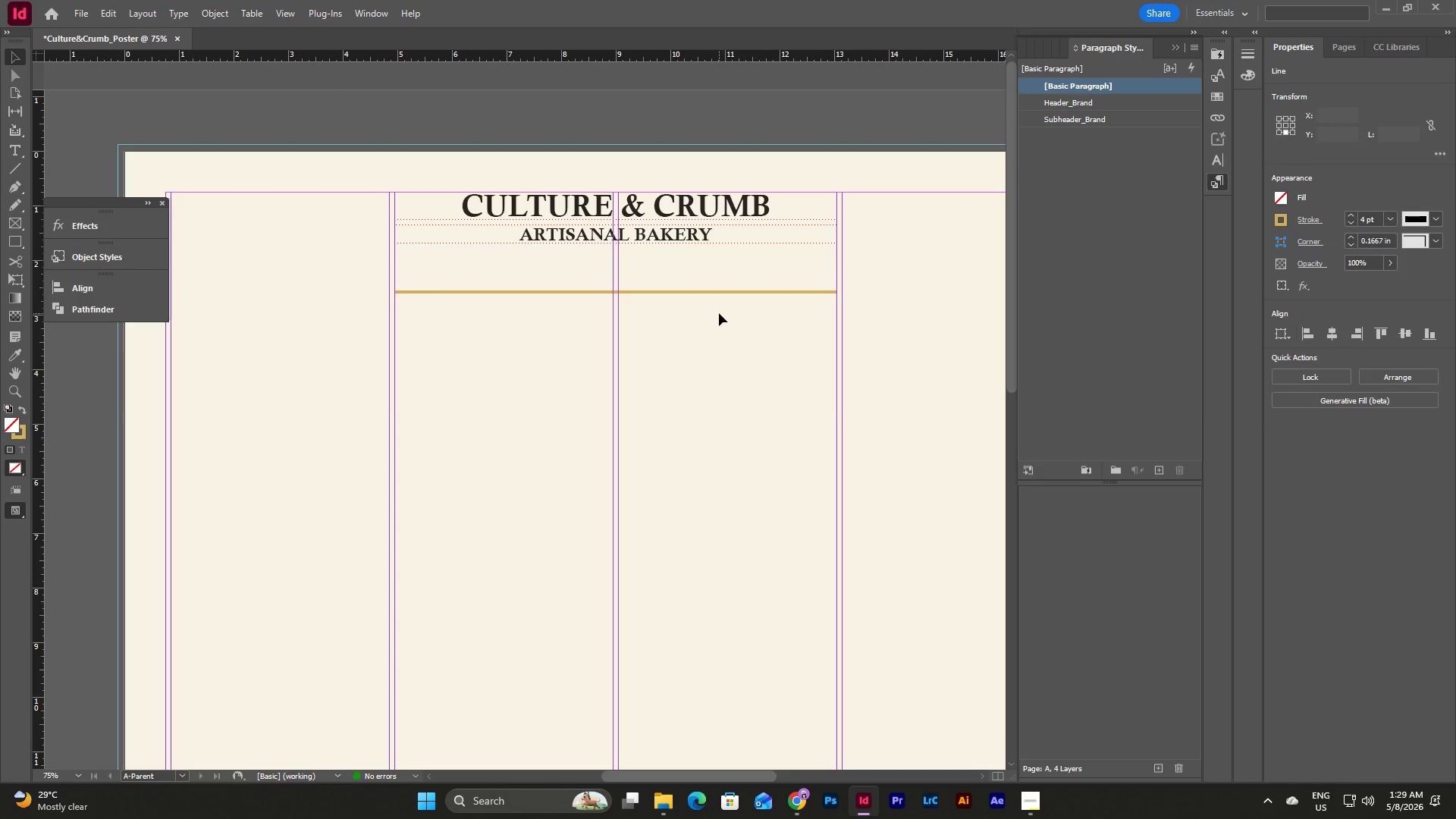 
type(ww)
 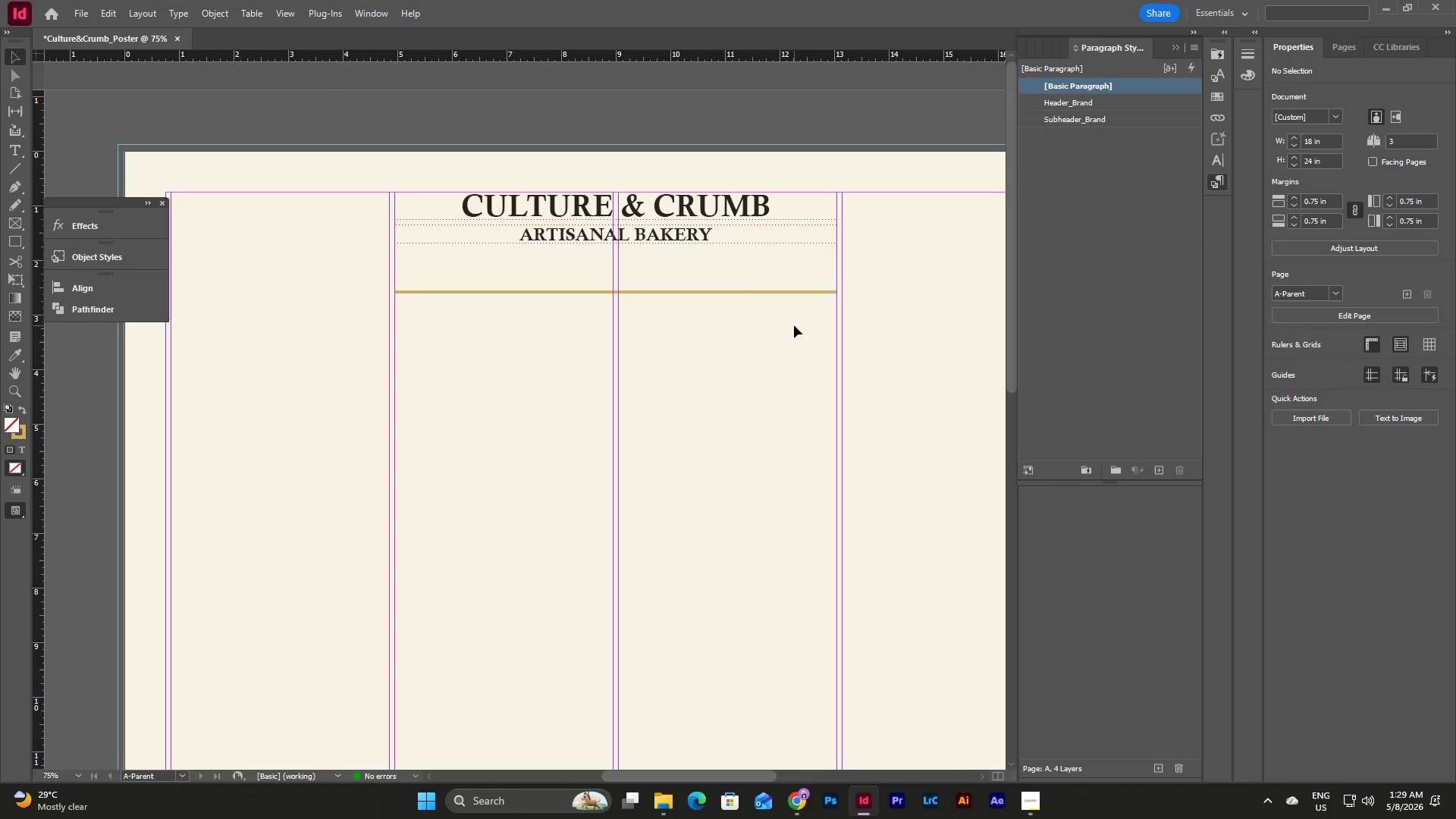 
left_click_drag(start_coordinate=[794, 325], to_coordinate=[744, 267])
 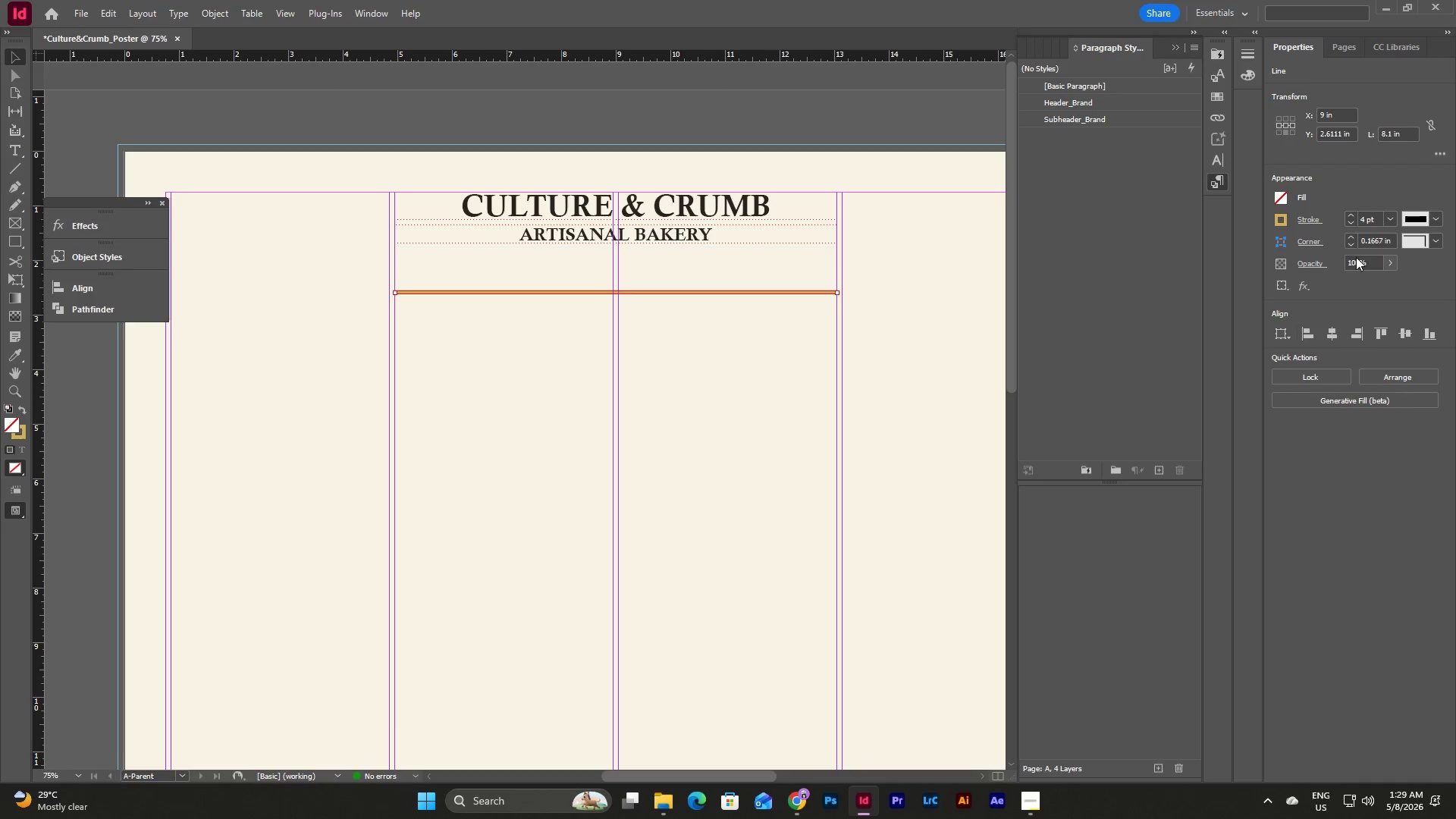 
left_click([1351, 221])
 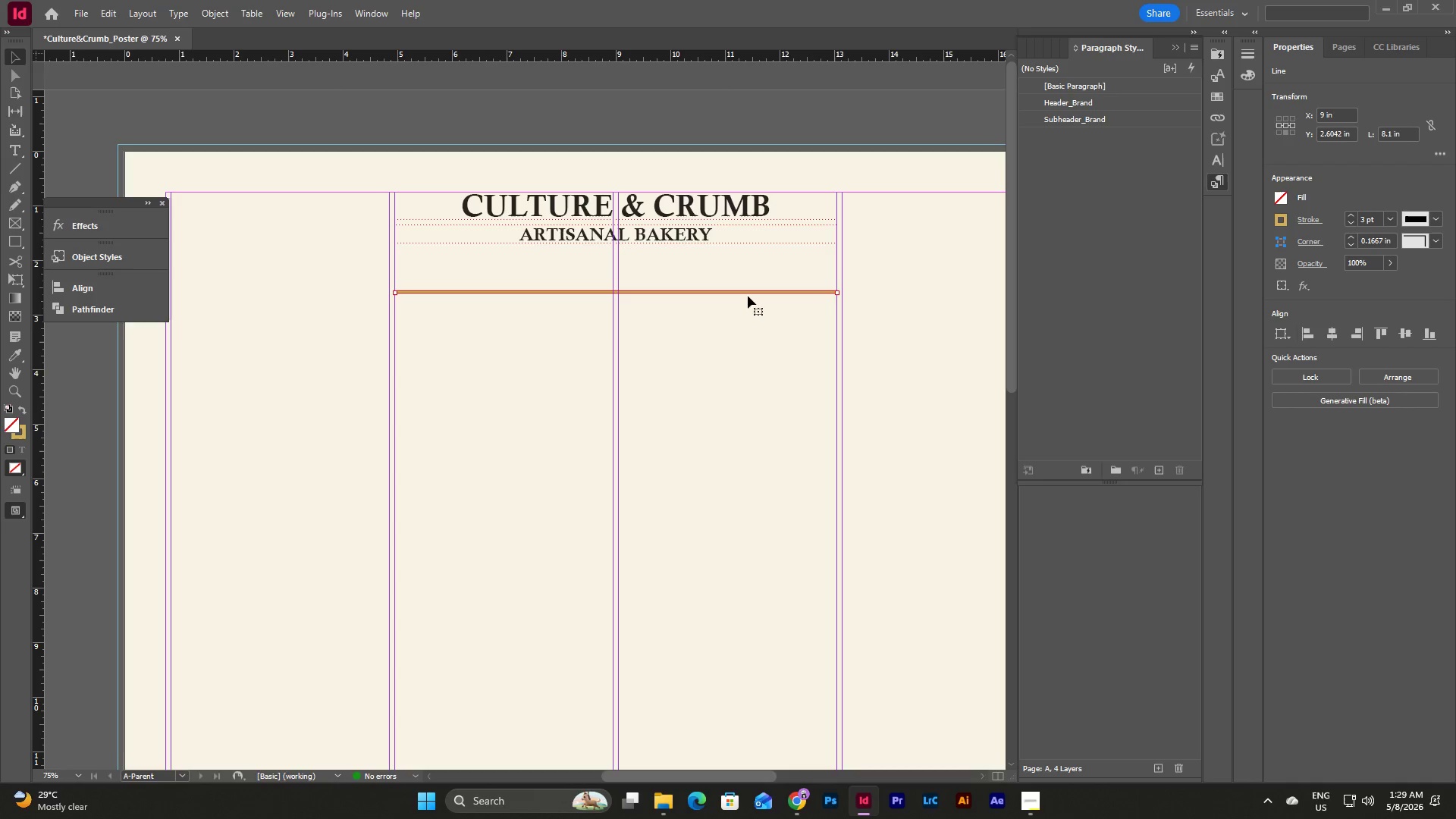 
left_click([608, 326])
 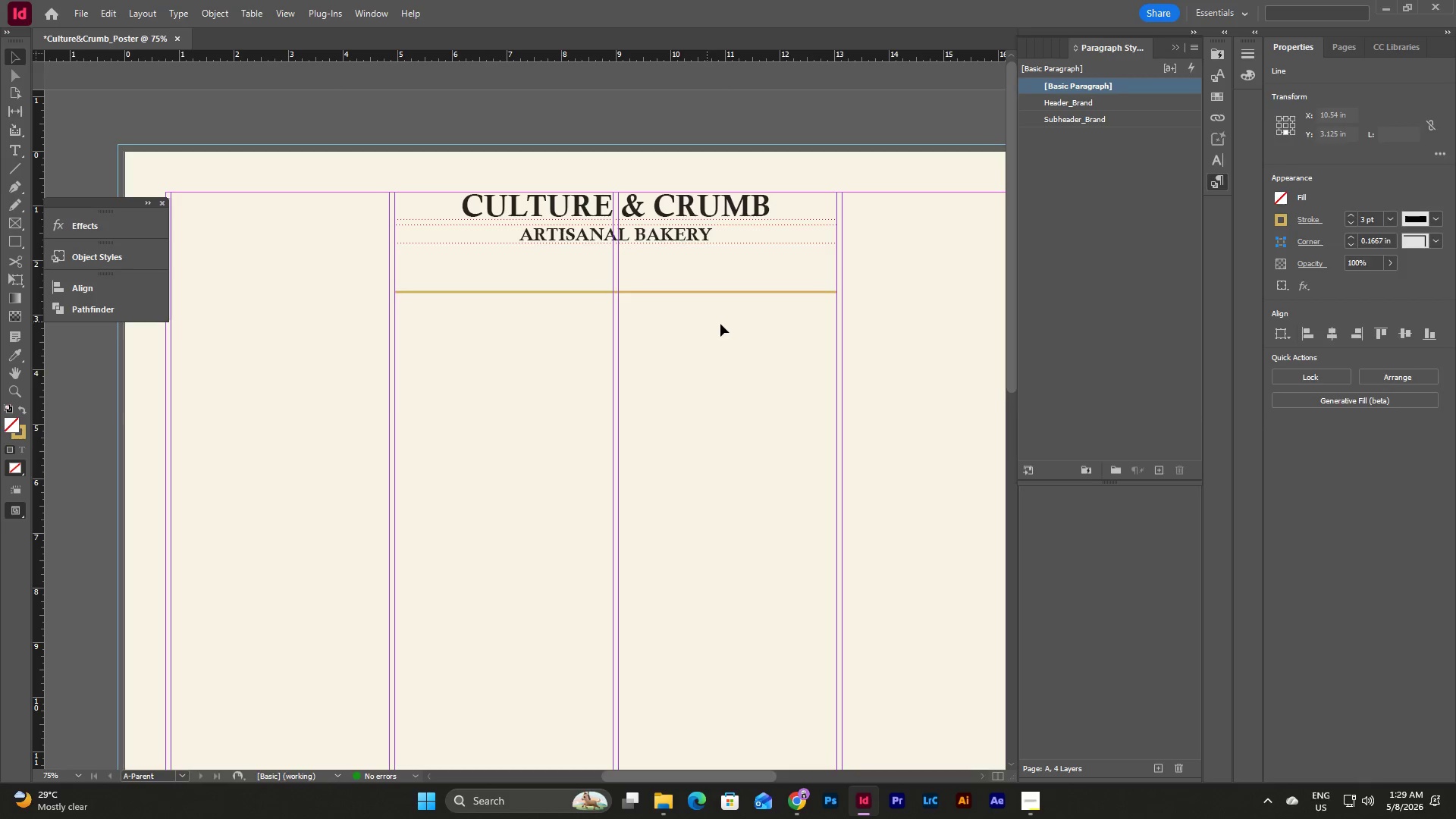 
left_click_drag(start_coordinate=[720, 324], to_coordinate=[651, 271])
 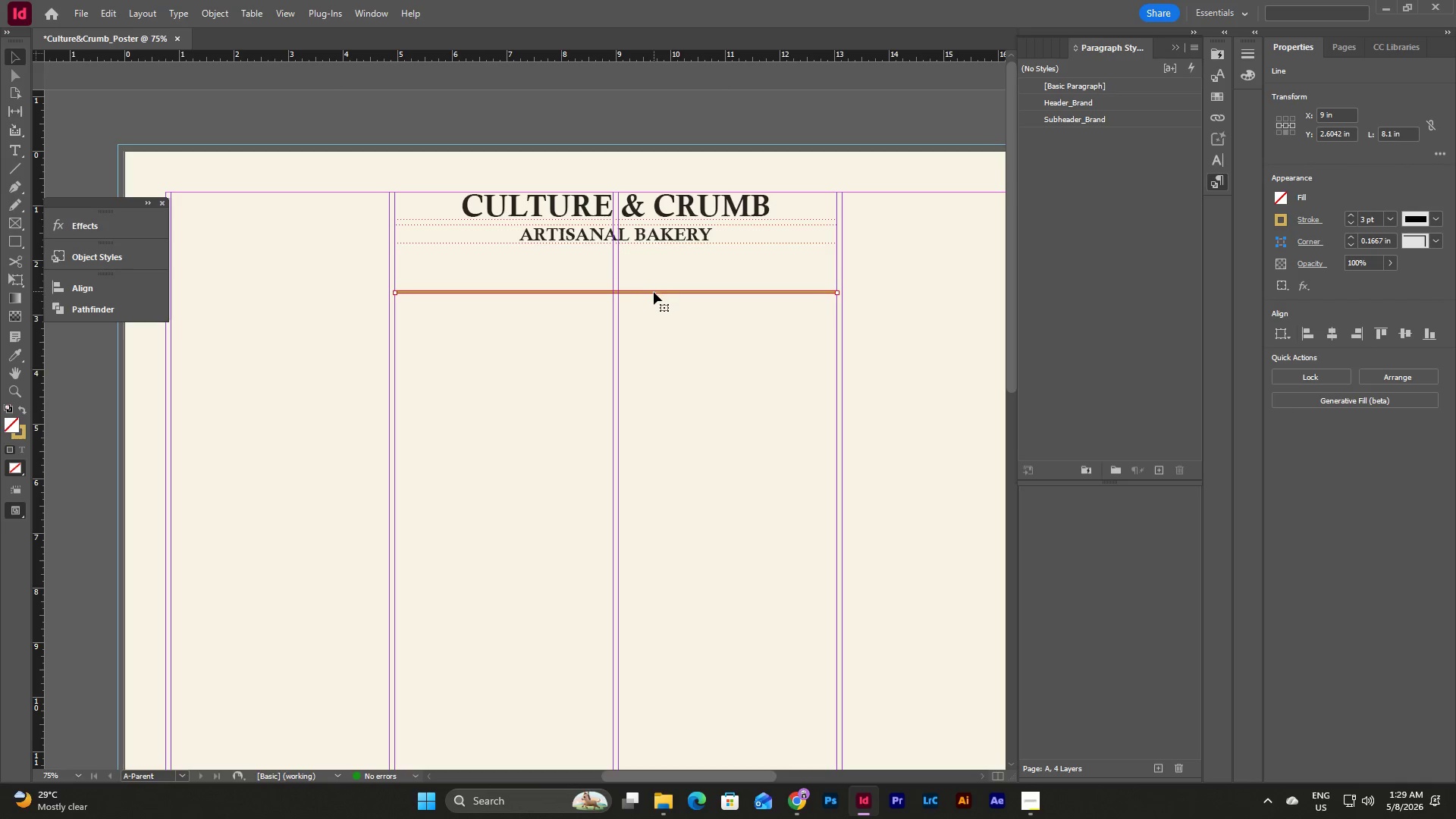 
left_click_drag(start_coordinate=[654, 293], to_coordinate=[651, 268])
 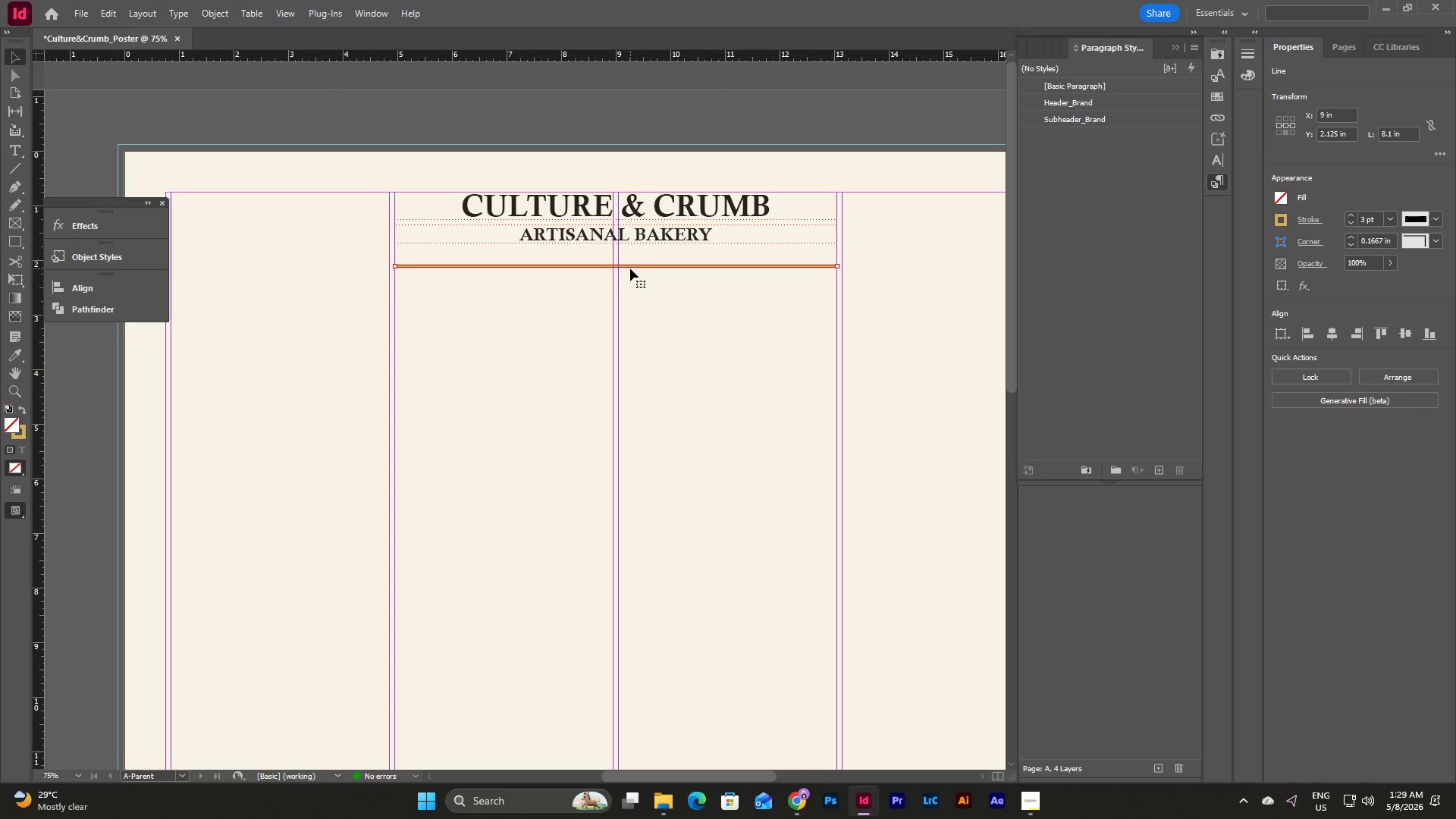 
left_click_drag(start_coordinate=[630, 265], to_coordinate=[631, 243])
 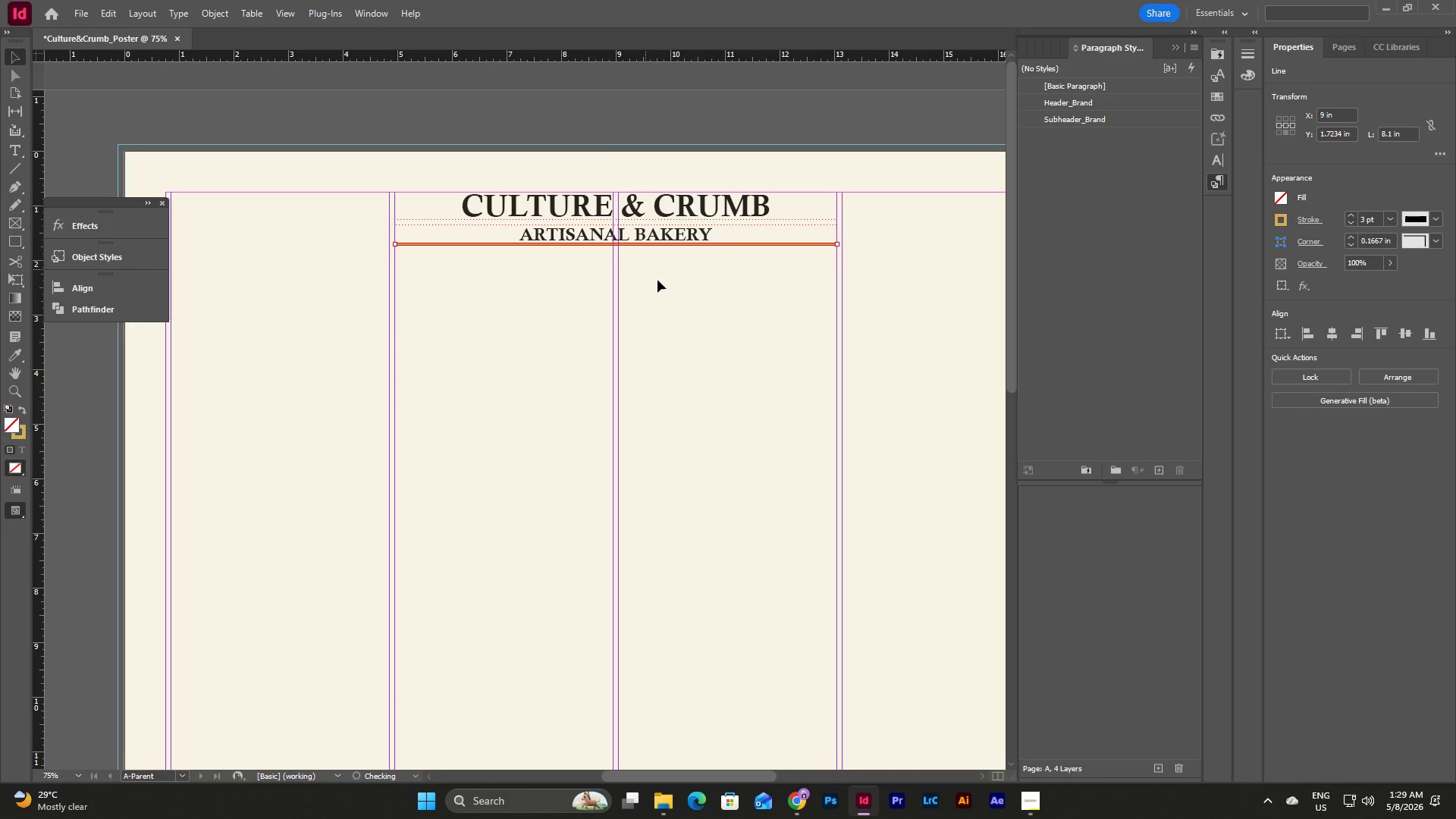 
left_click([657, 281])
 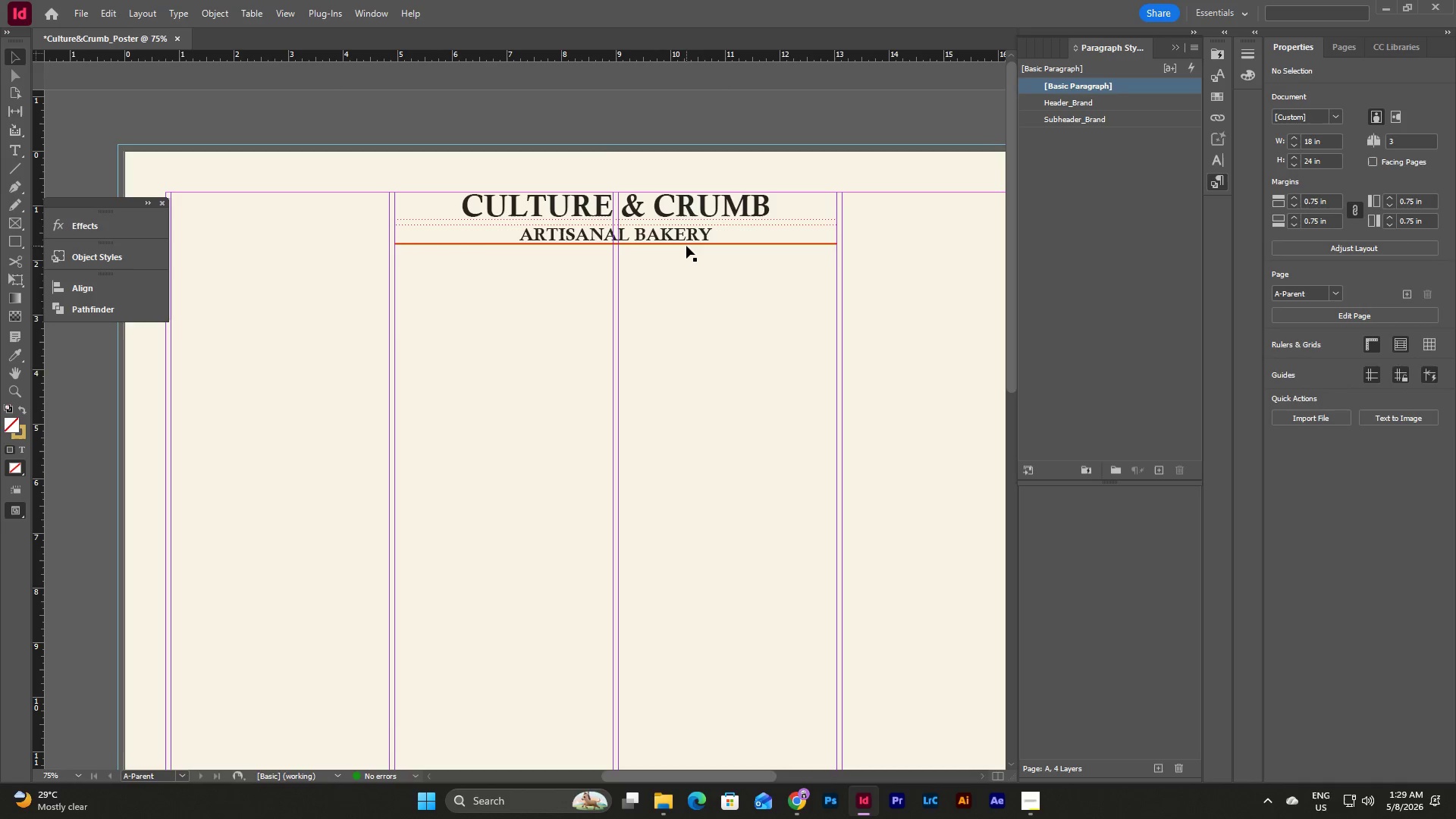 
left_click([686, 244])
 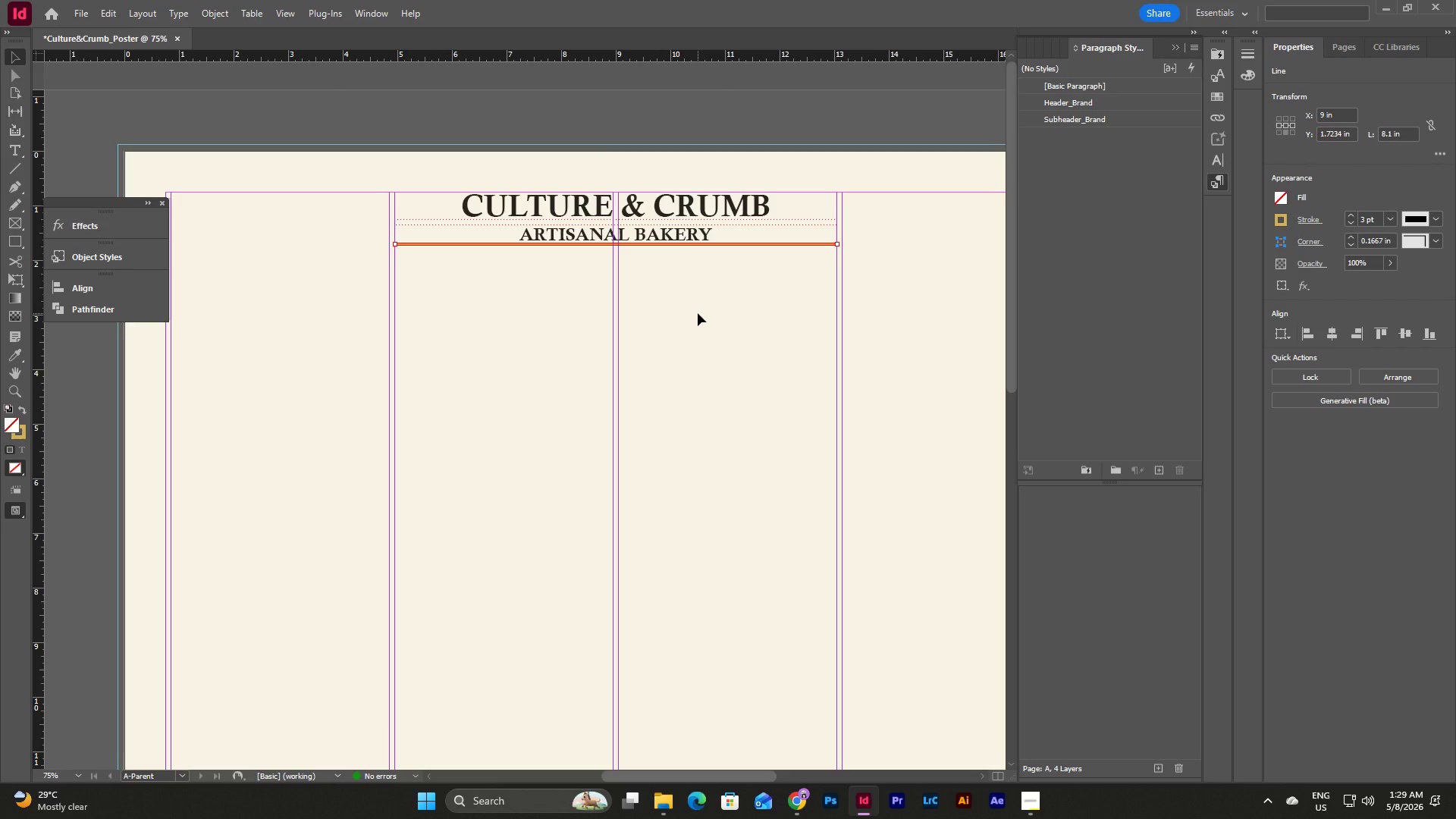 
key(Shift+ArrowDown)
 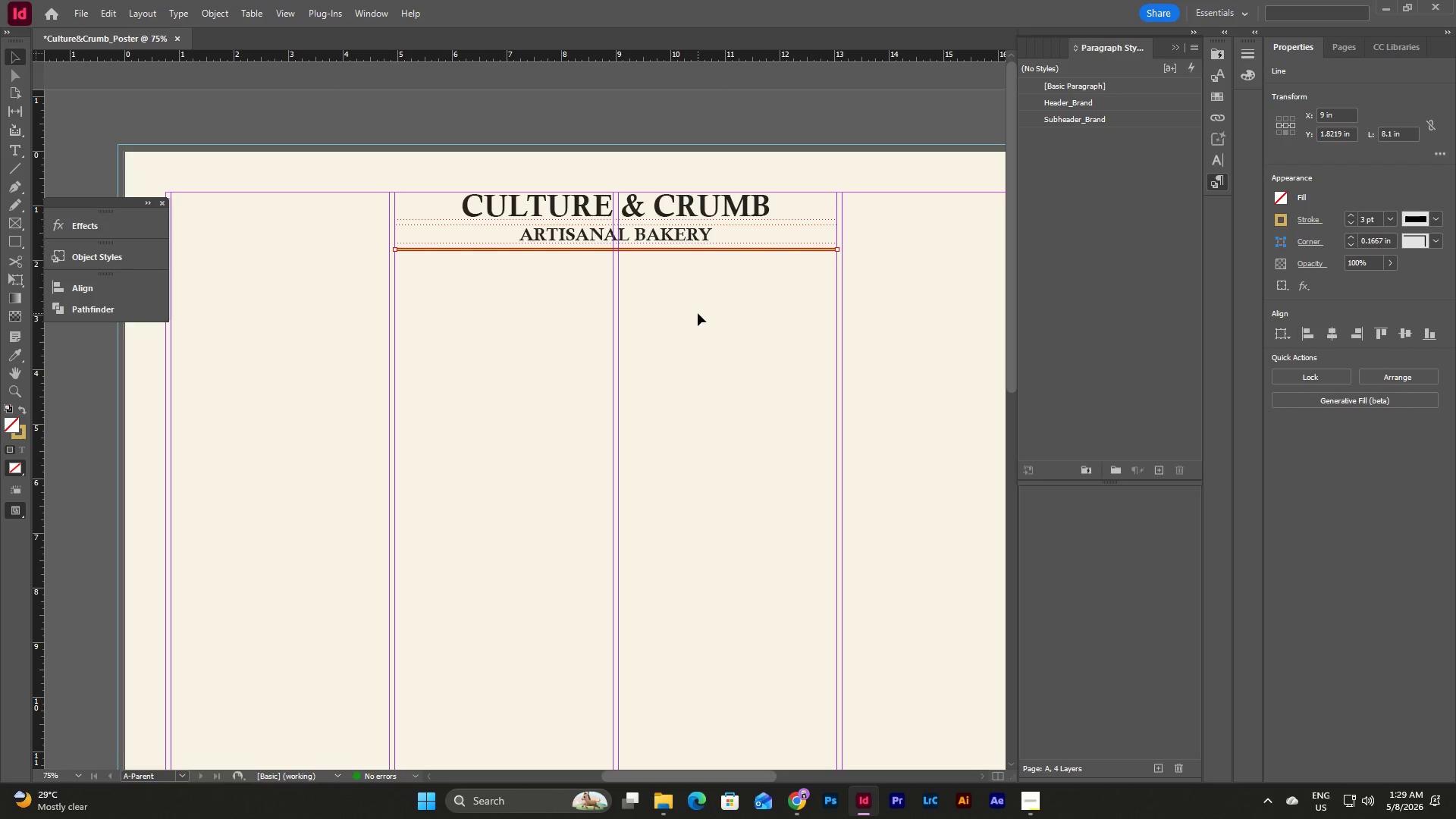 
key(Shift+ArrowDown)
 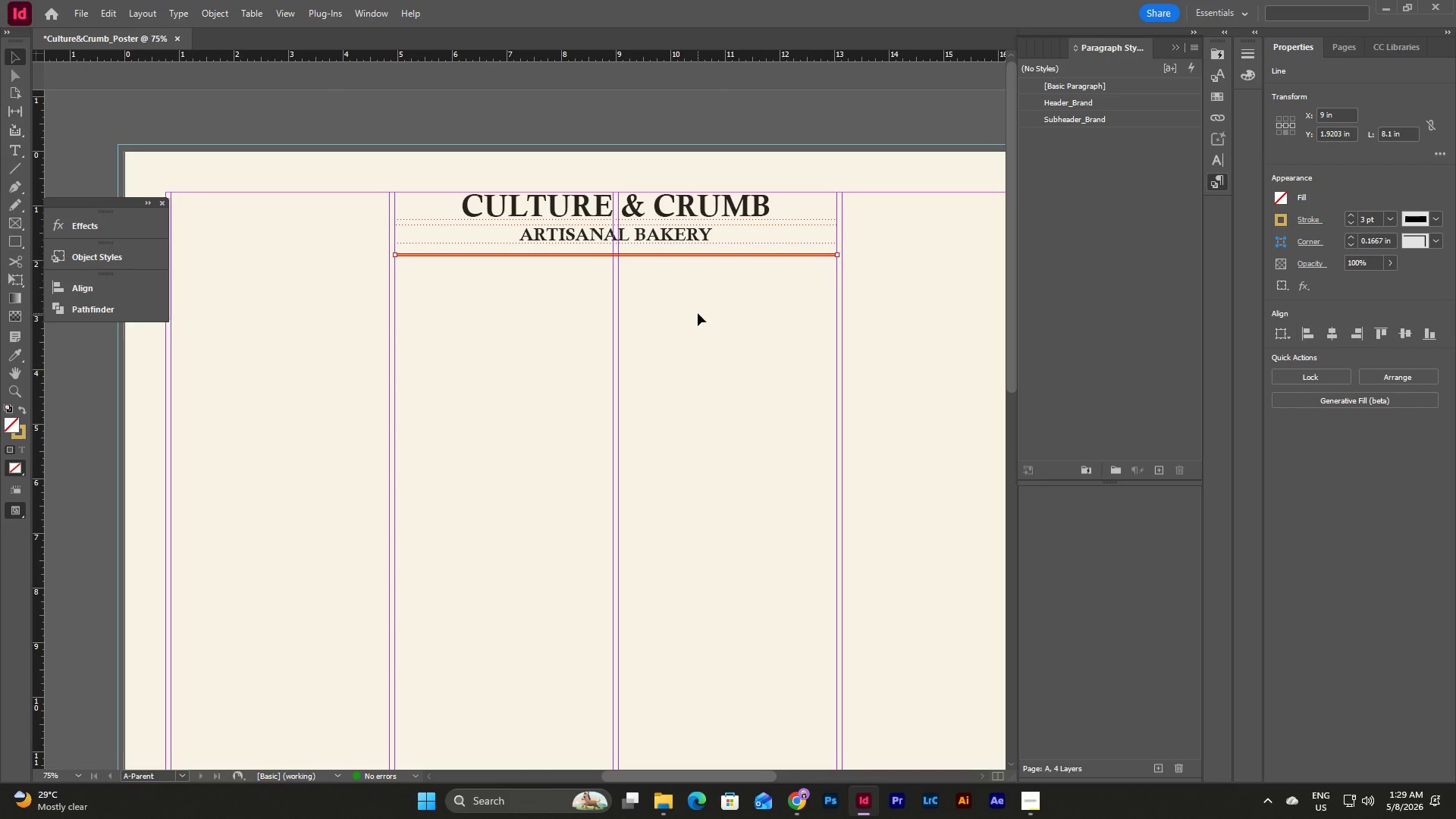 
left_click([698, 313])
 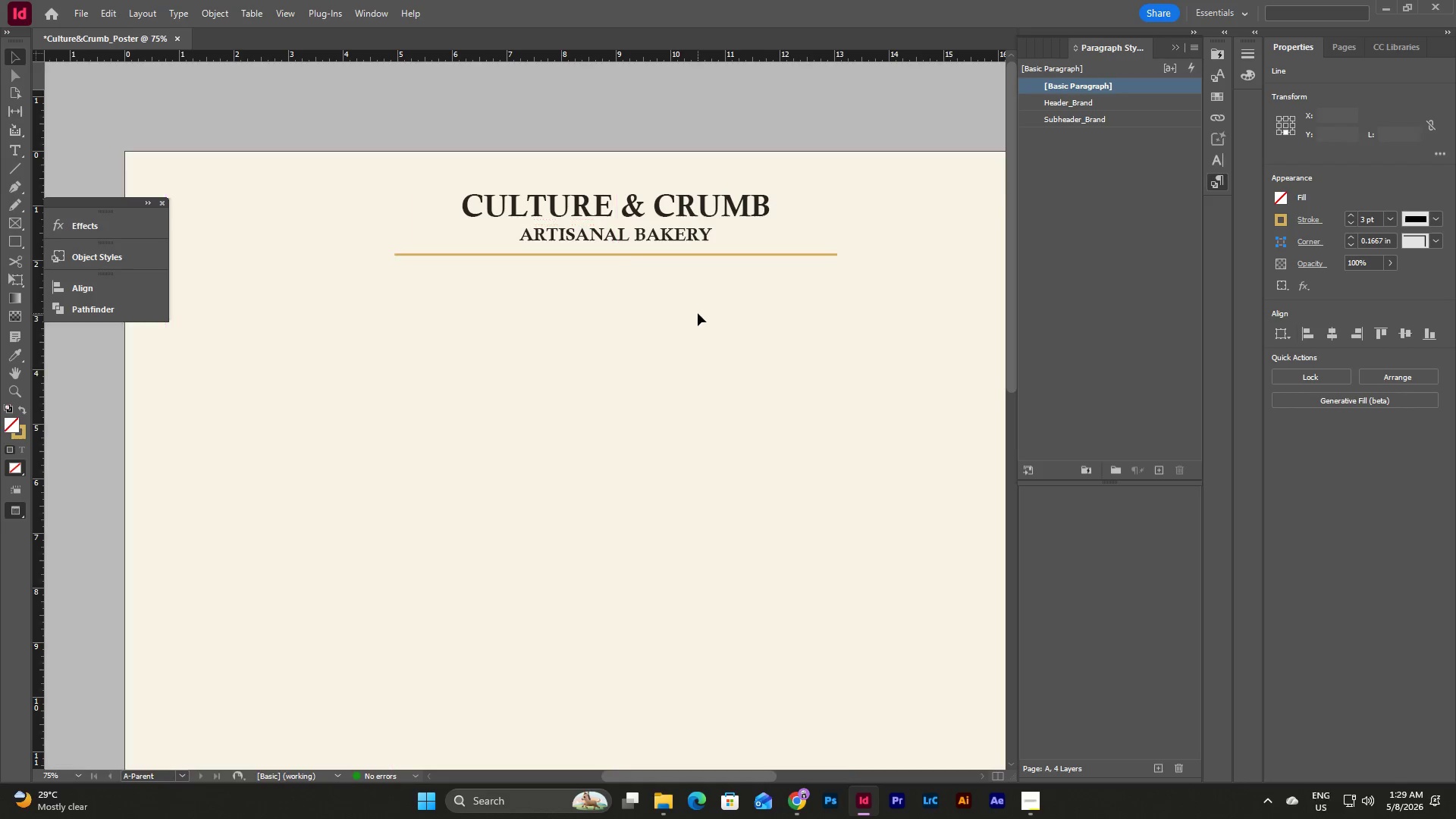 
type(wwwwwww)
 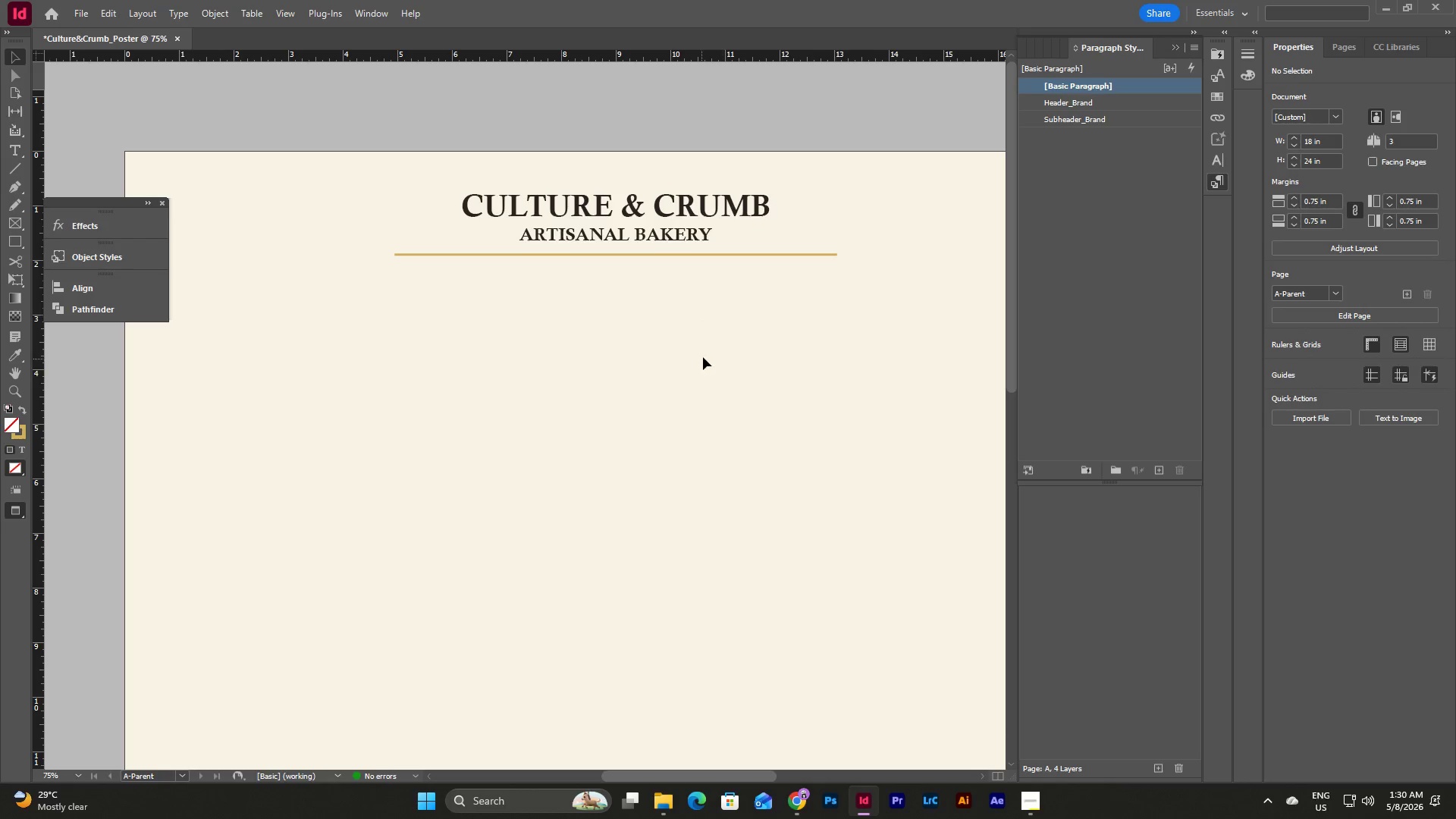 
scroll: coordinate [704, 356], scroll_direction: up, amount: 1.0
 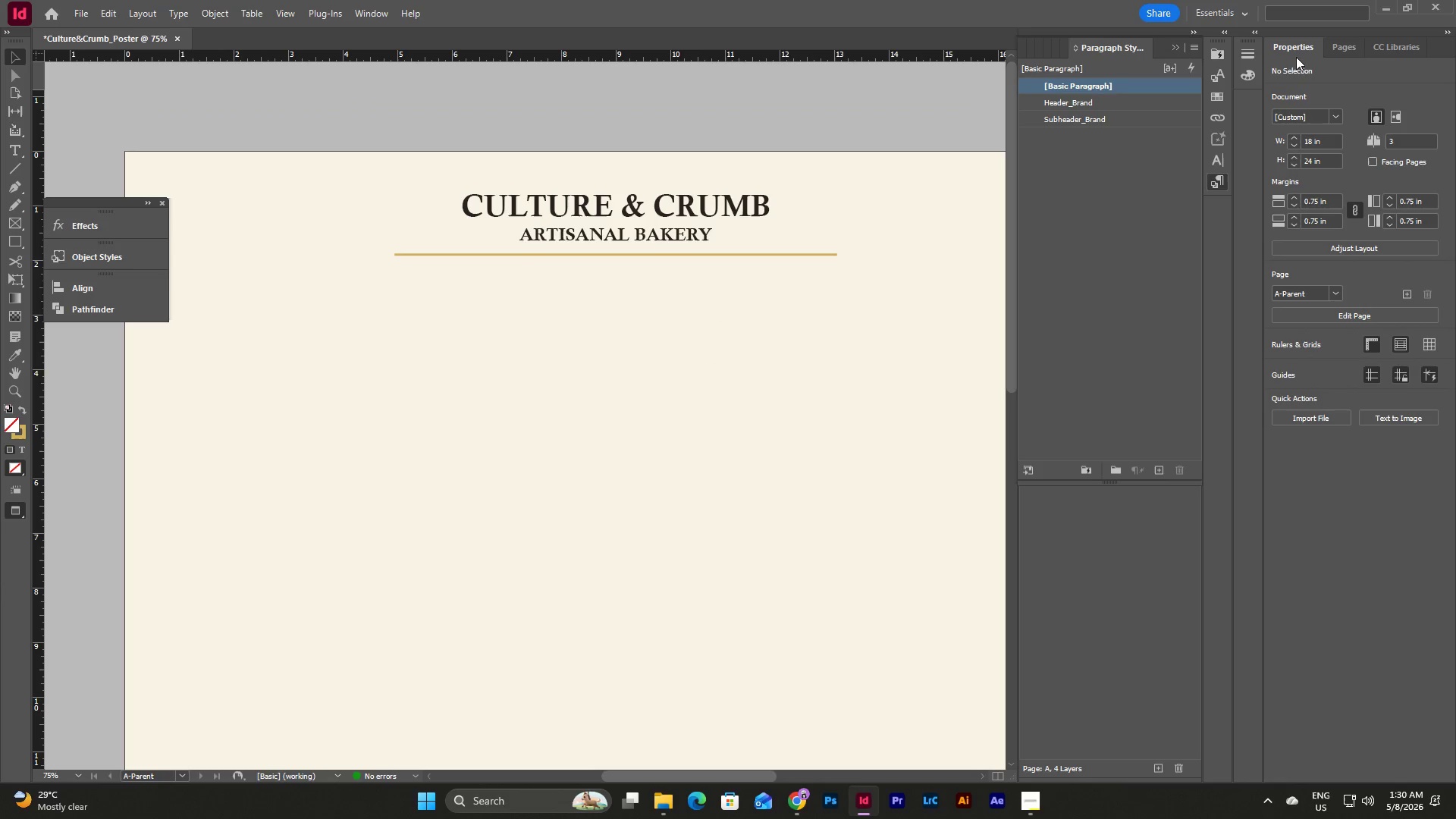 
left_click([1335, 51])
 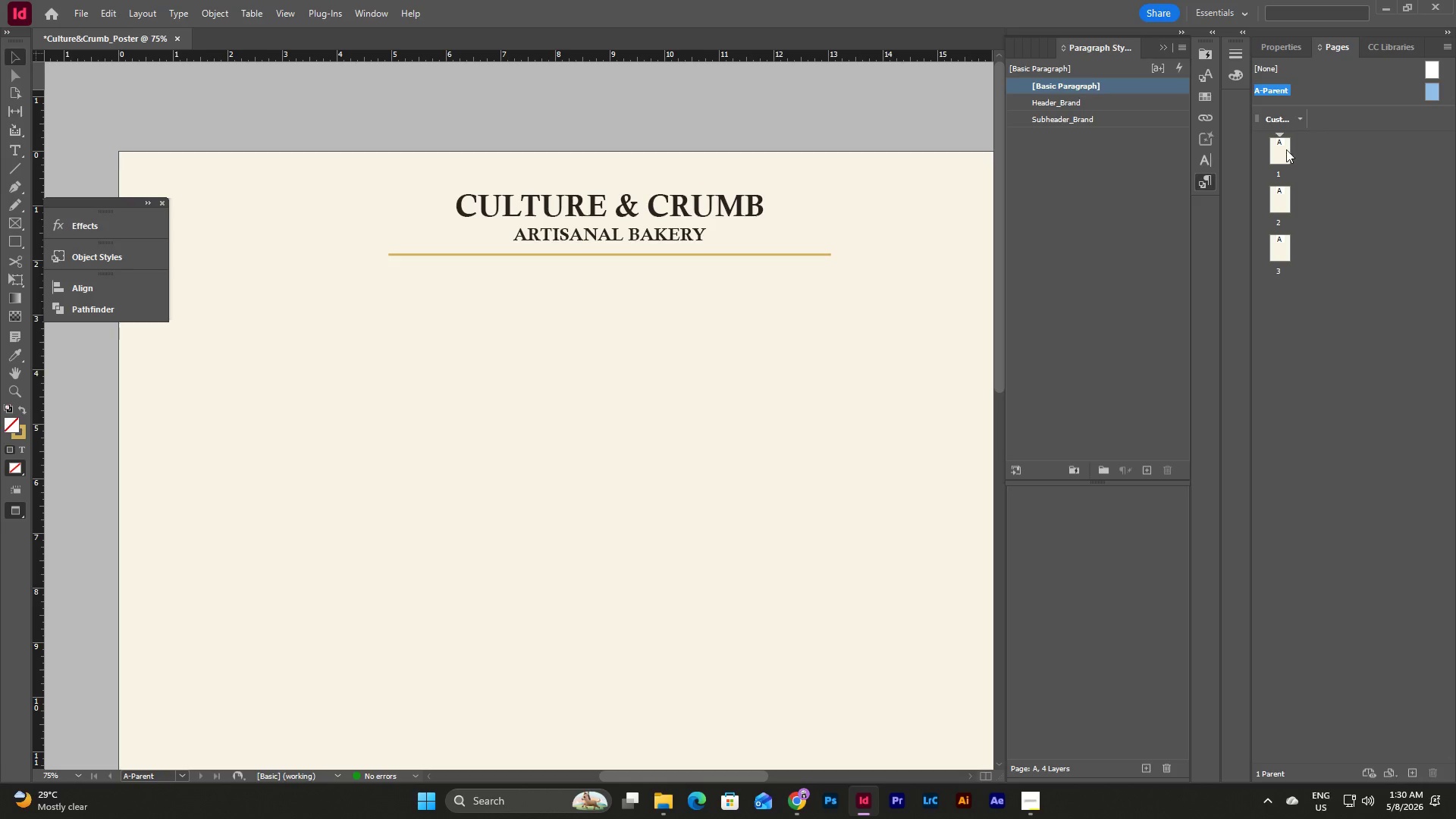 
double_click([1285, 148])
 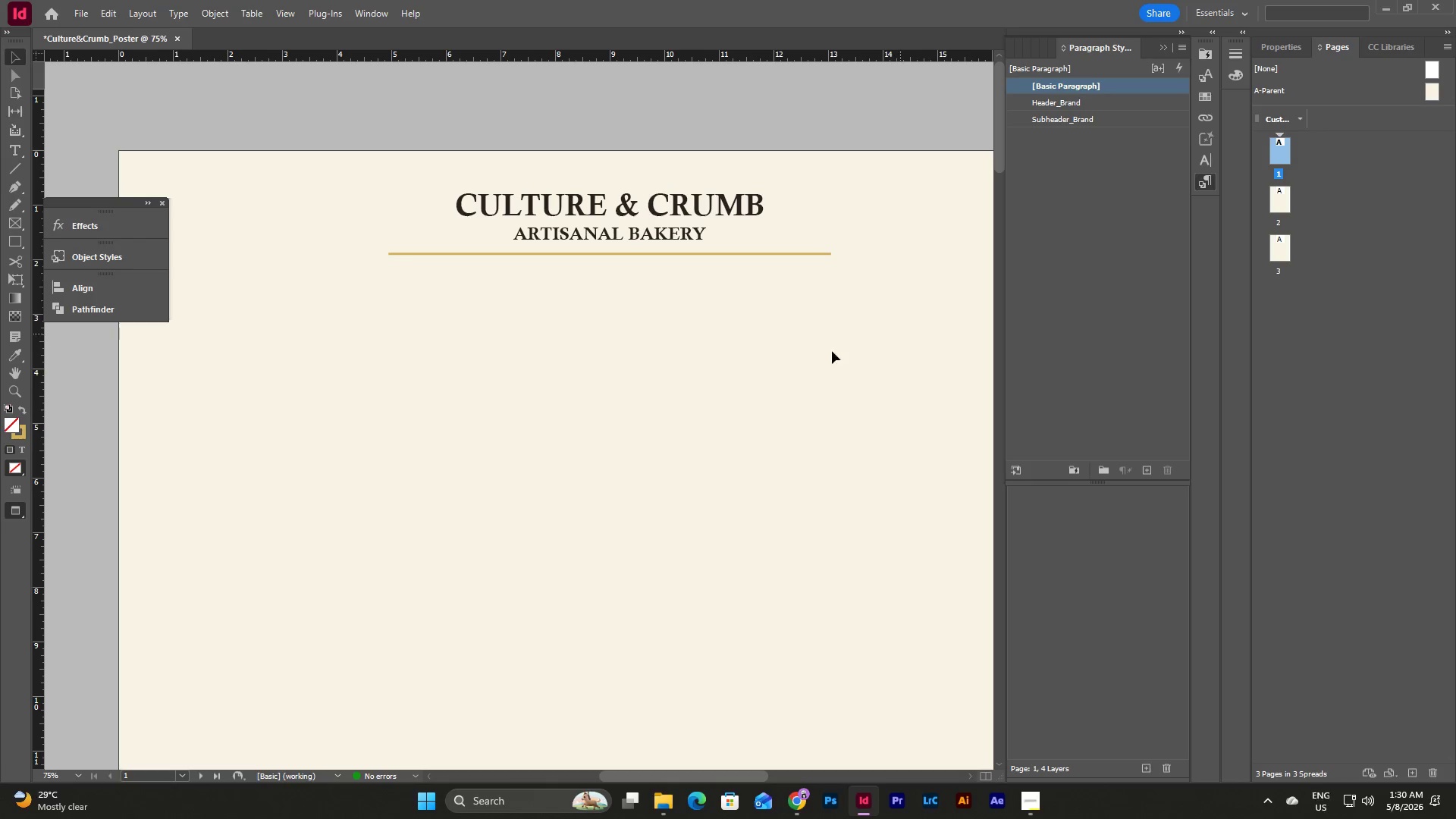 
scroll: coordinate [814, 346], scroll_direction: none, amount: 0.0
 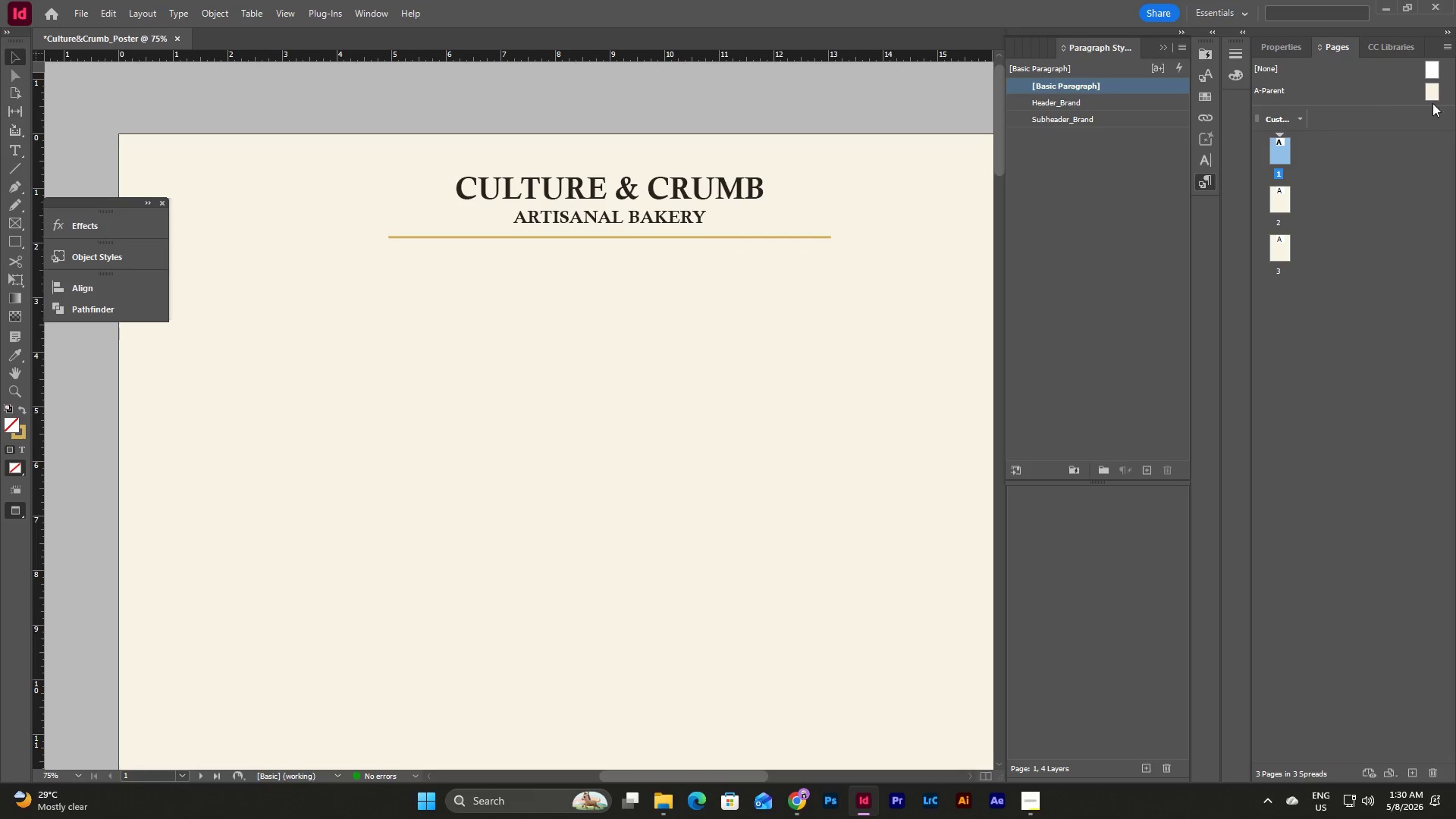 
double_click([1436, 85])
 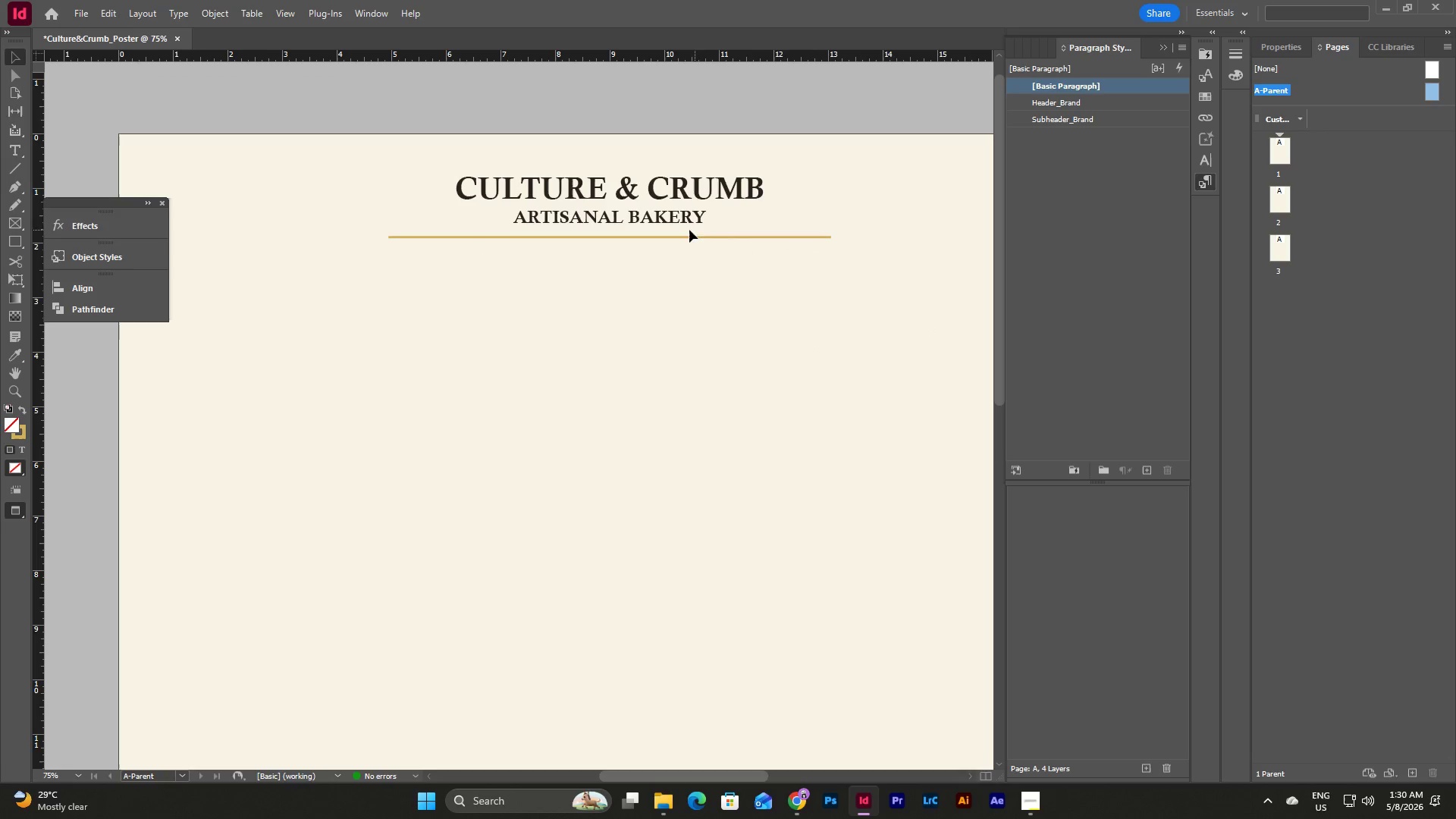 
left_click([670, 242])
 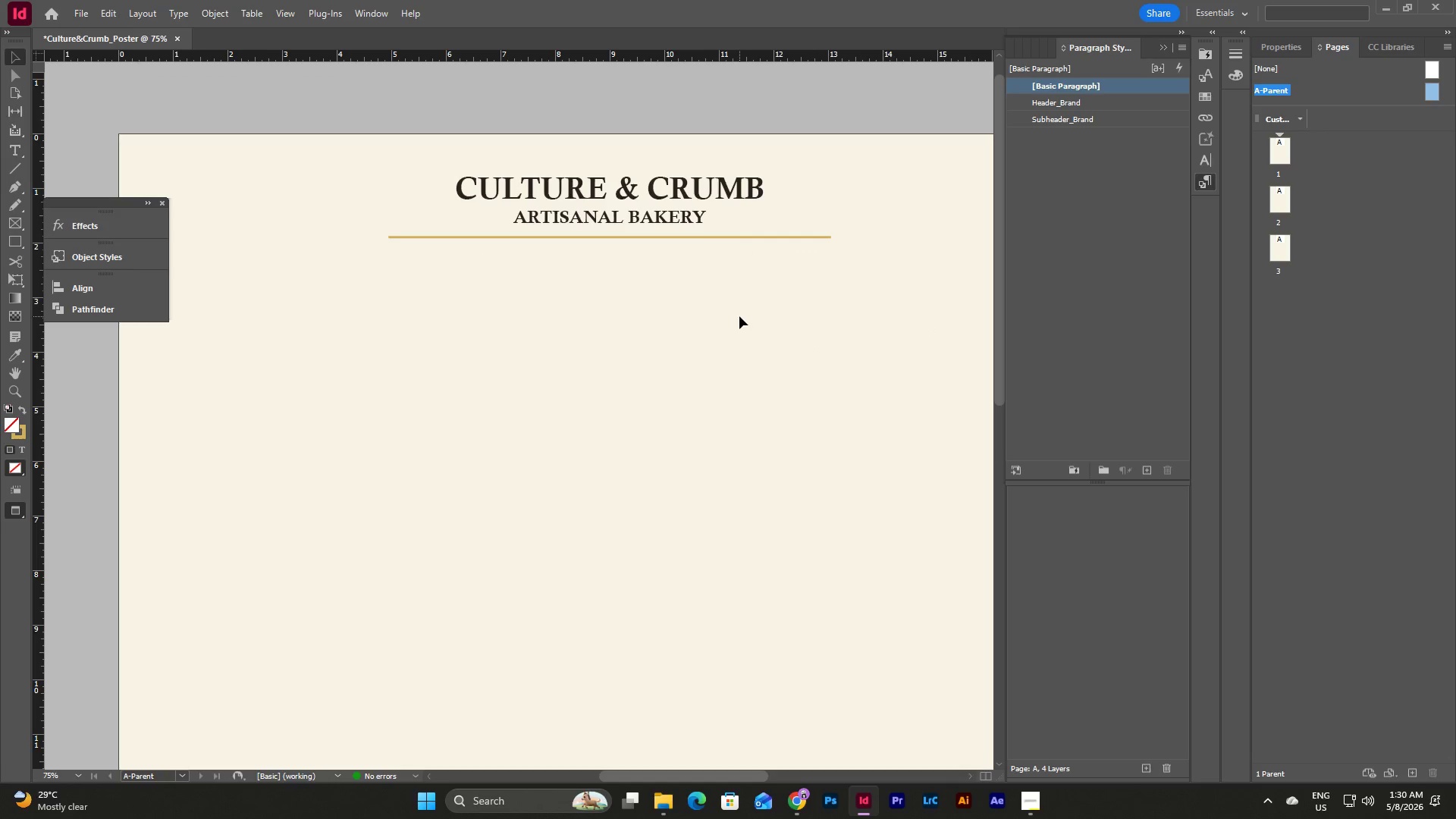 
left_click([739, 316])
 